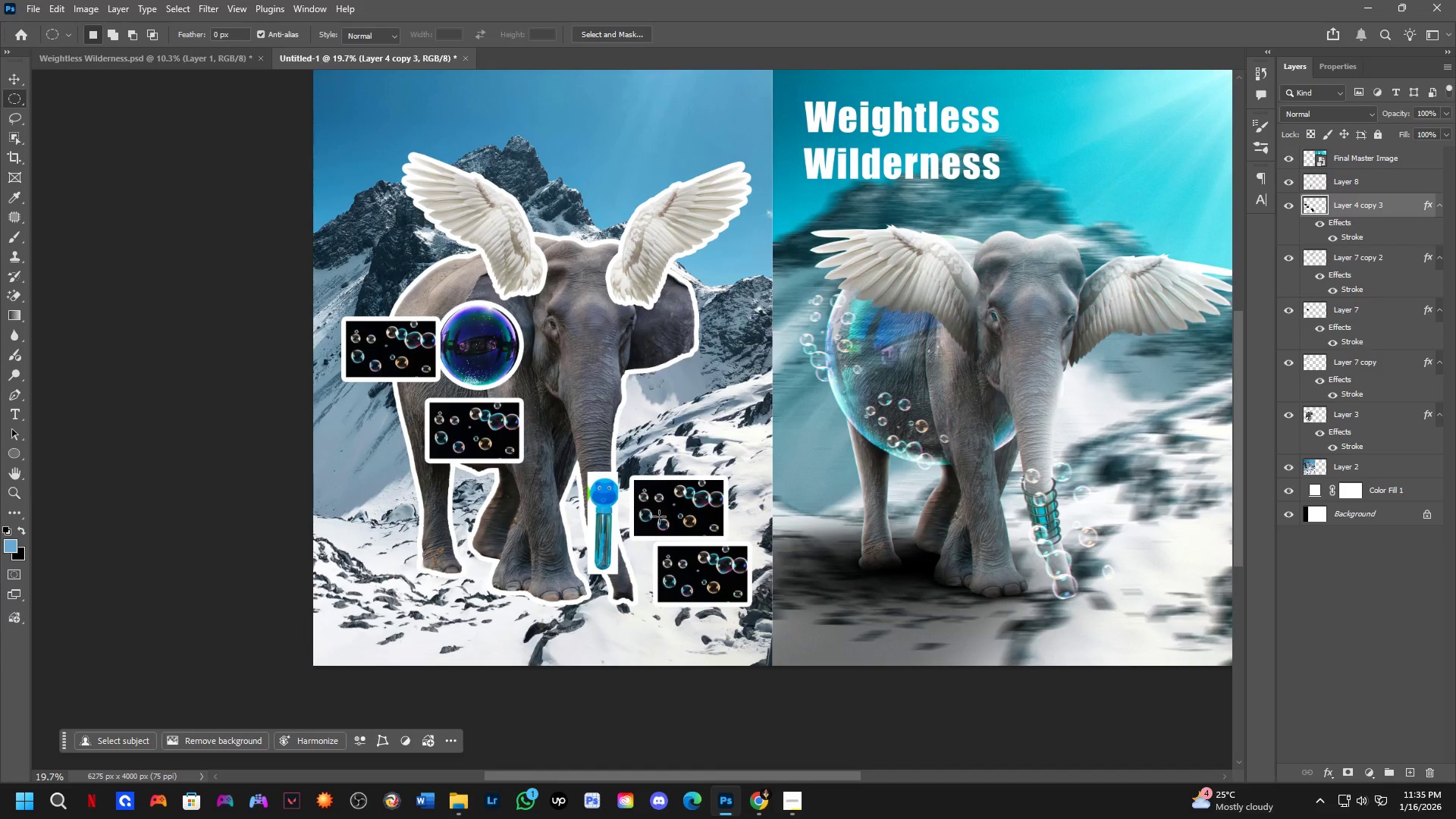 
scroll: coordinate [621, 497], scroll_direction: down, amount: 5.0
 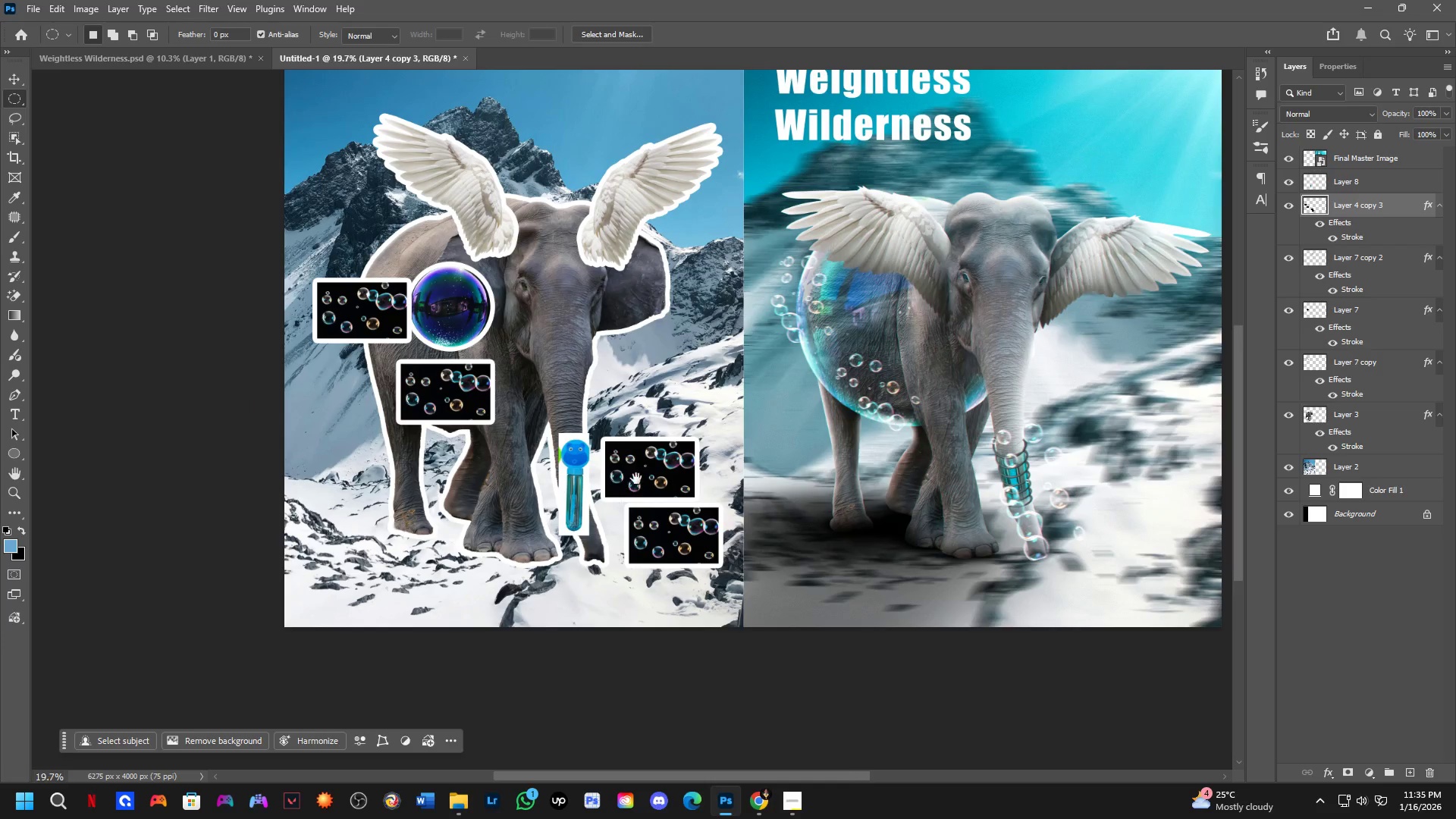 
scroll: coordinate [645, 507], scroll_direction: up, amount: 5.0
 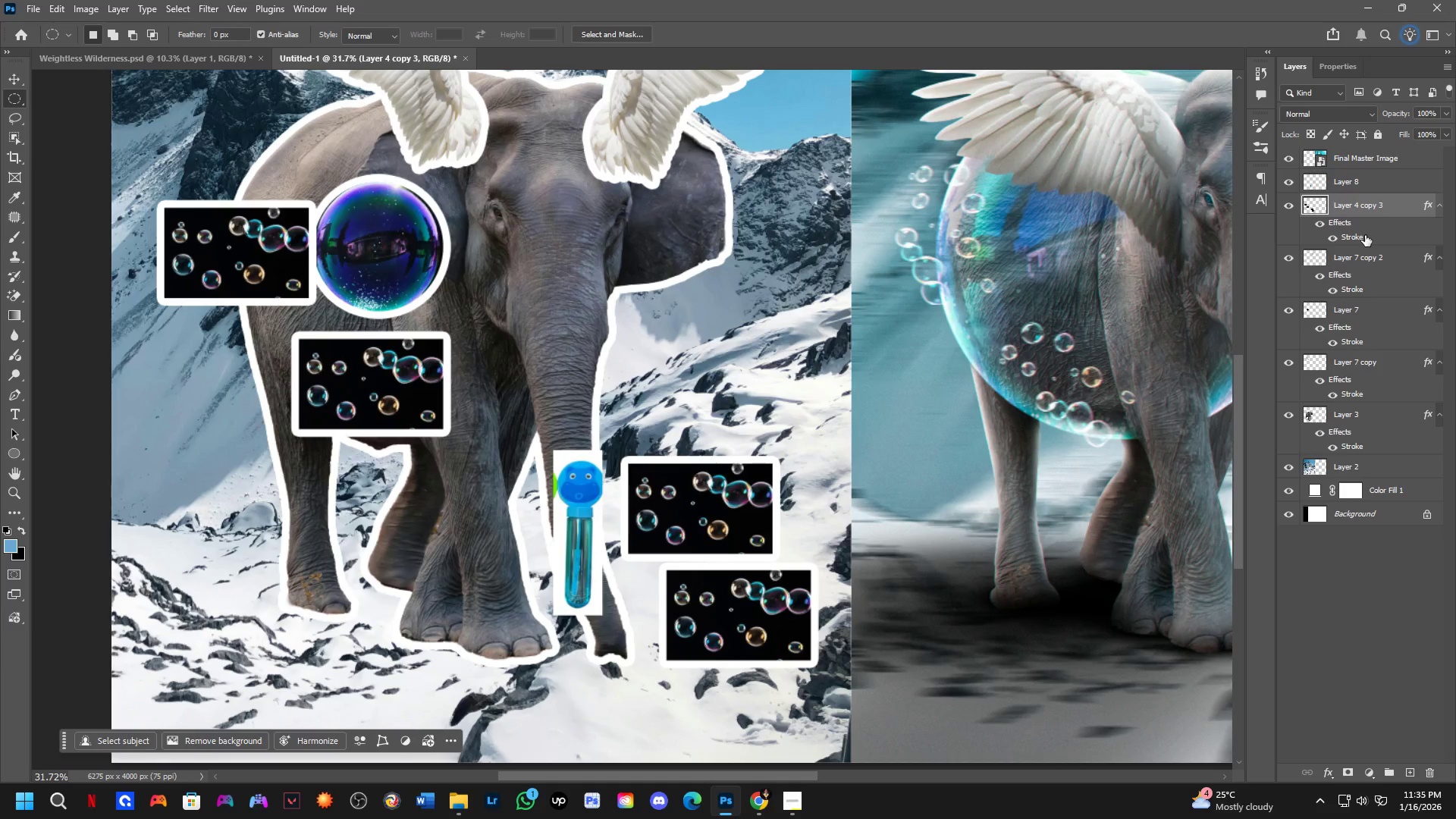 
left_click_drag(start_coordinate=[1365, 235], to_coordinate=[1374, 184])
 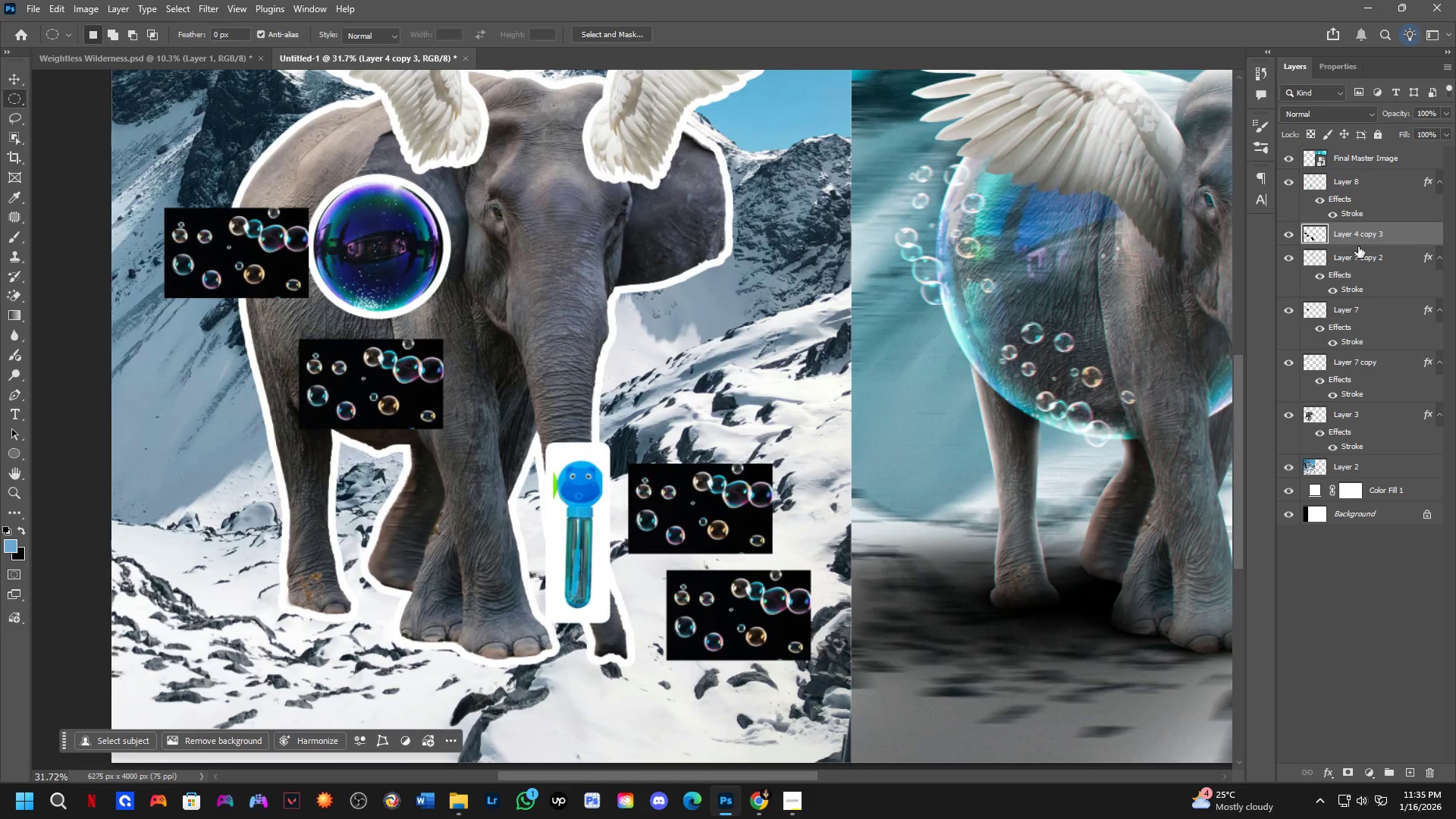 
key(Control+ControlLeft)
 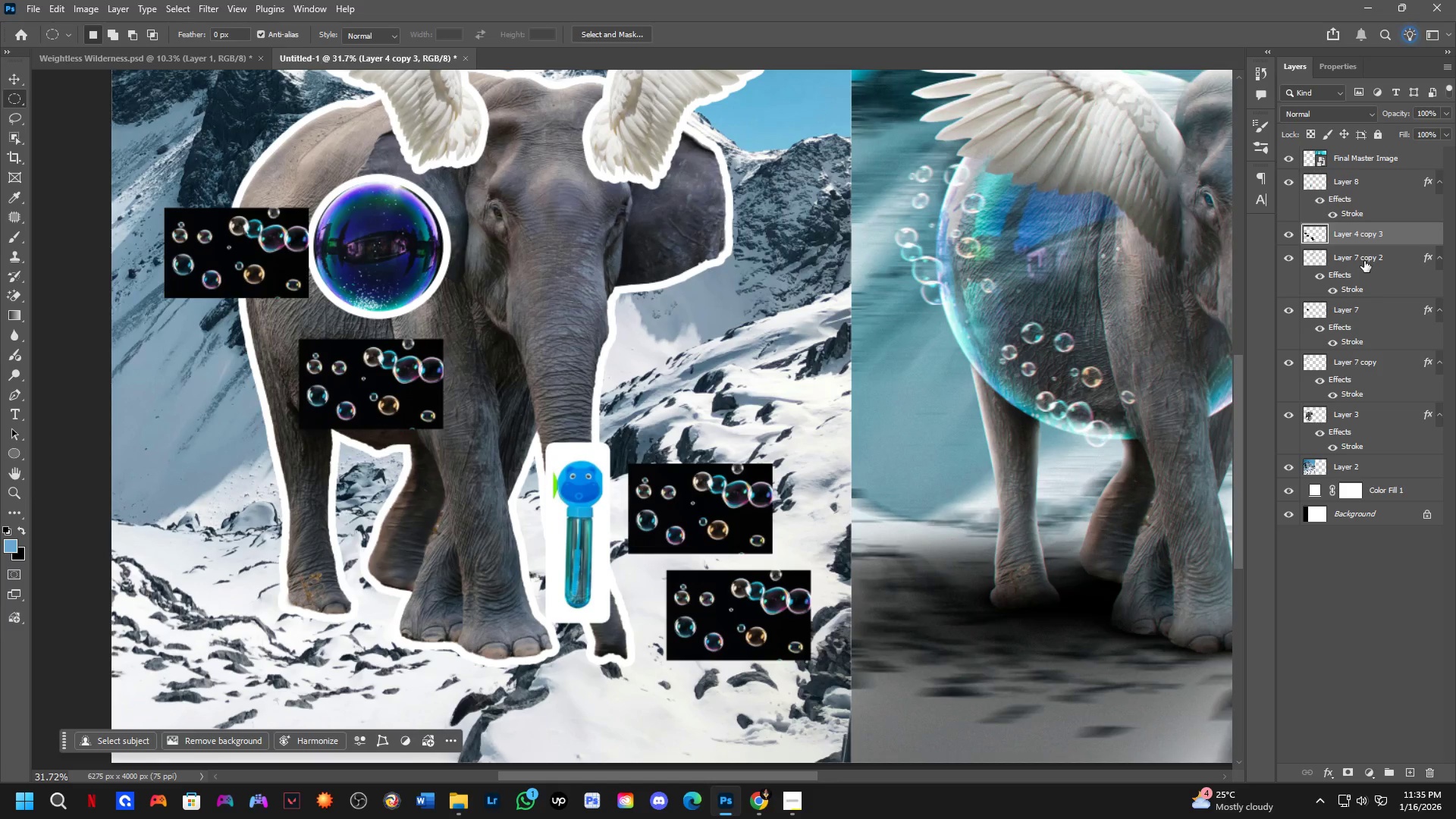 
key(Control+Z)
 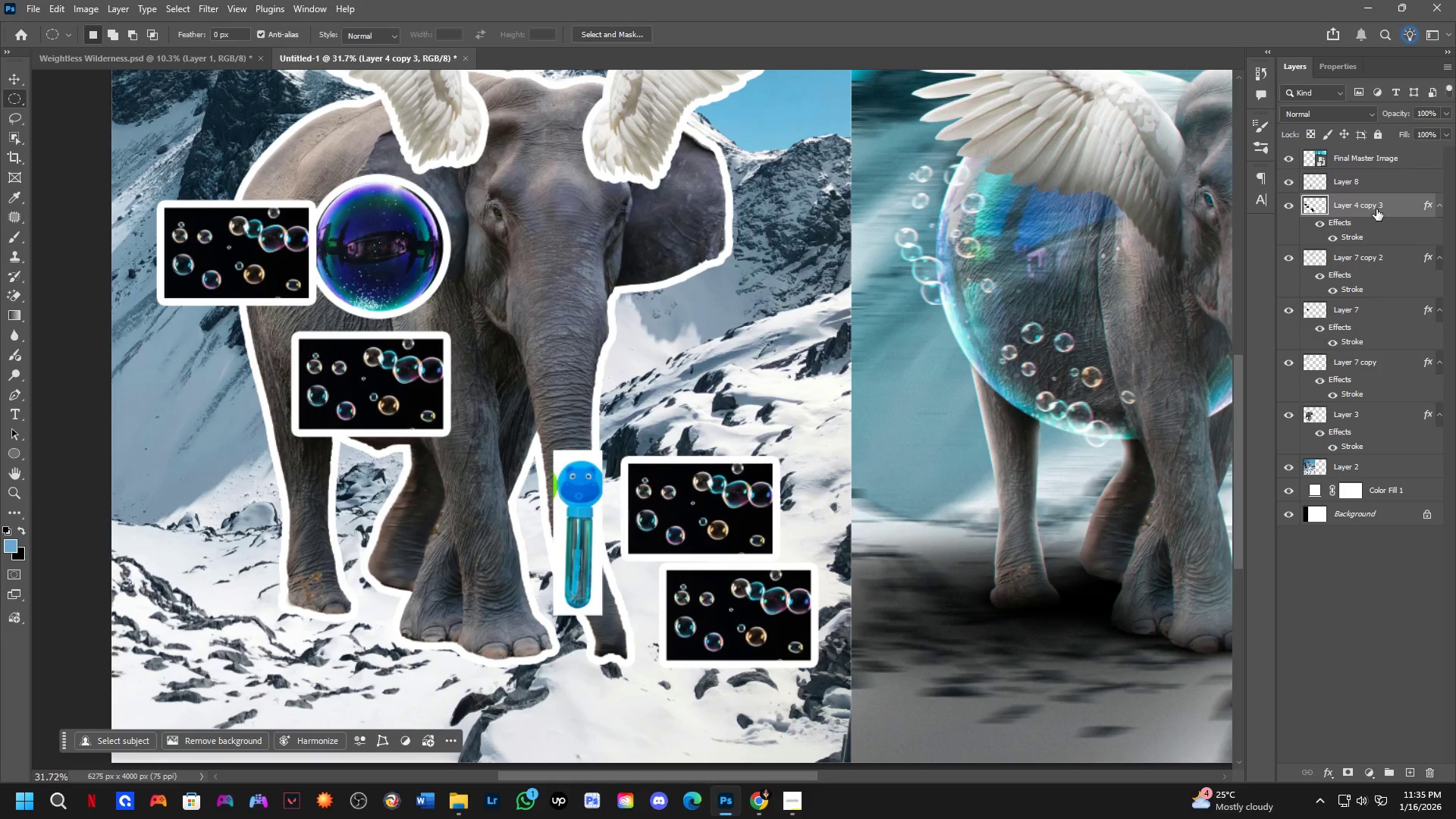 
hold_key(key=AltLeft, duration=0.59)
hold_key(key=ControlLeft, duration=0.59)
left_click_drag(start_coordinate=[1377, 228], to_coordinate=[1373, 184])
 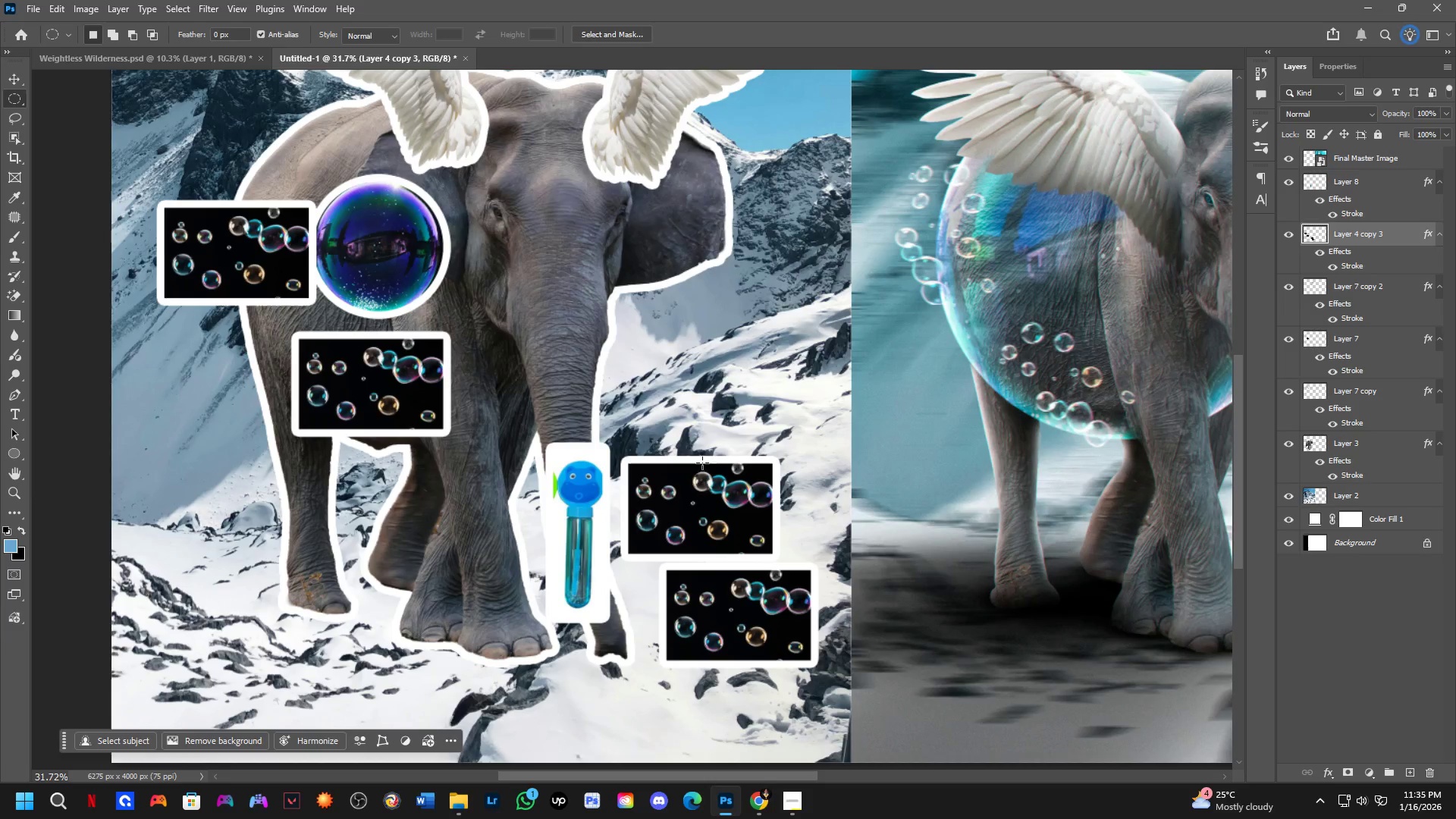 
key(Control+ControlLeft)
 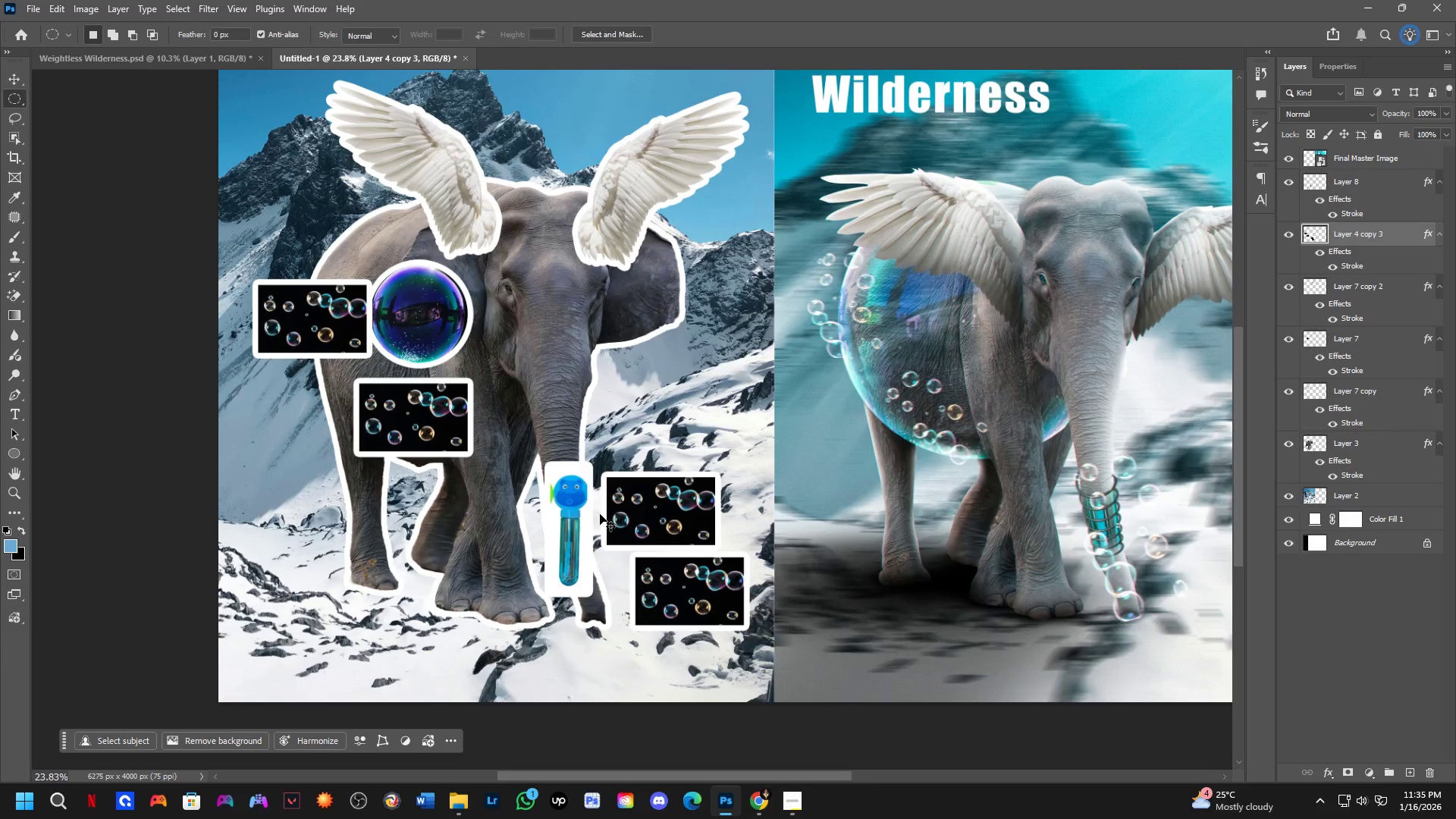 
key(Control+Z)
 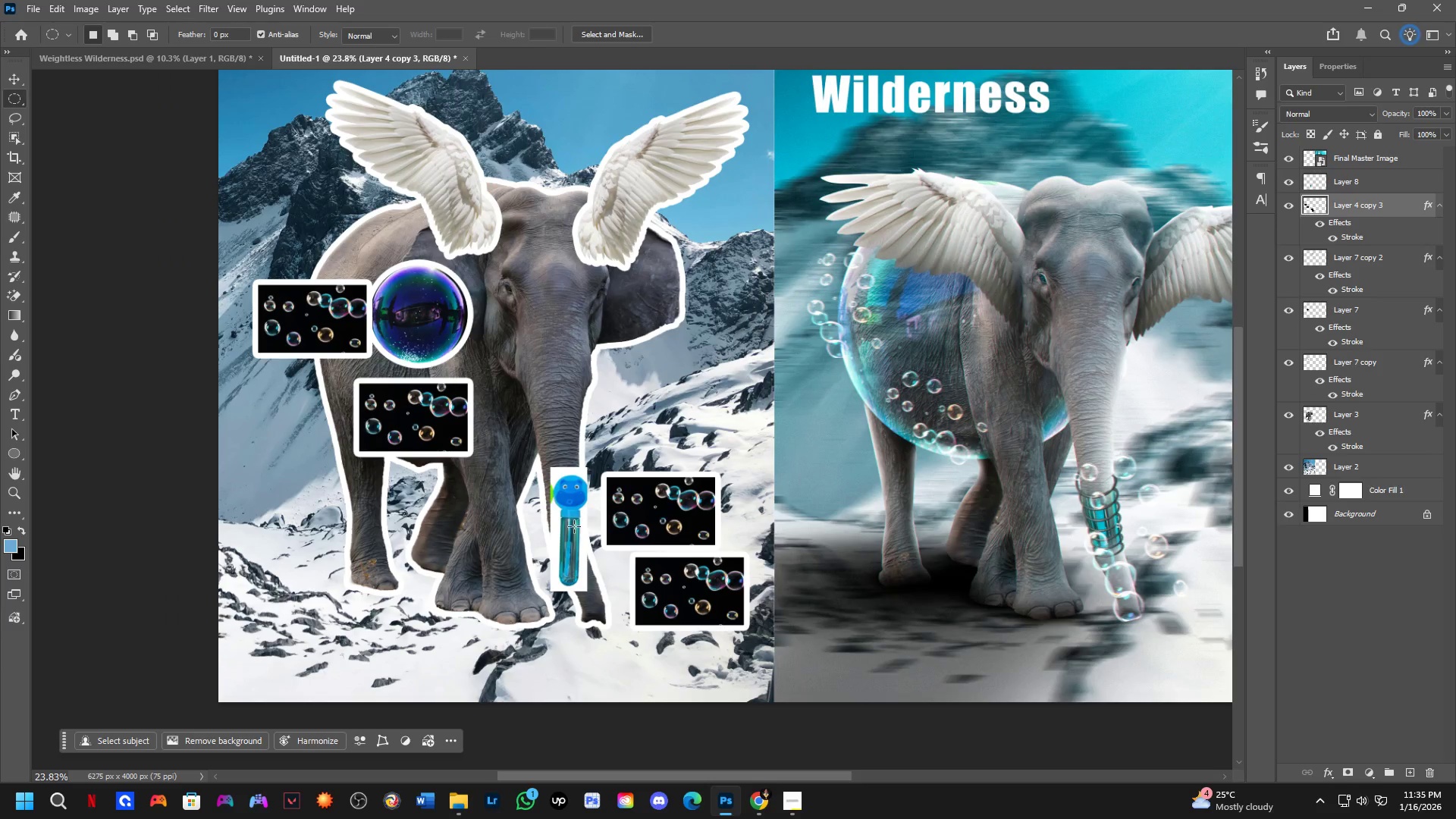 
scroll: coordinate [574, 526], scroll_direction: down, amount: 7.0
 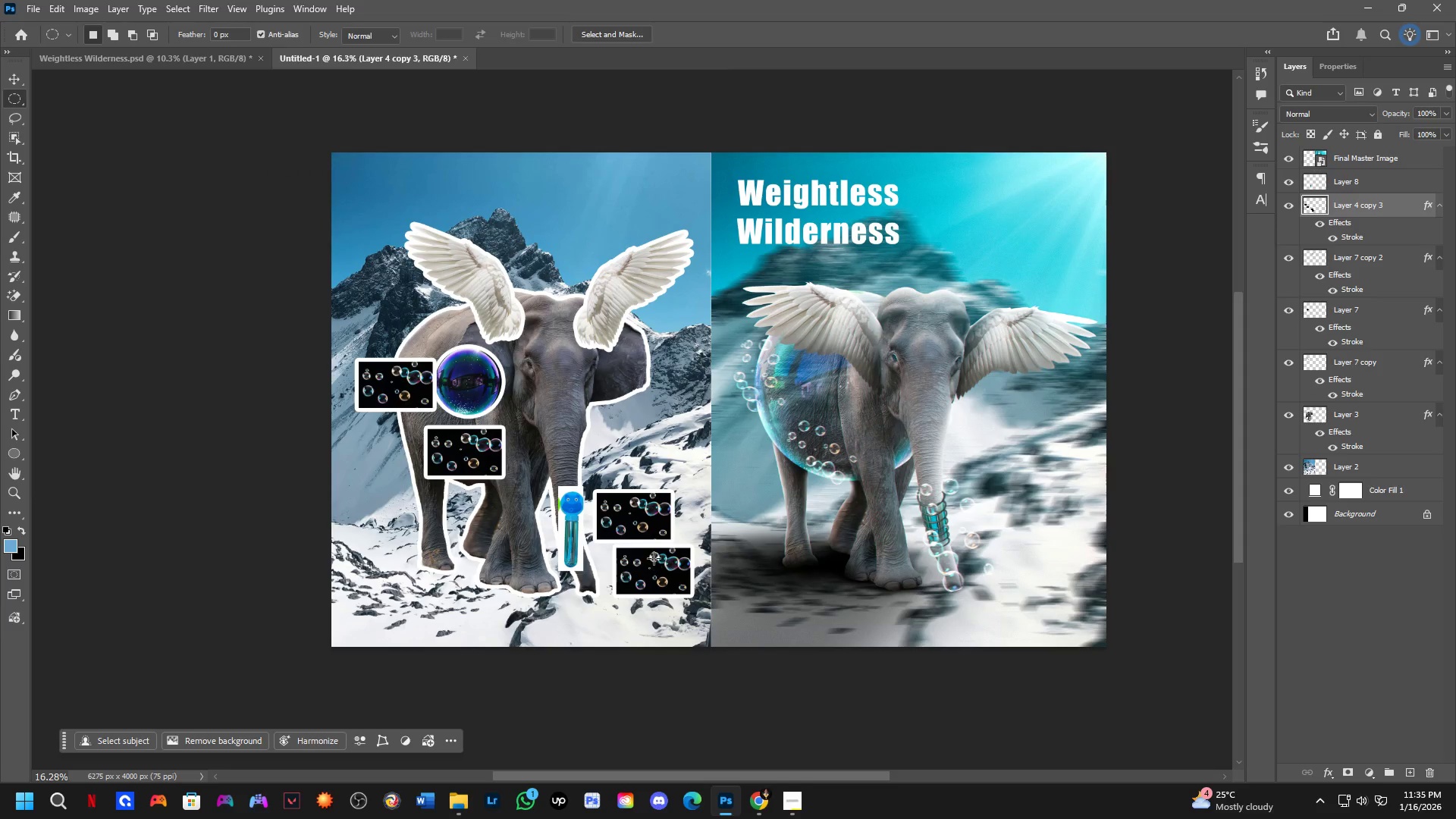 
key(Alt+AltLeft)
 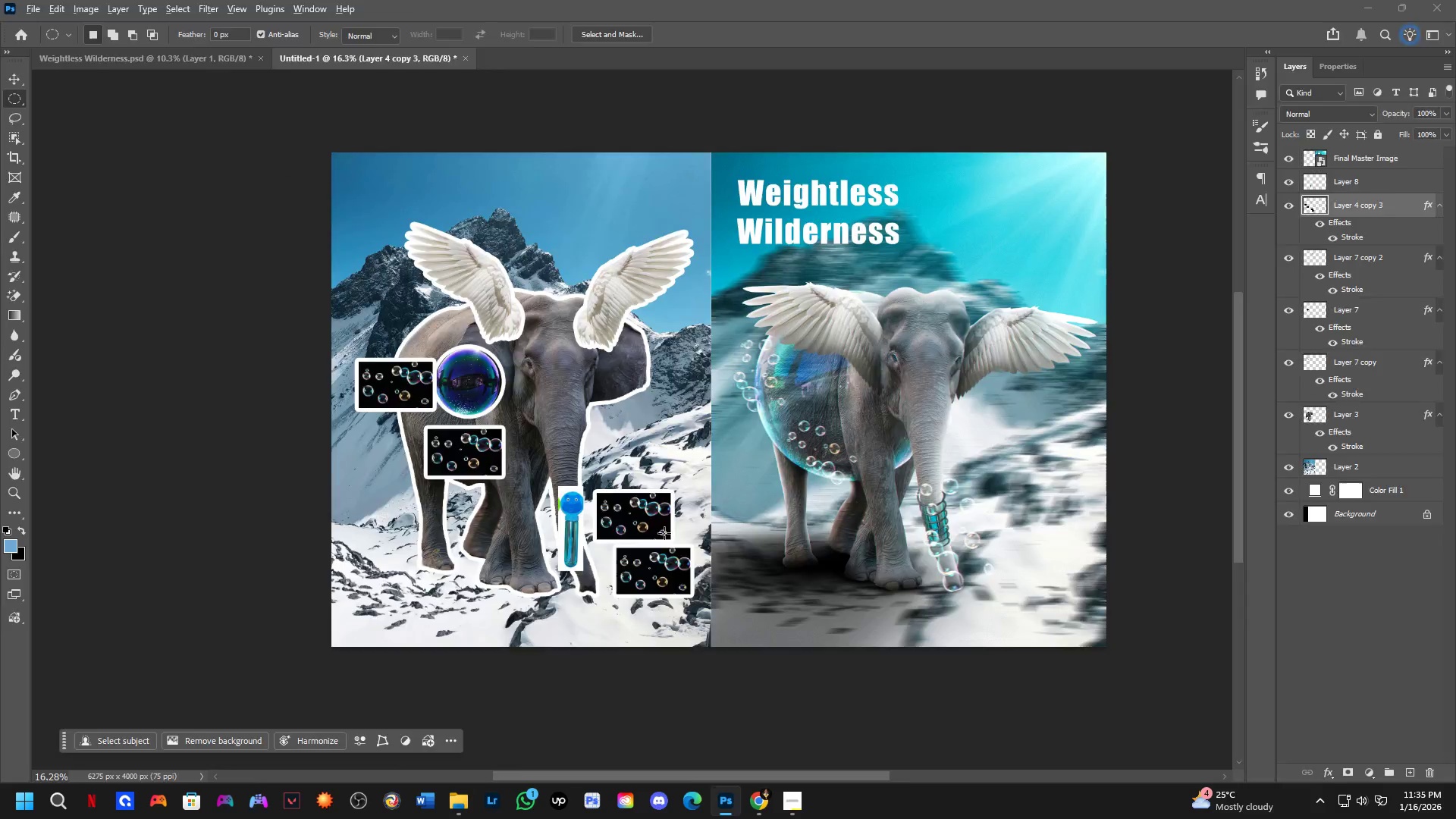 
key(Alt+Tab)
 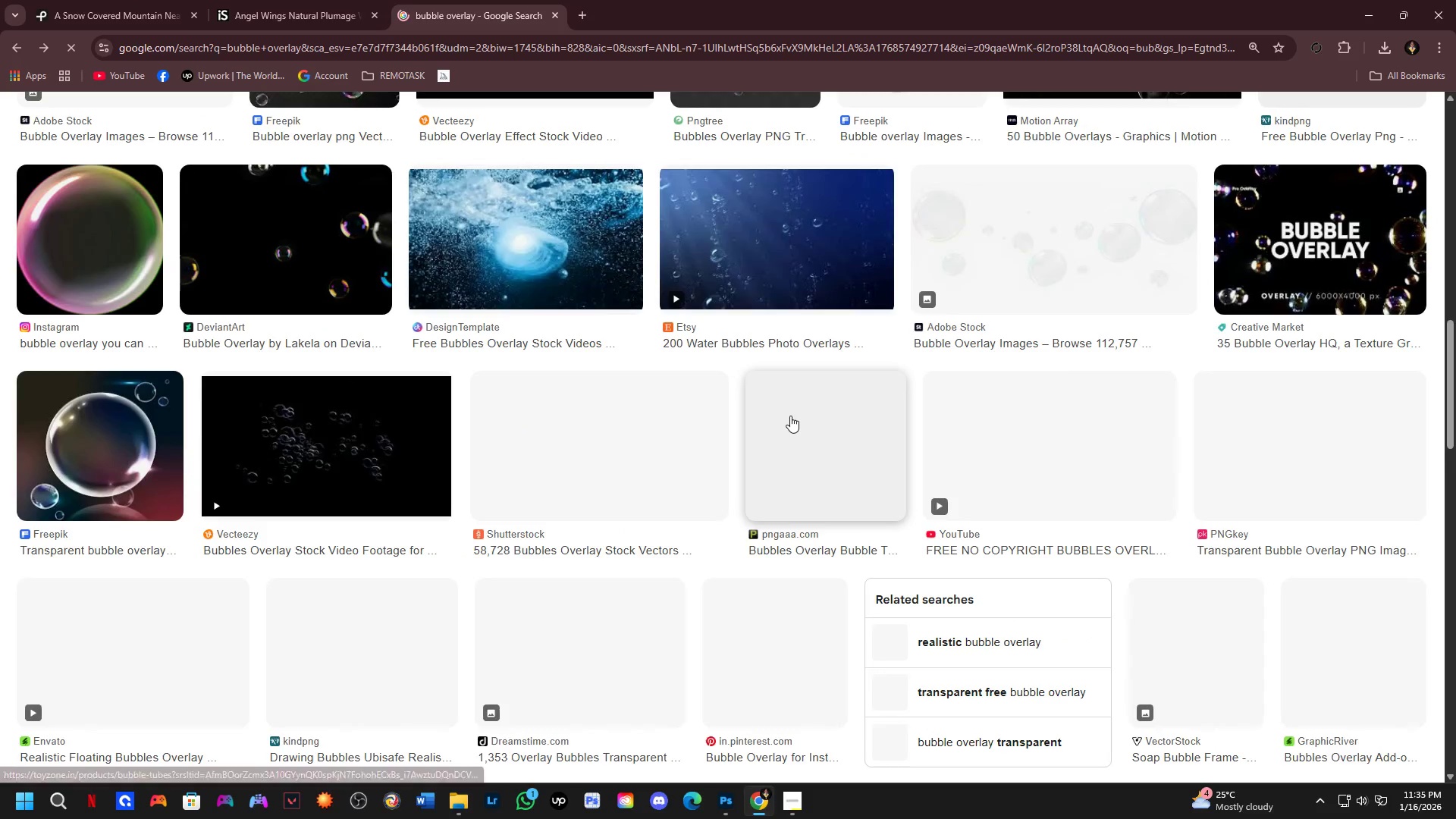 
 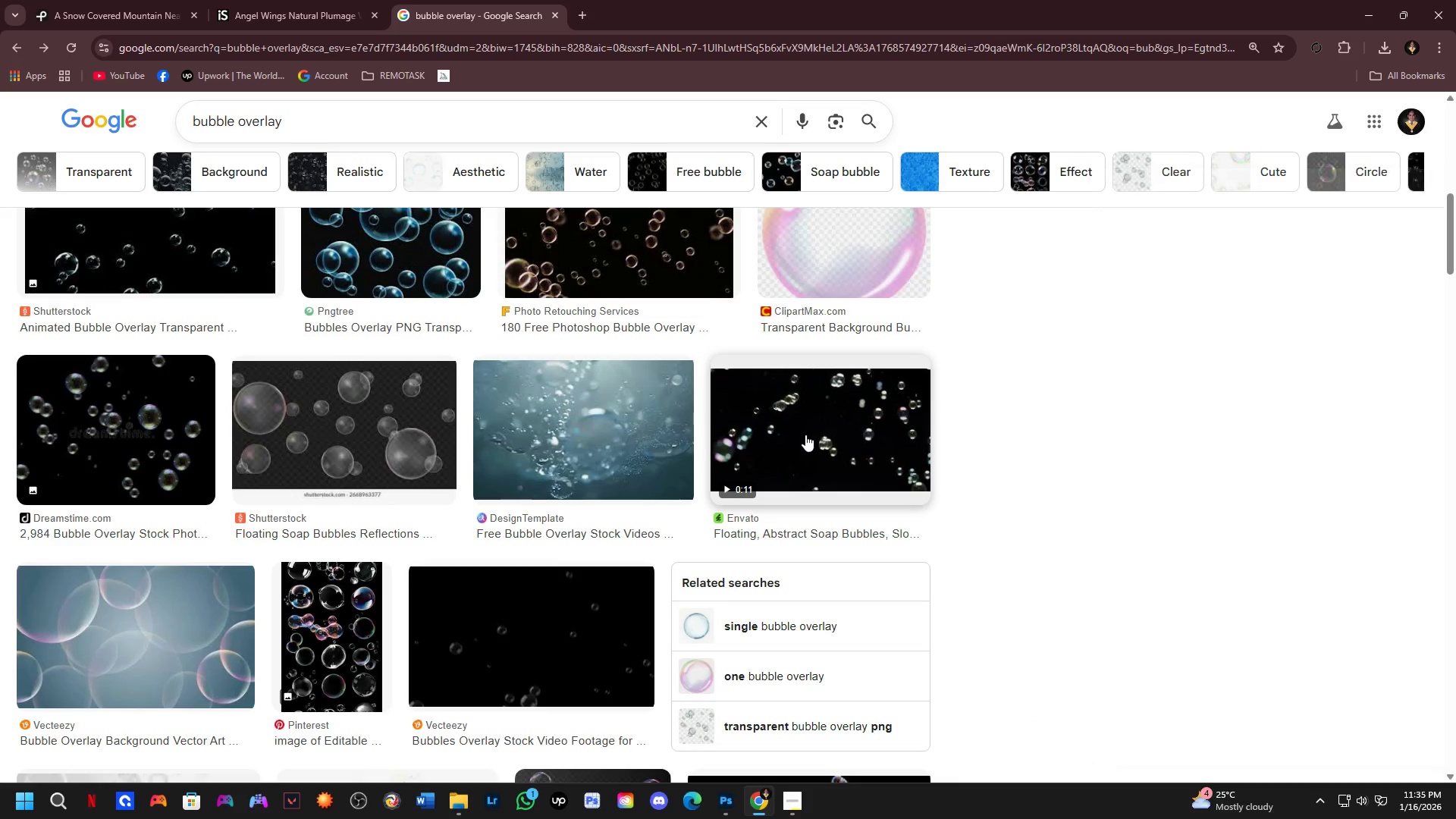 
scroll: coordinate [792, 415], scroll_direction: up, amount: 2.0
 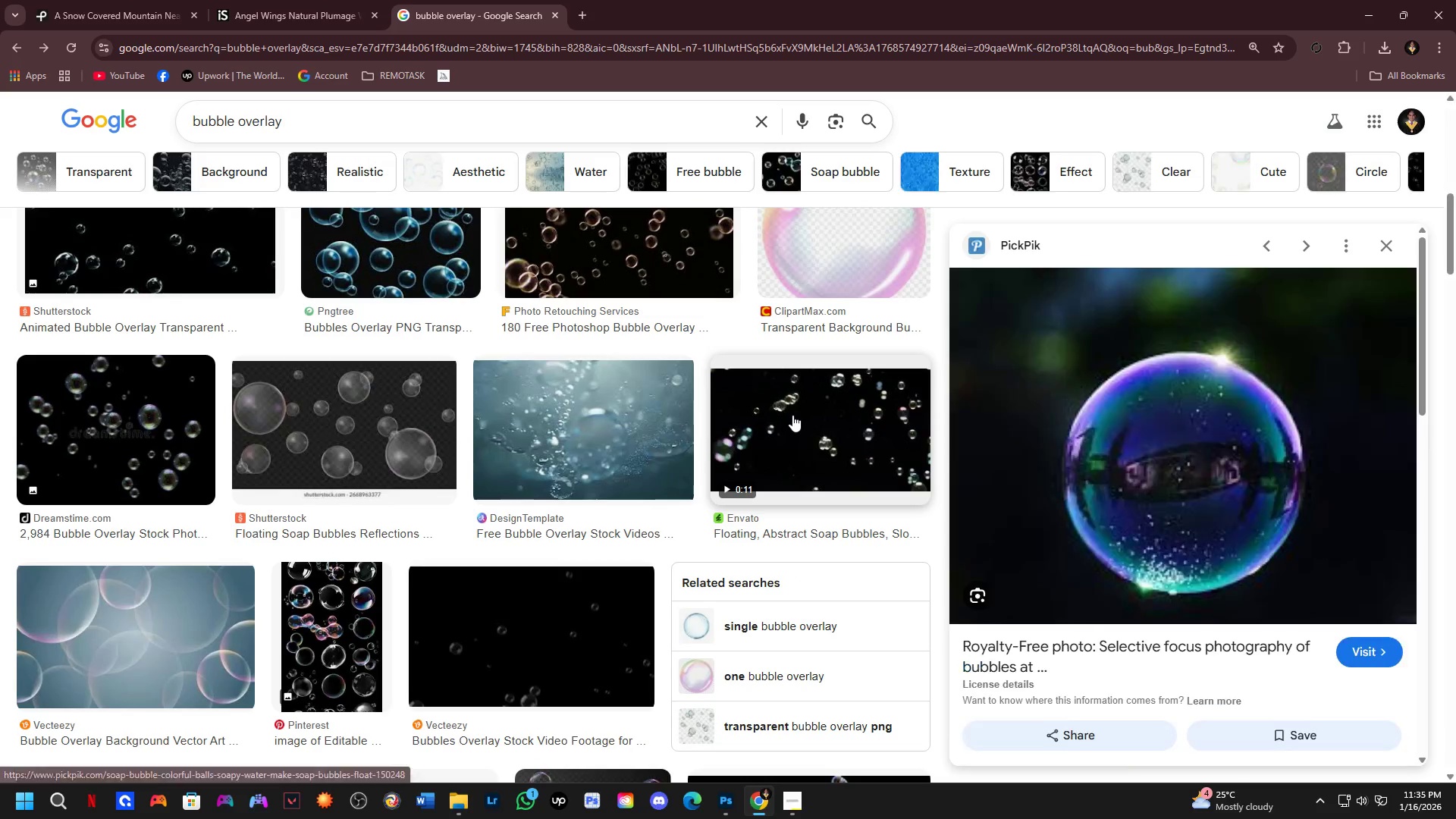 
 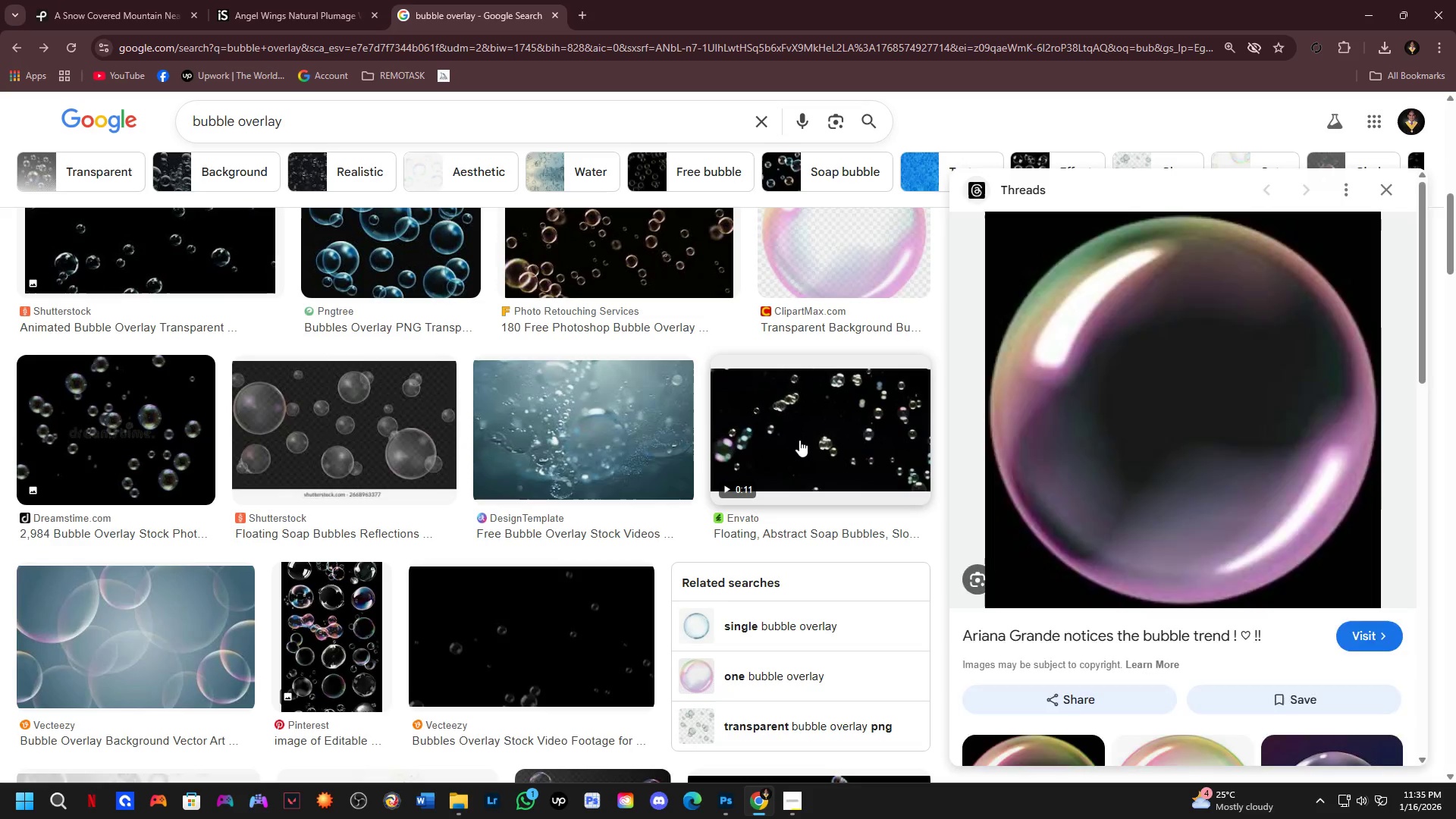 
double_click([799, 440])
 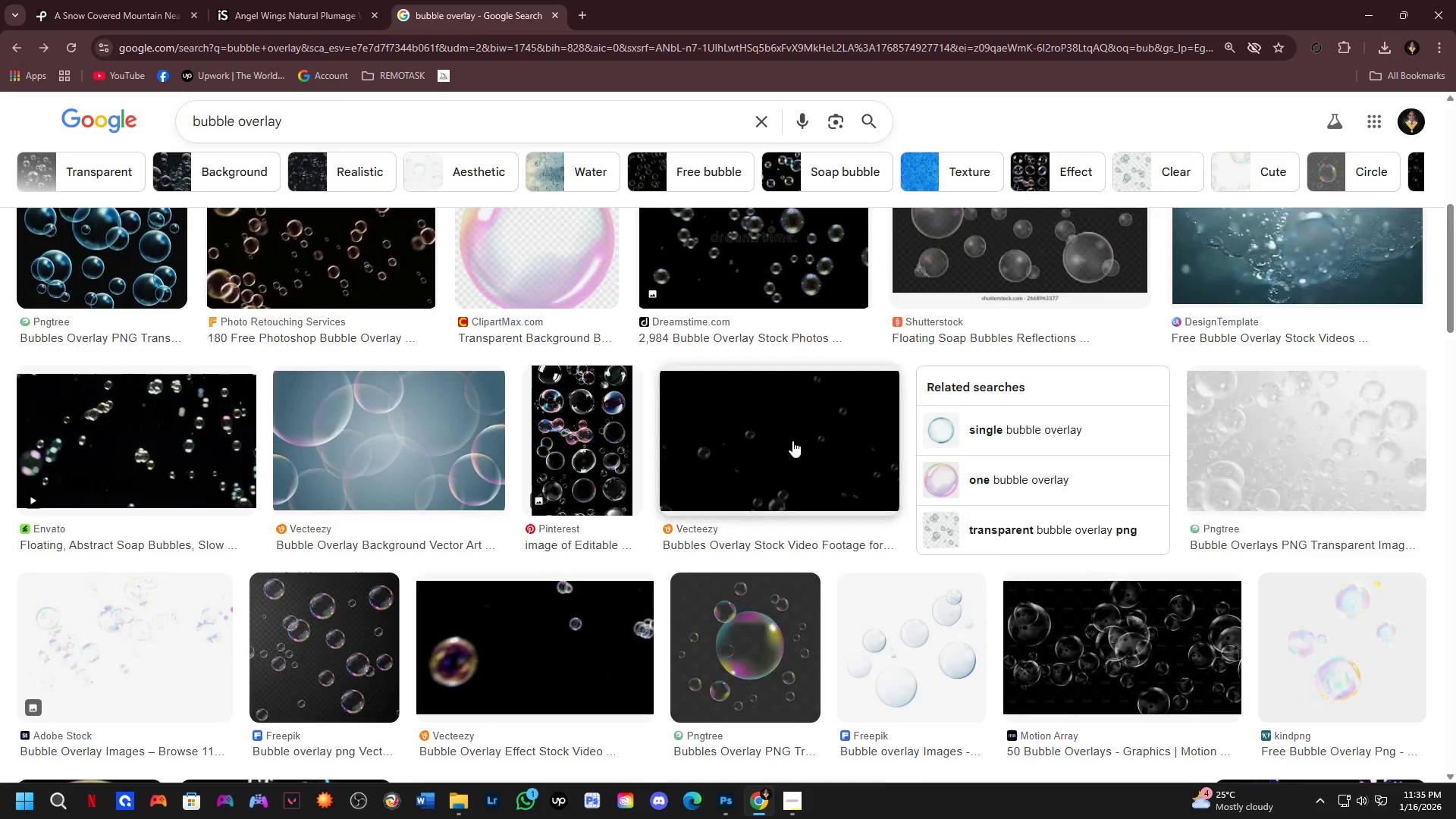 
 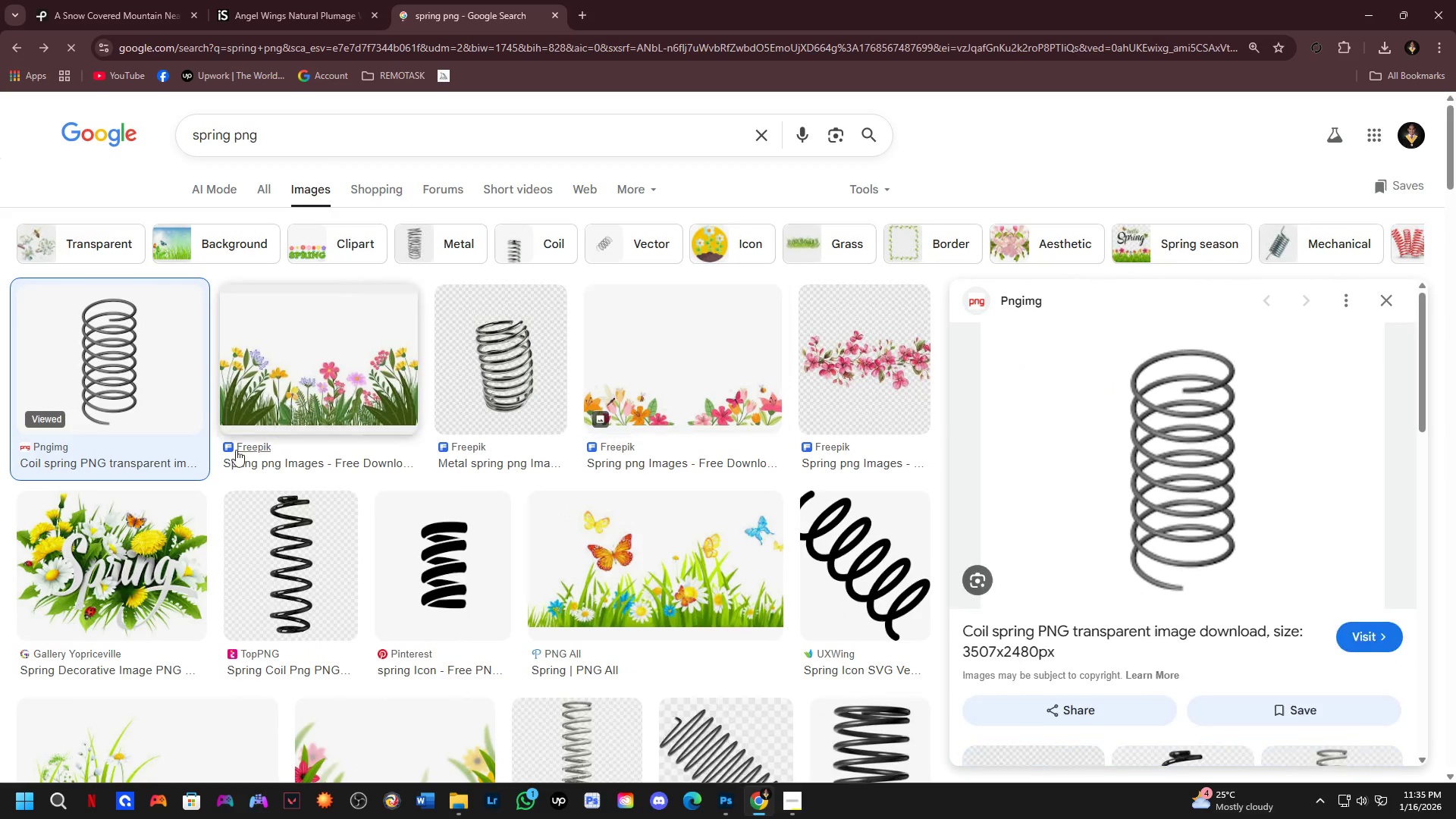 
right_click([1178, 470])
 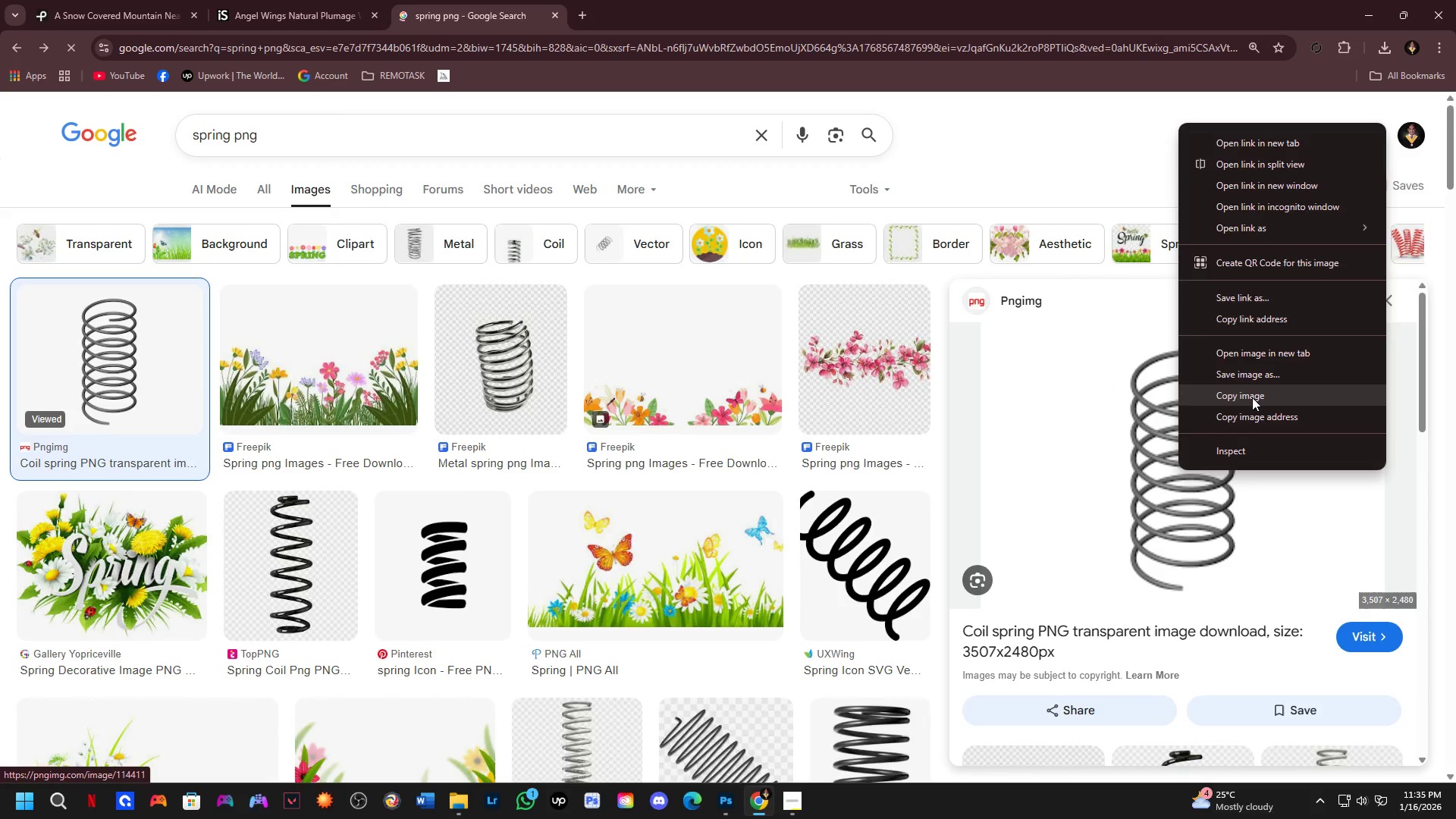 
left_click([1252, 397])
 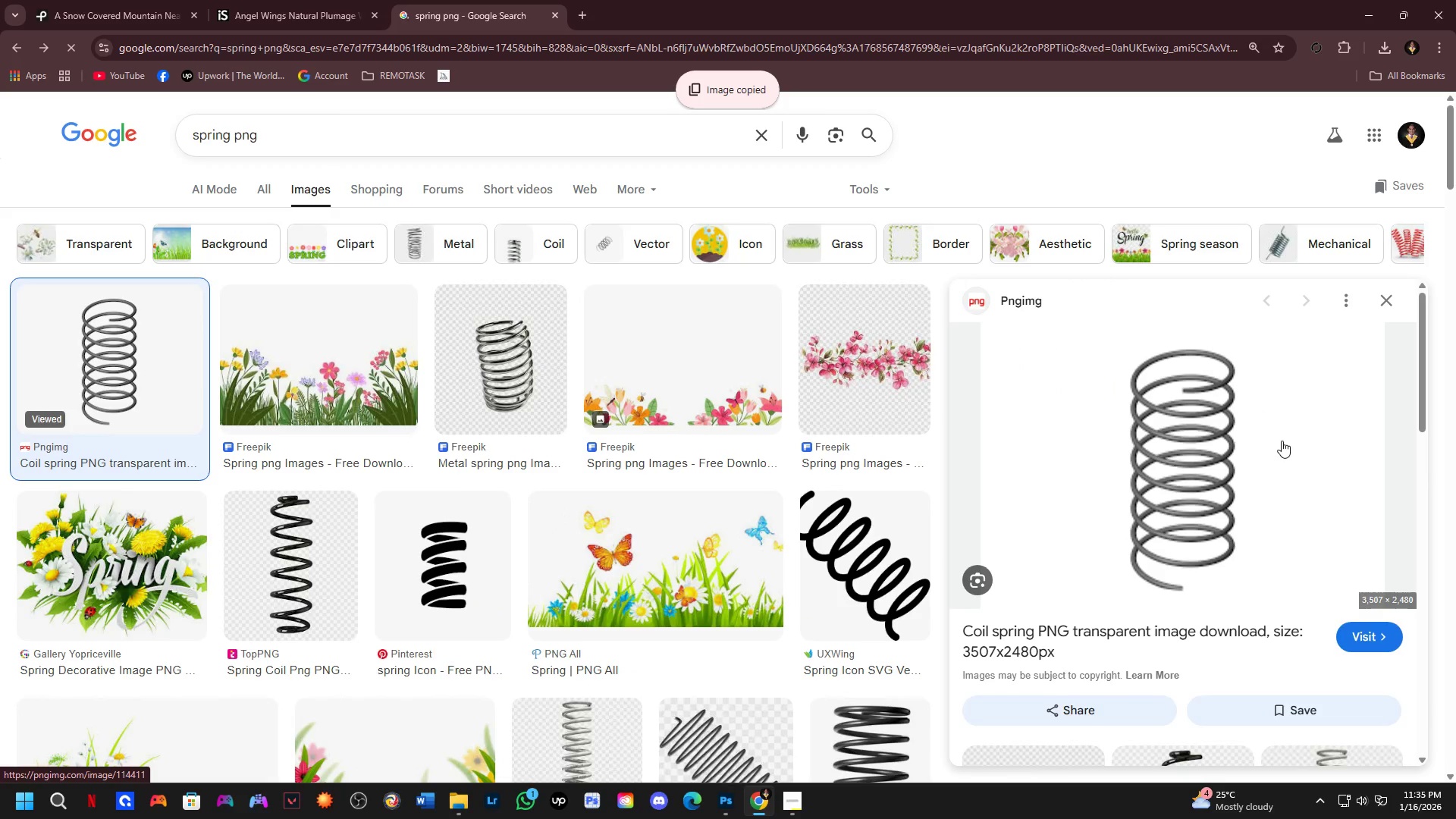 
key(Alt+AltLeft)
 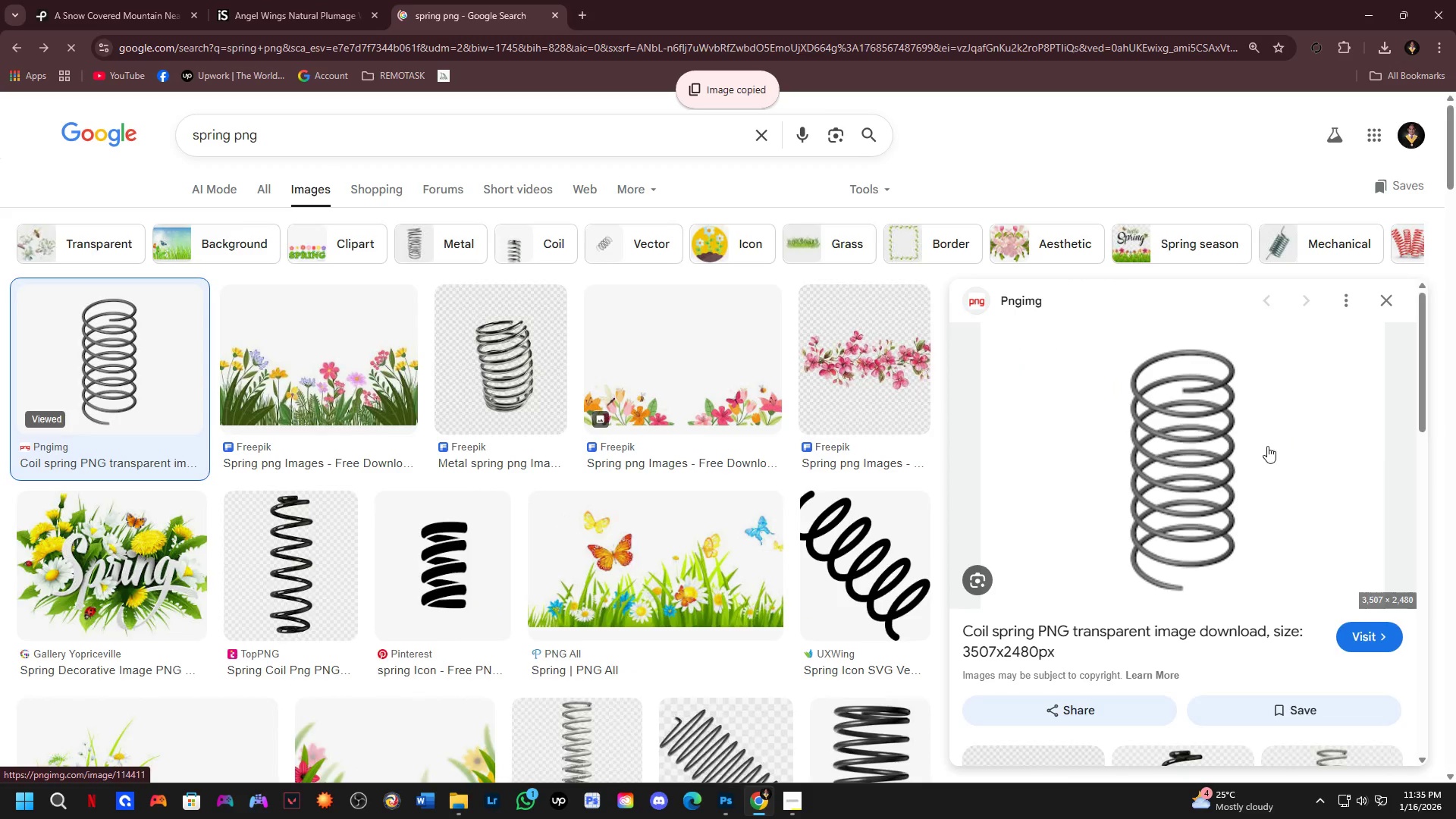 
key(Alt+Tab)
 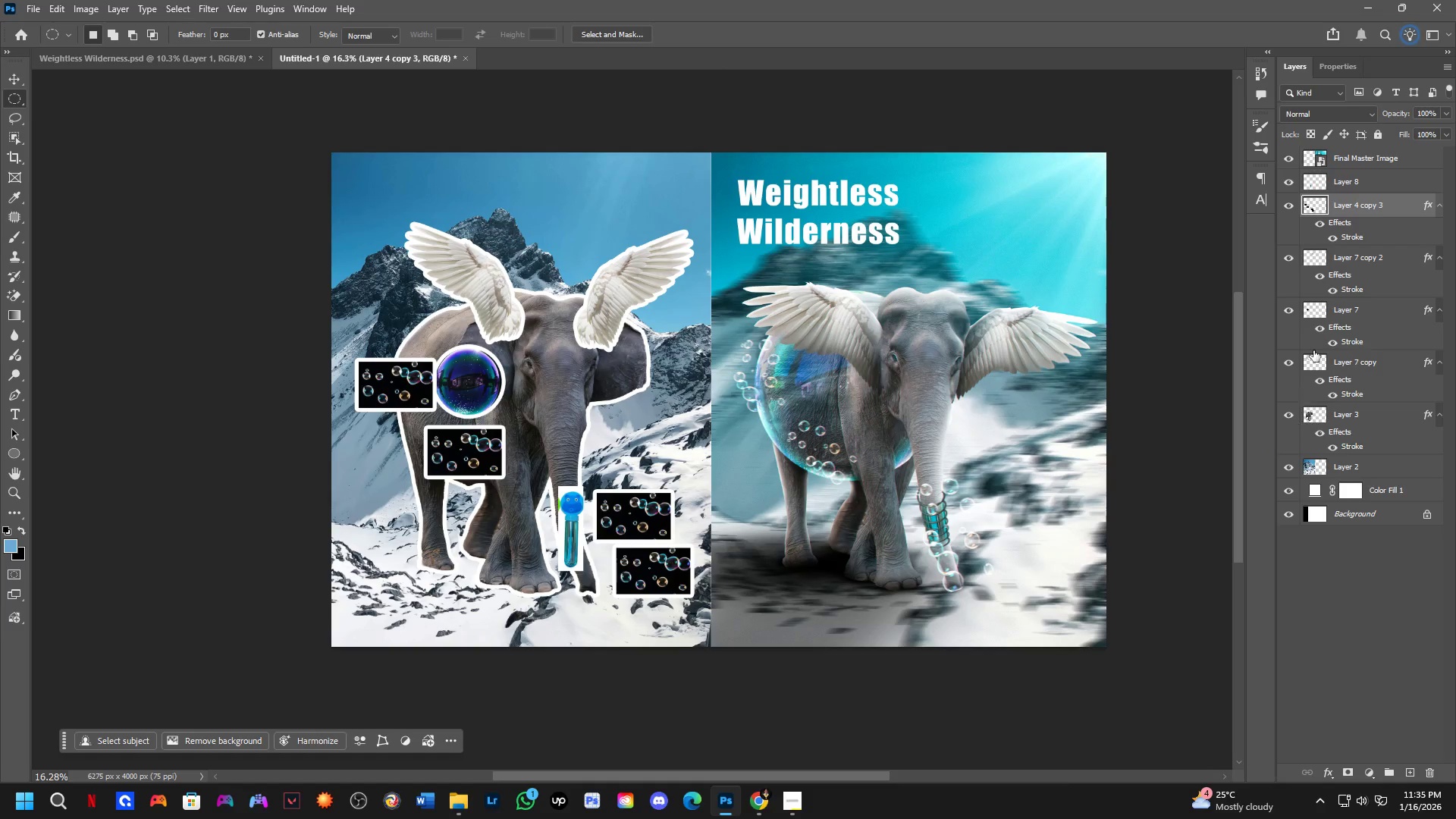 
key(Control+V)
 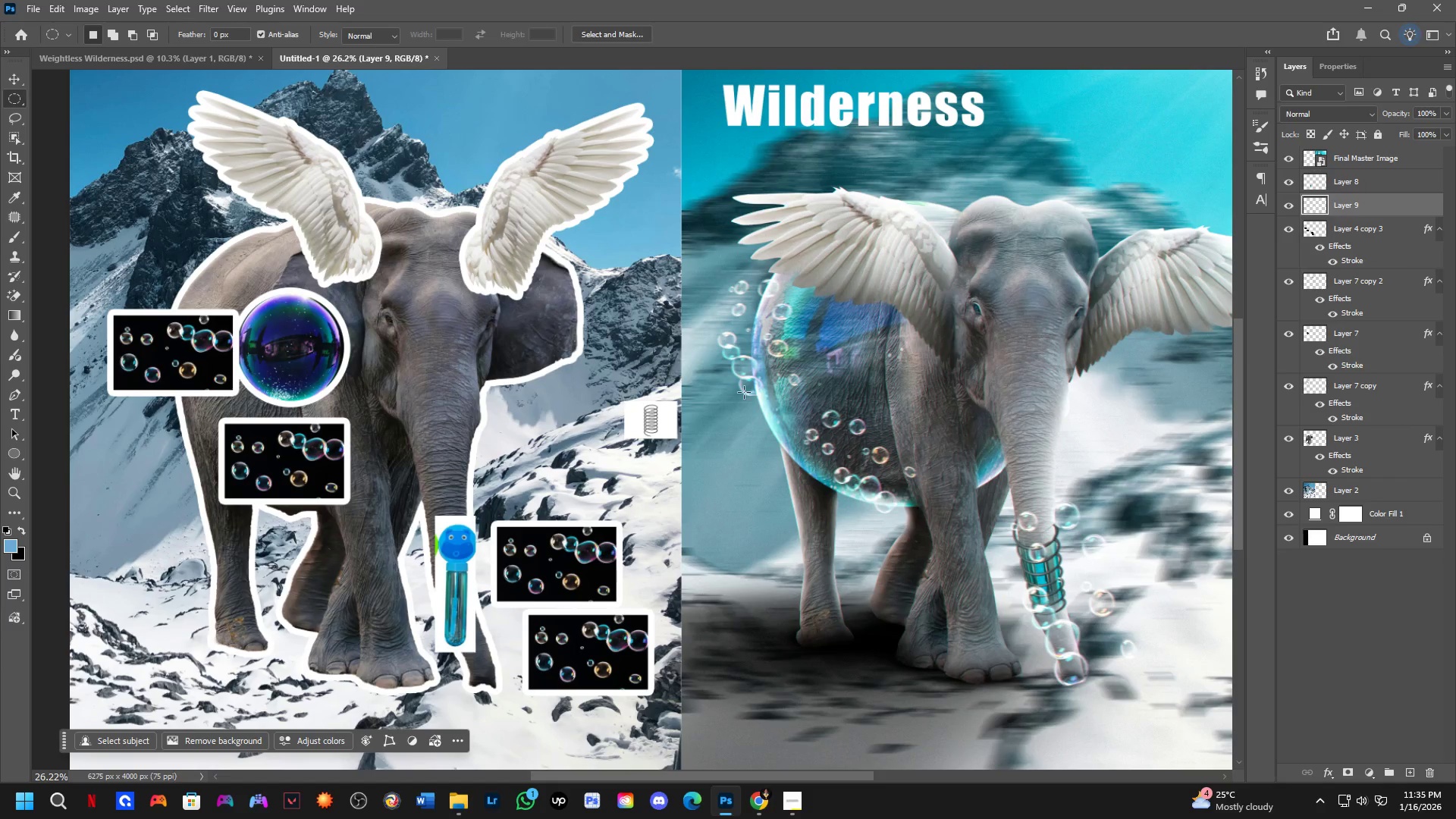 
scroll: coordinate [760, 437], scroll_direction: up, amount: 4.0
 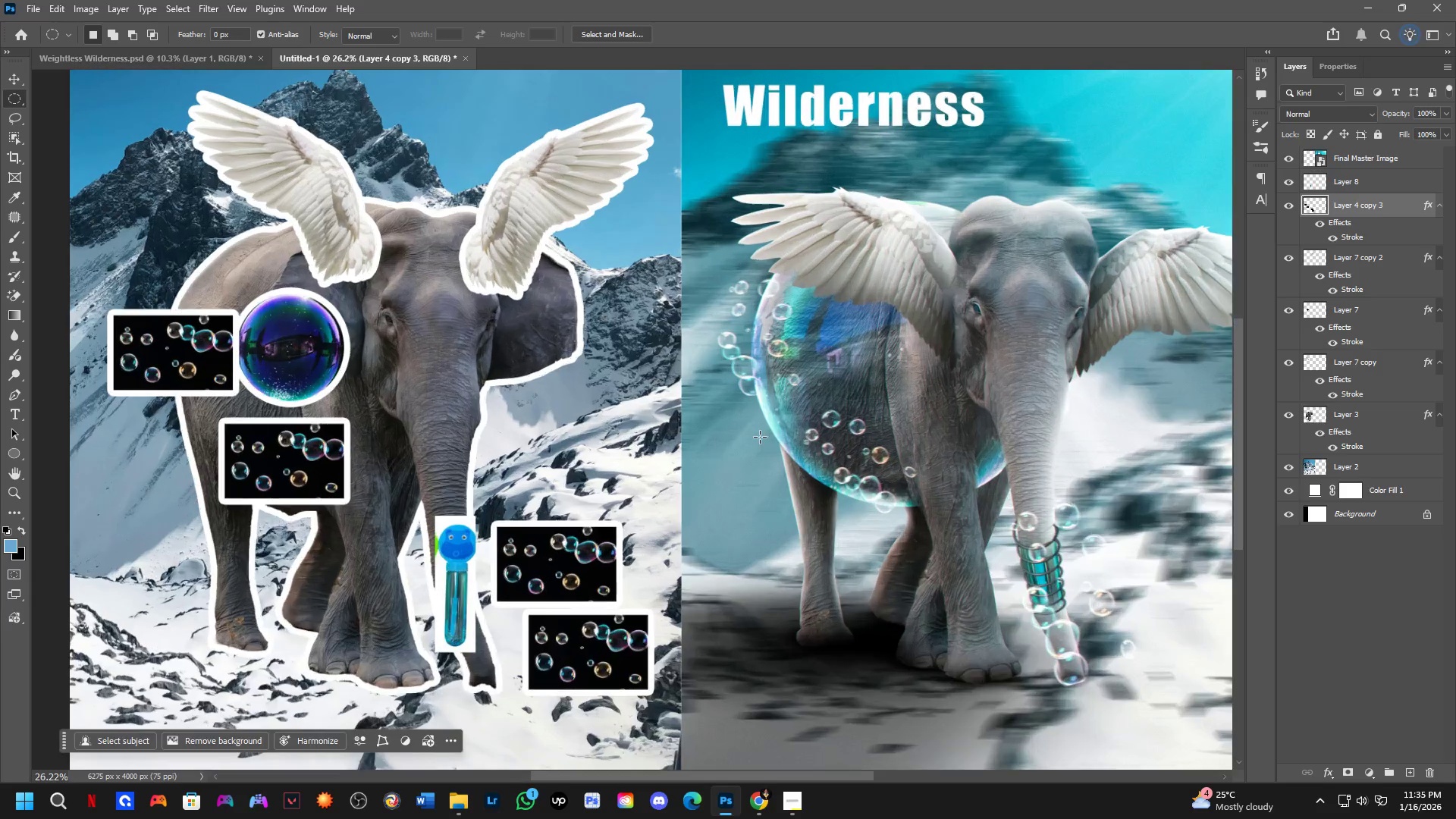 
key(Control+ControlLeft)
 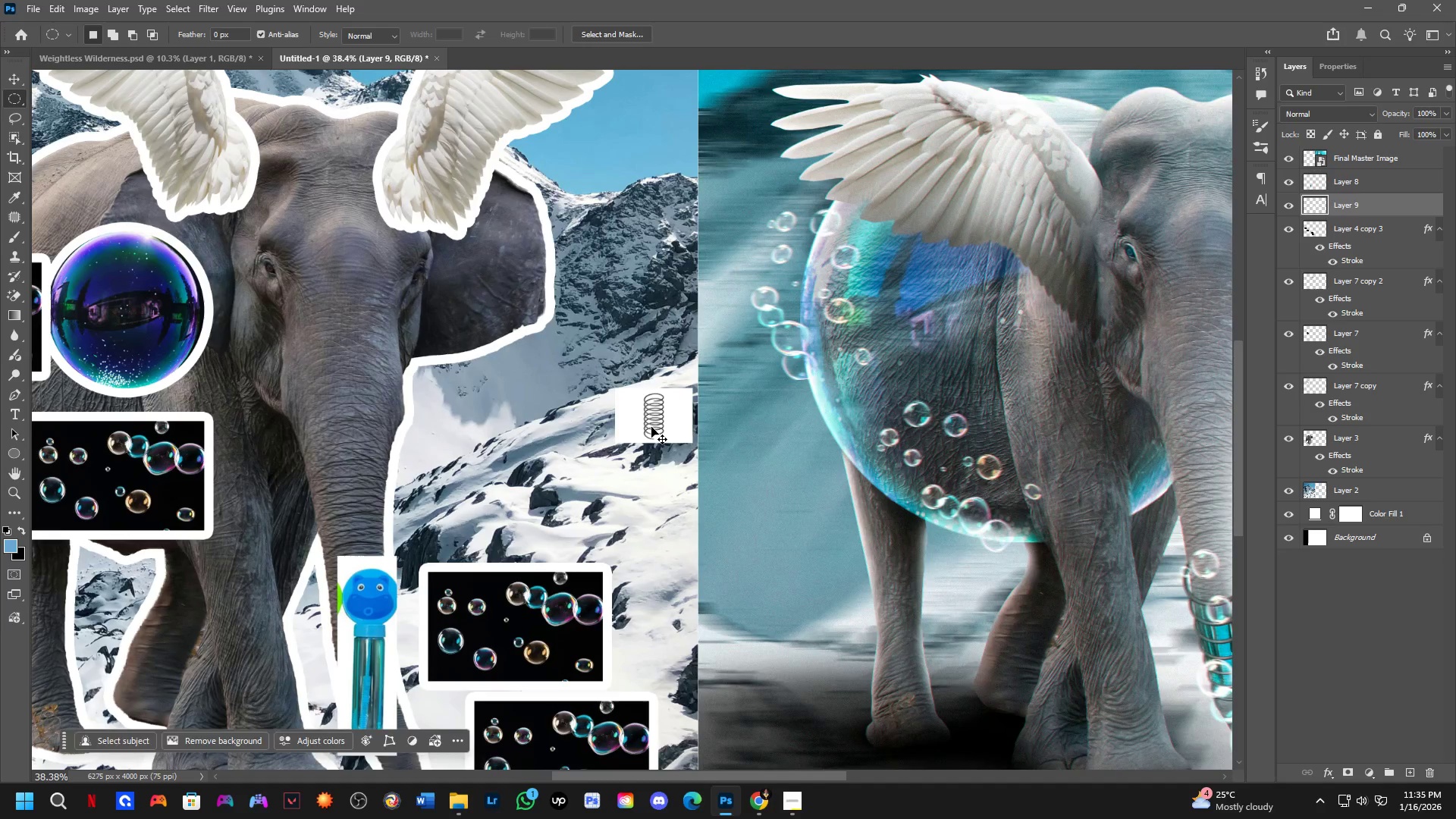 
left_click_drag(start_coordinate=[651, 427], to_coordinate=[482, 413])
 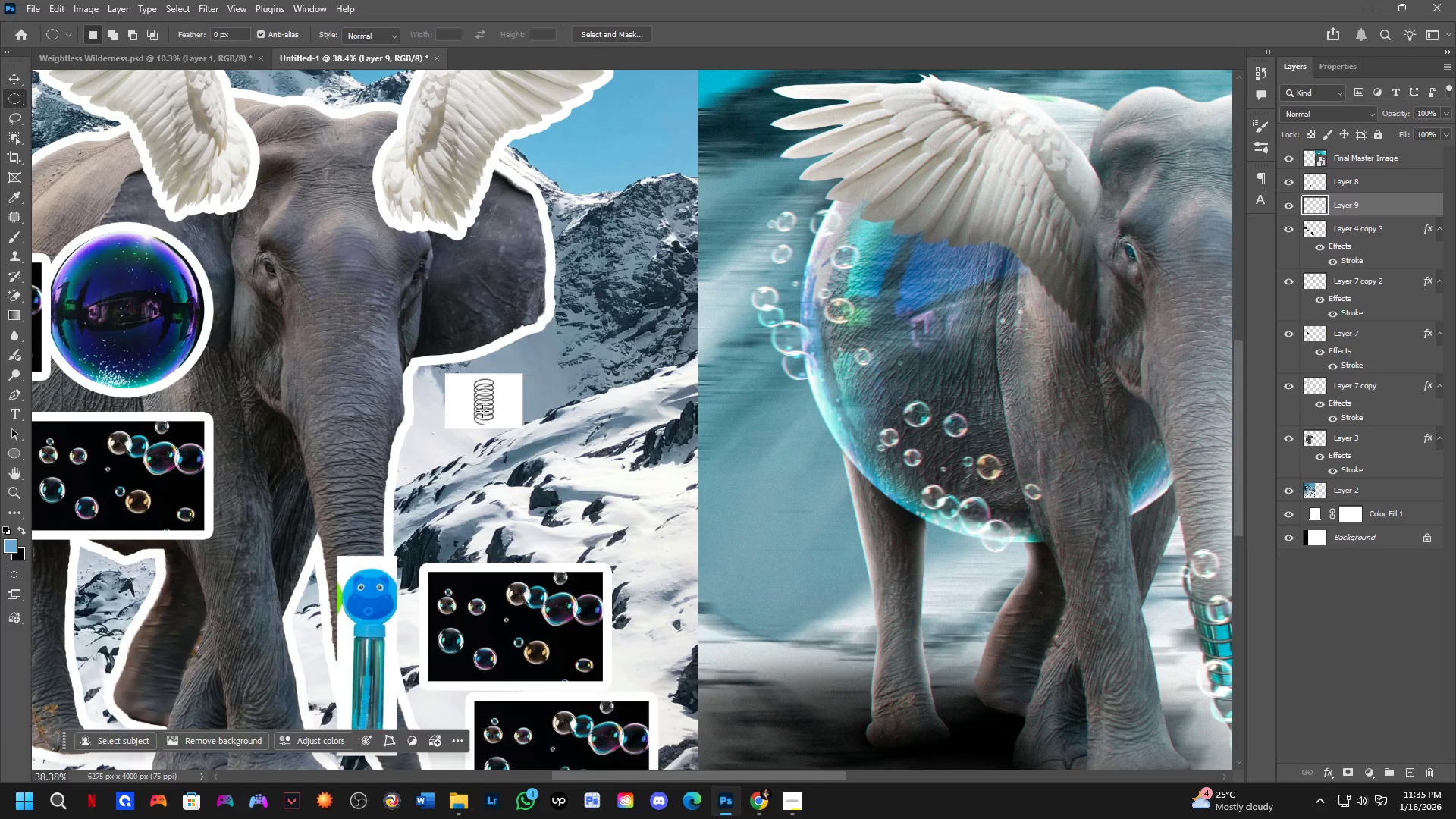 
scroll: coordinate [645, 429], scroll_direction: up, amount: 4.0
 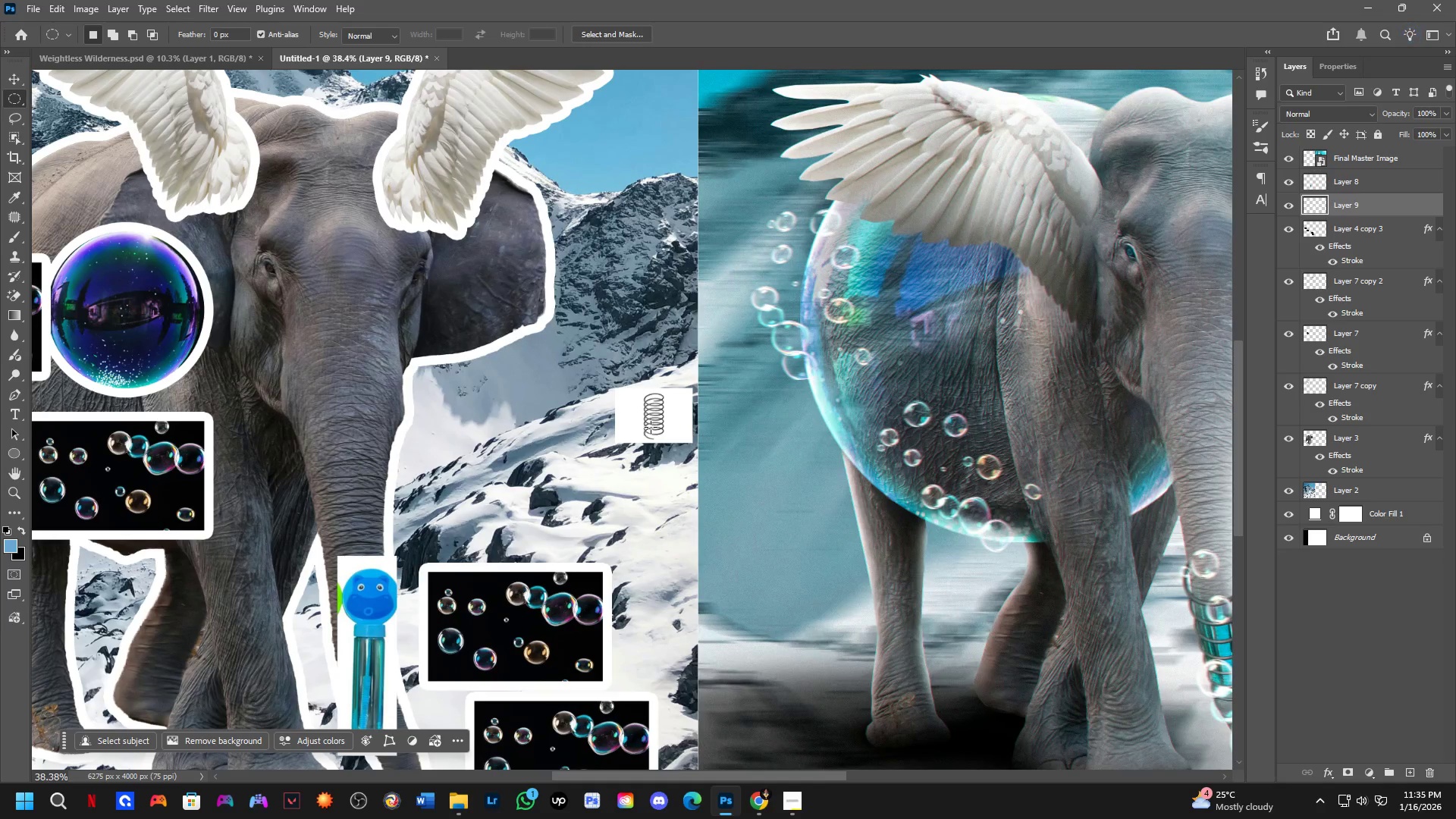 
key(M)
 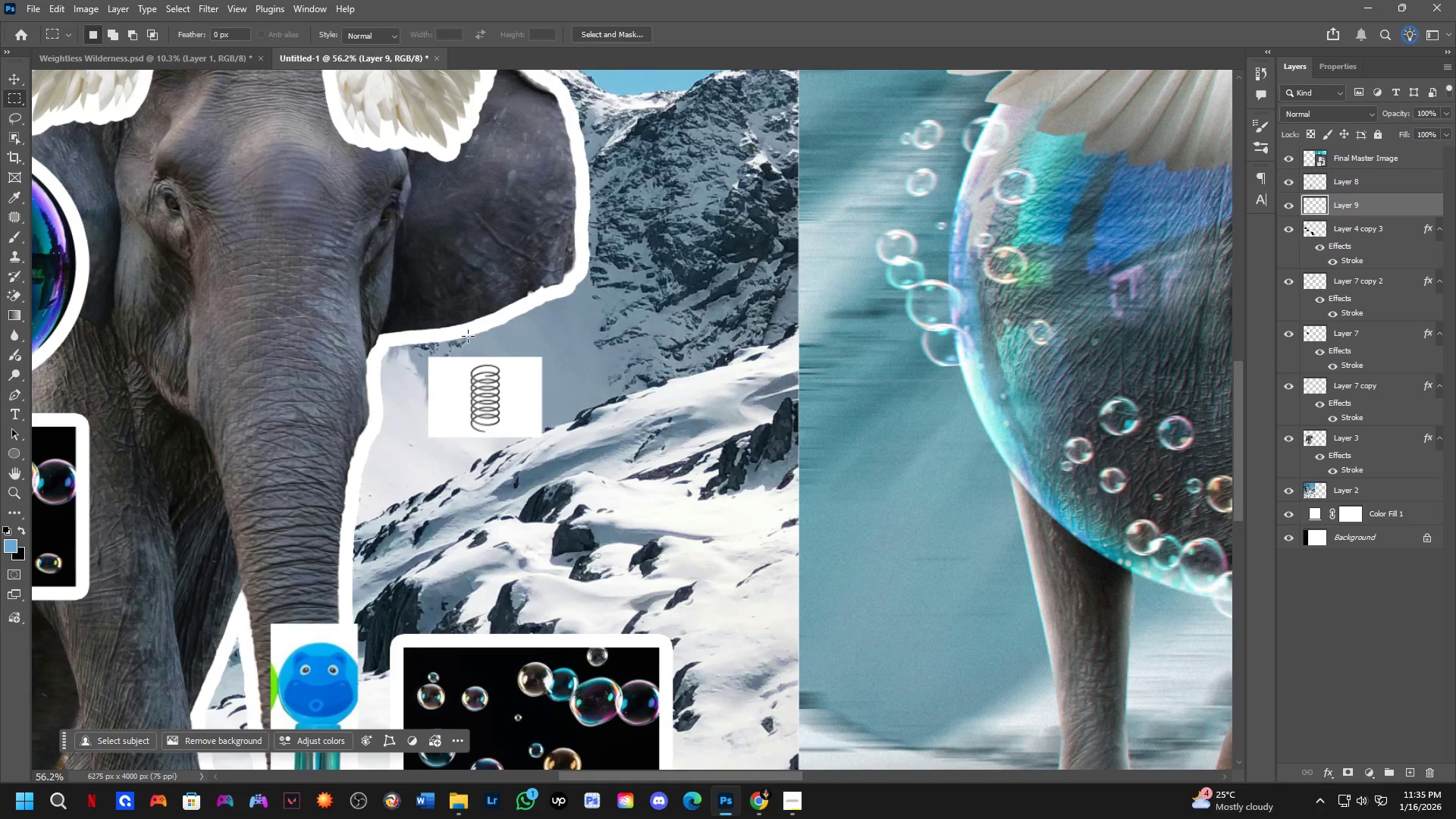 
scroll: coordinate [479, 407], scroll_direction: up, amount: 4.0
 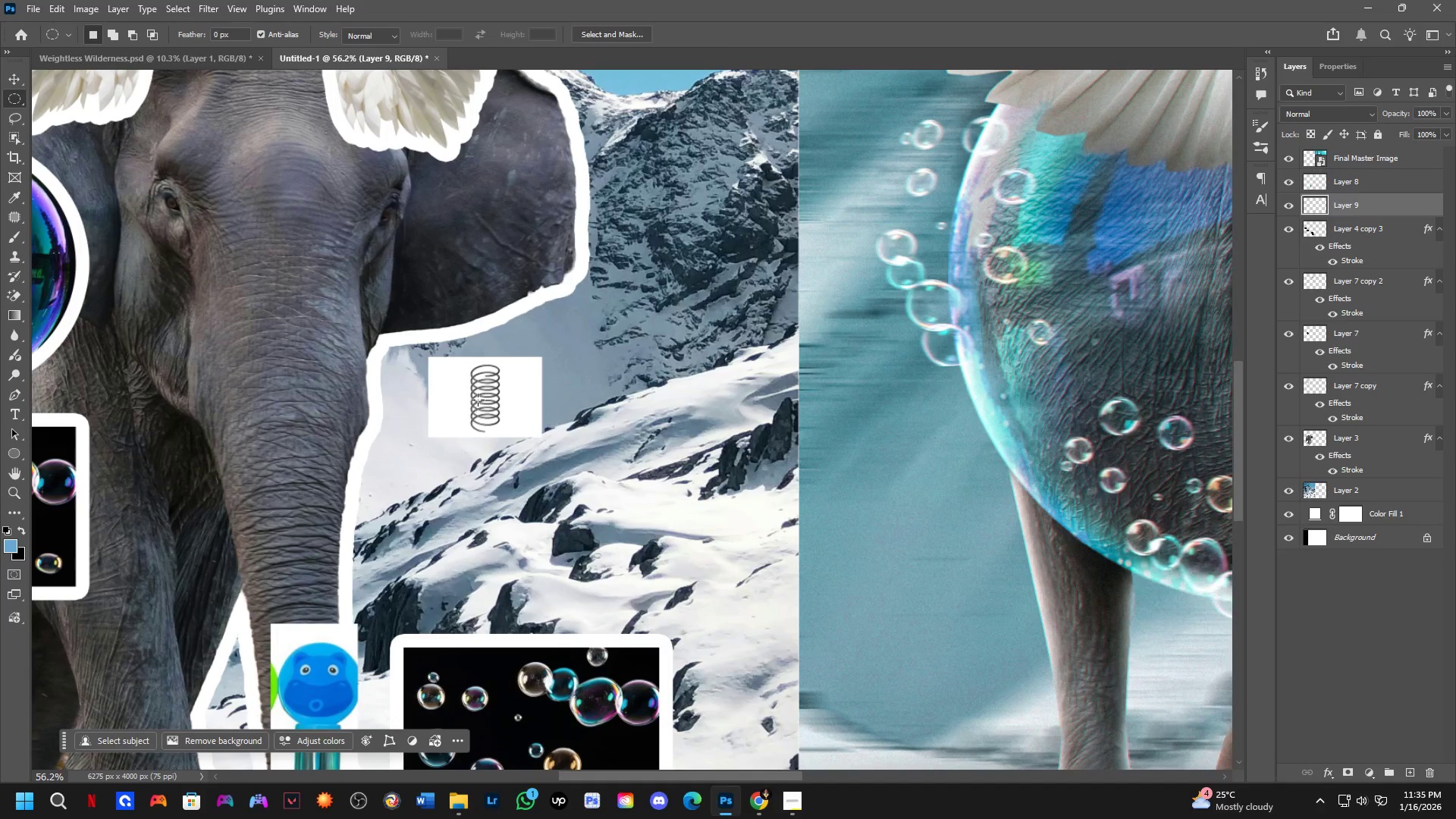 
left_click_drag(start_coordinate=[460, 341], to_coordinate=[516, 457])
 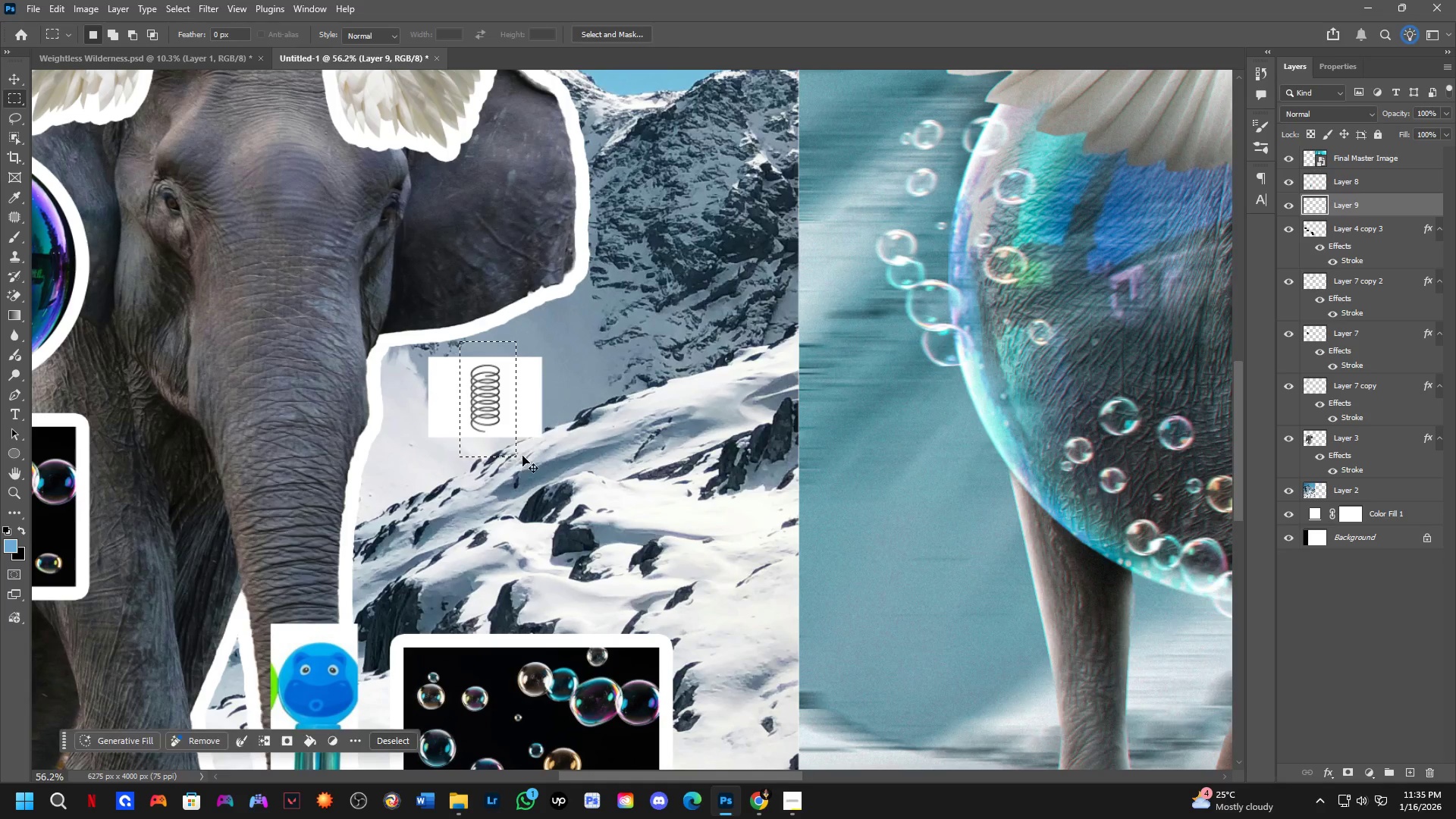 
key(Control+J)
 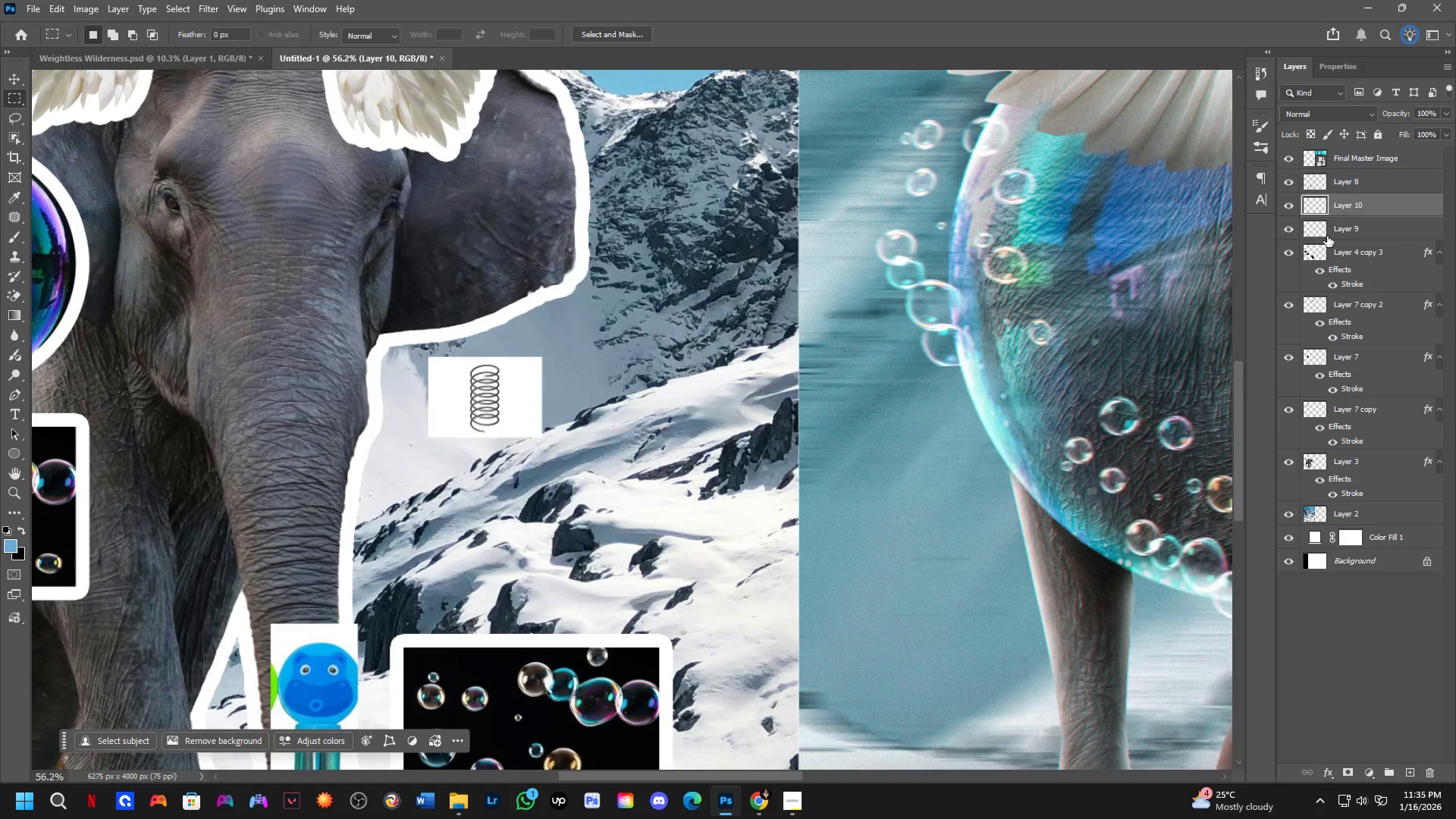 
left_click([1334, 231])
 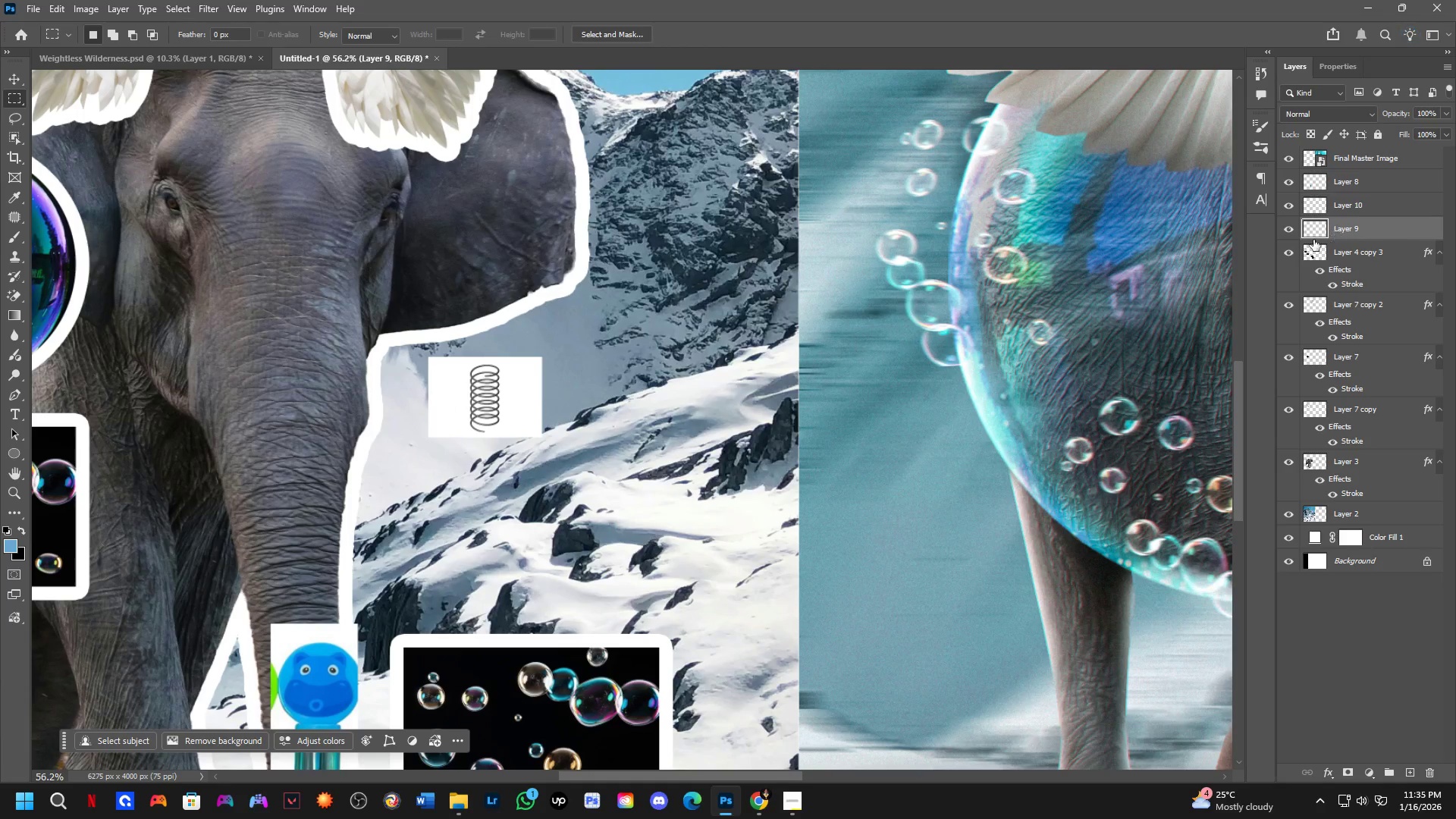 
key(Backspace)
 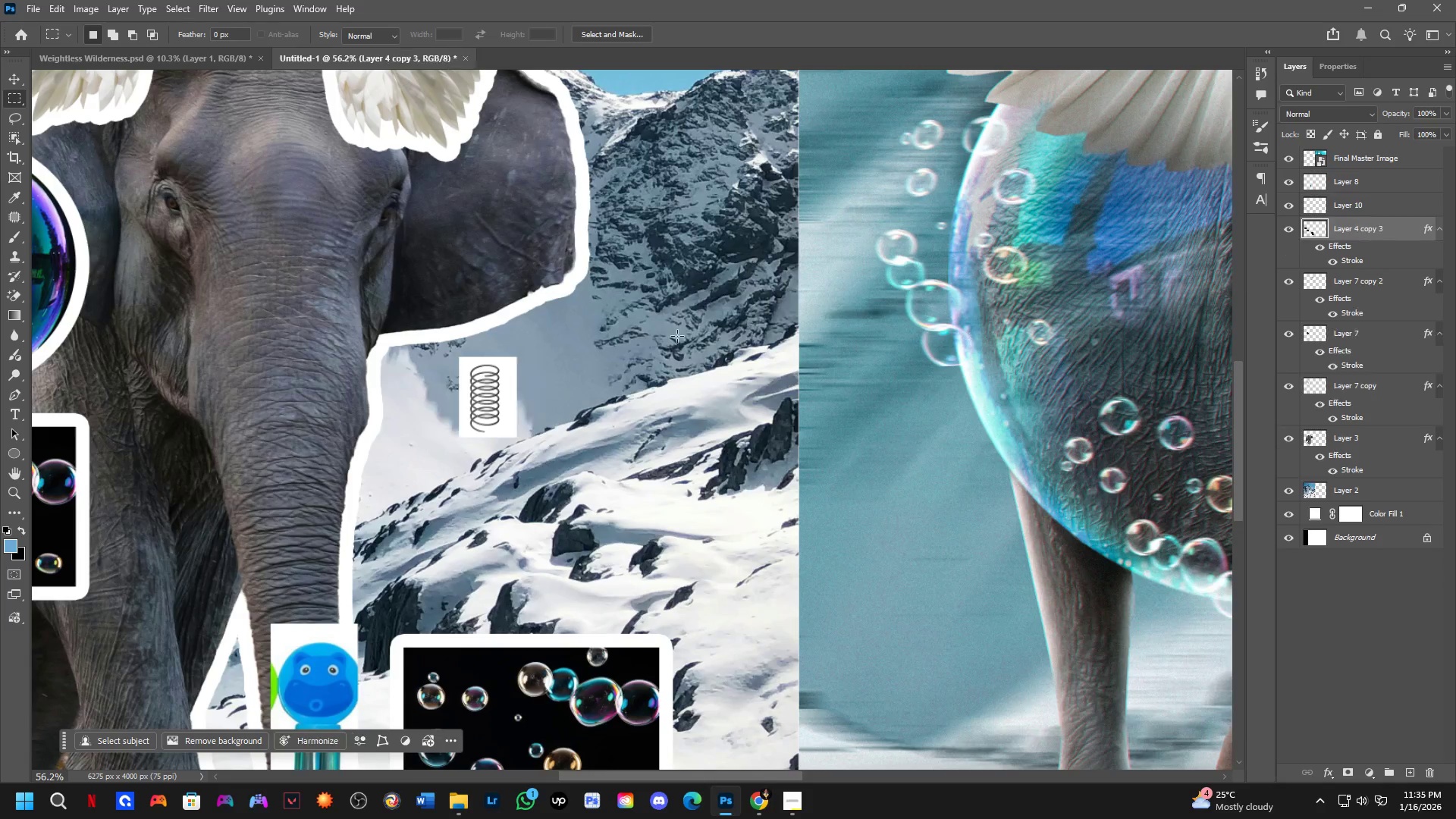 
hold_key(key=ControlLeft, duration=0.44)
 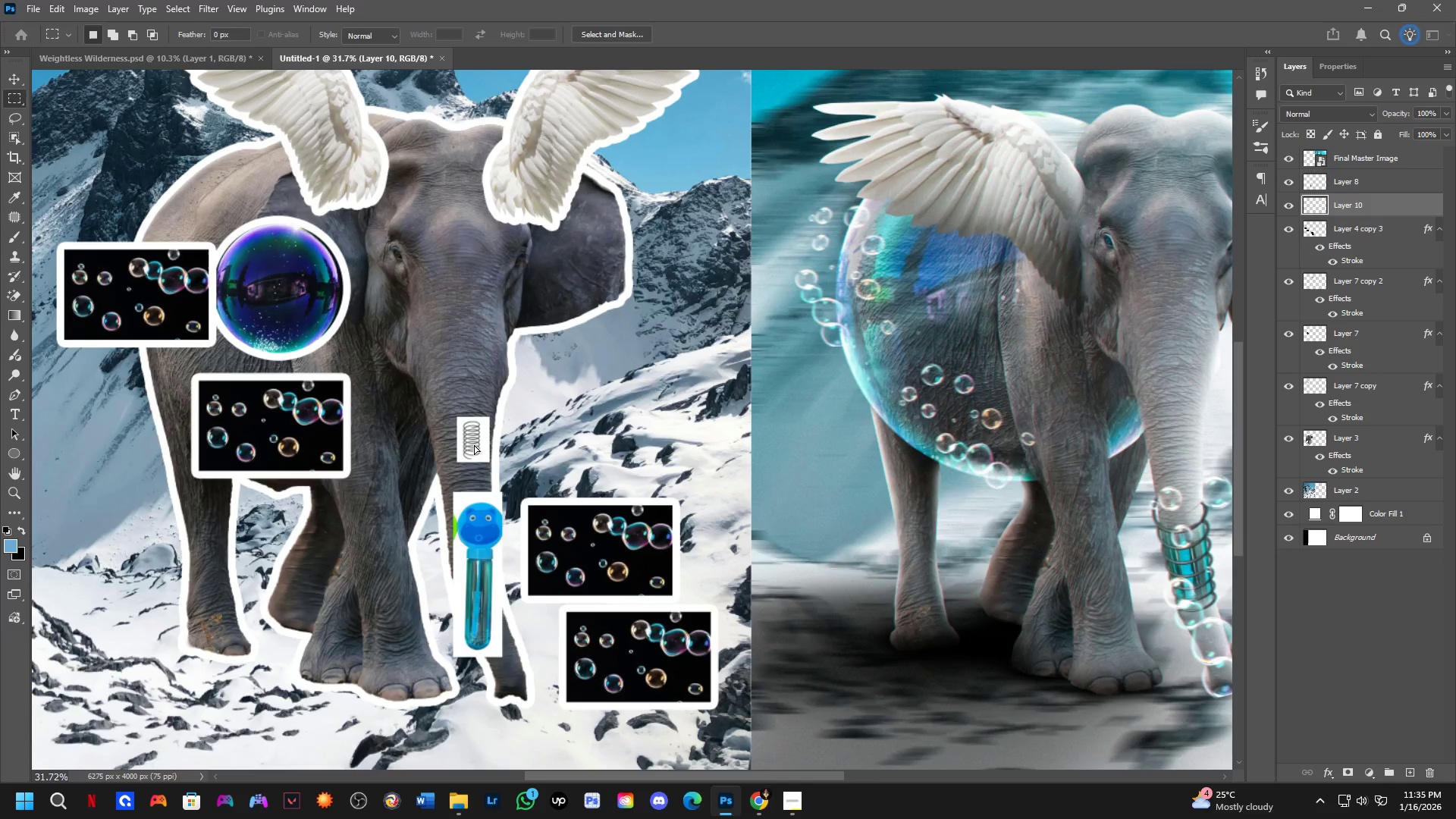 
scroll: coordinate [698, 310], scroll_direction: down, amount: 6.0
 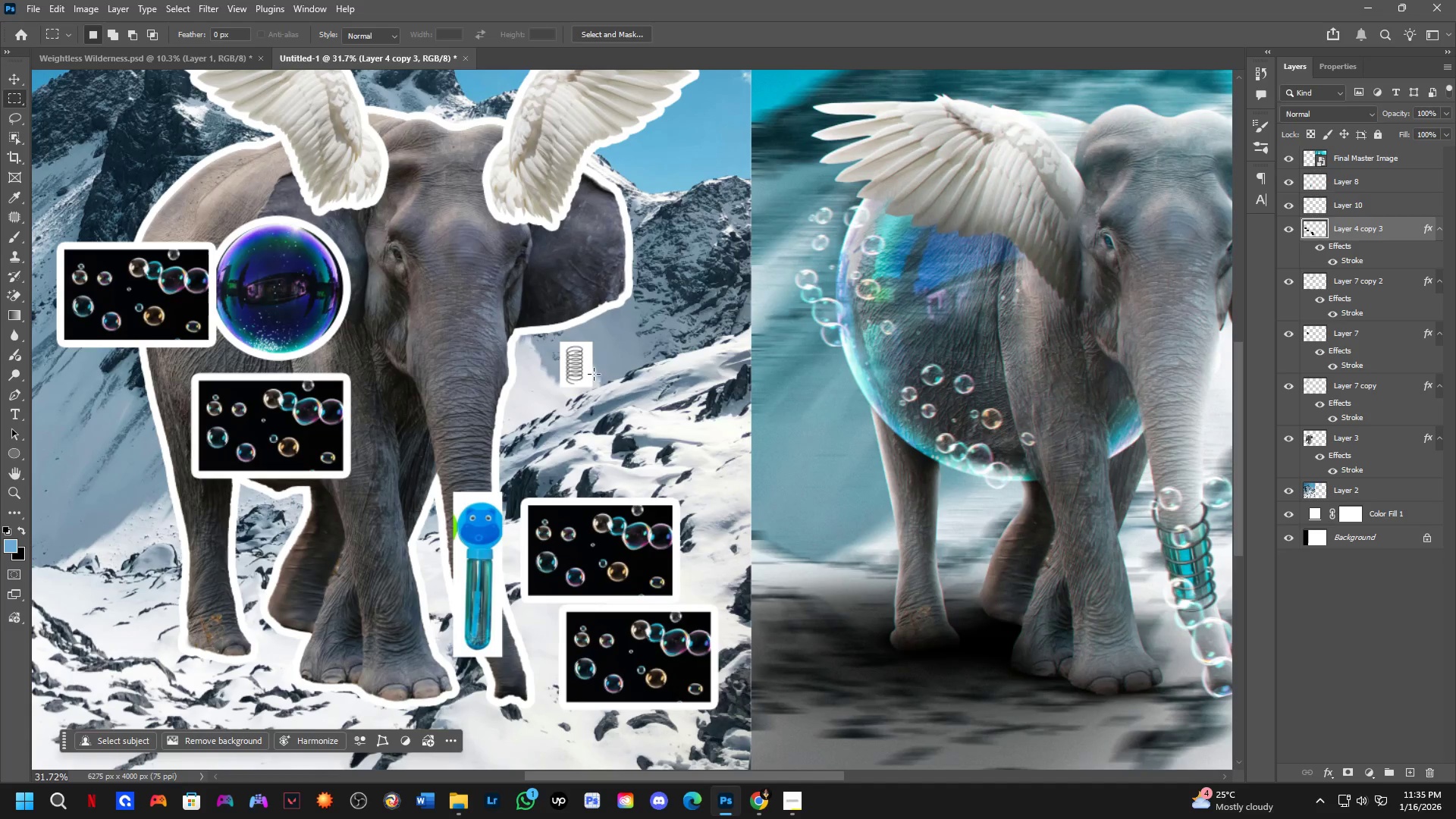 
left_click_drag(start_coordinate=[578, 372], to_coordinate=[475, 448])
 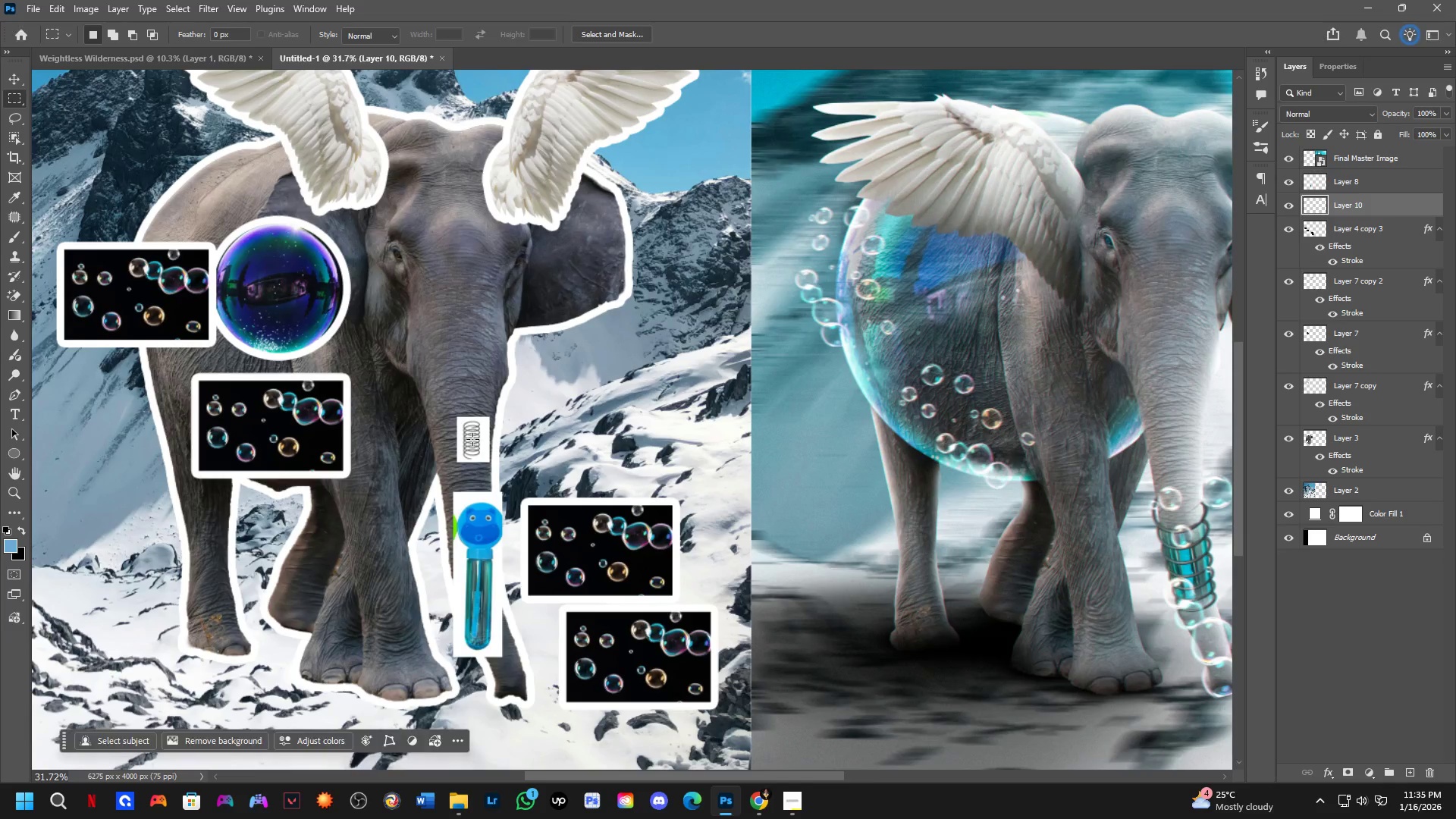 
scroll: coordinate [472, 438], scroll_direction: down, amount: 4.0
 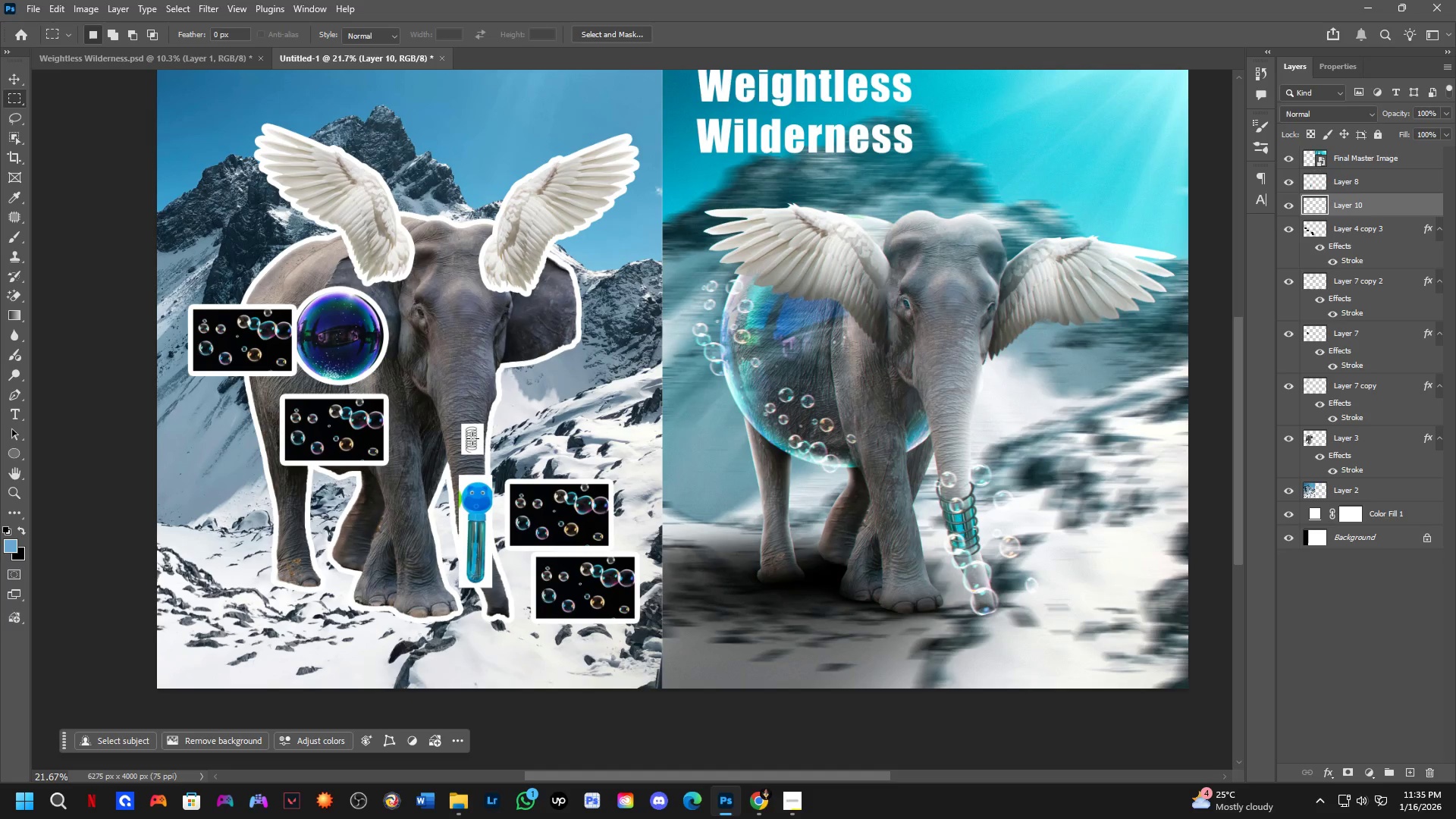 
key(Control+T)
 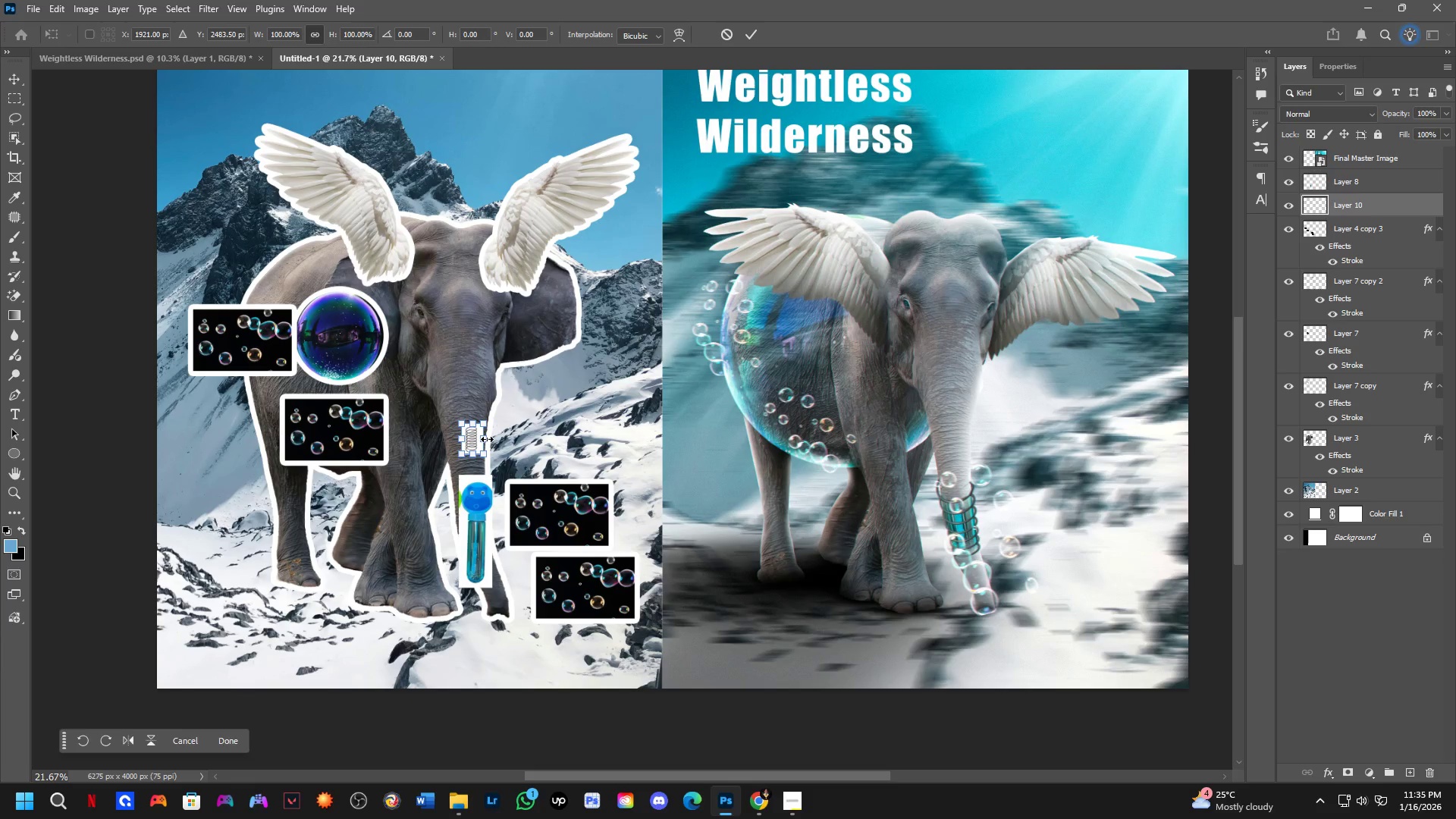 
left_click_drag(start_coordinate=[487, 438], to_coordinate=[522, 437])
 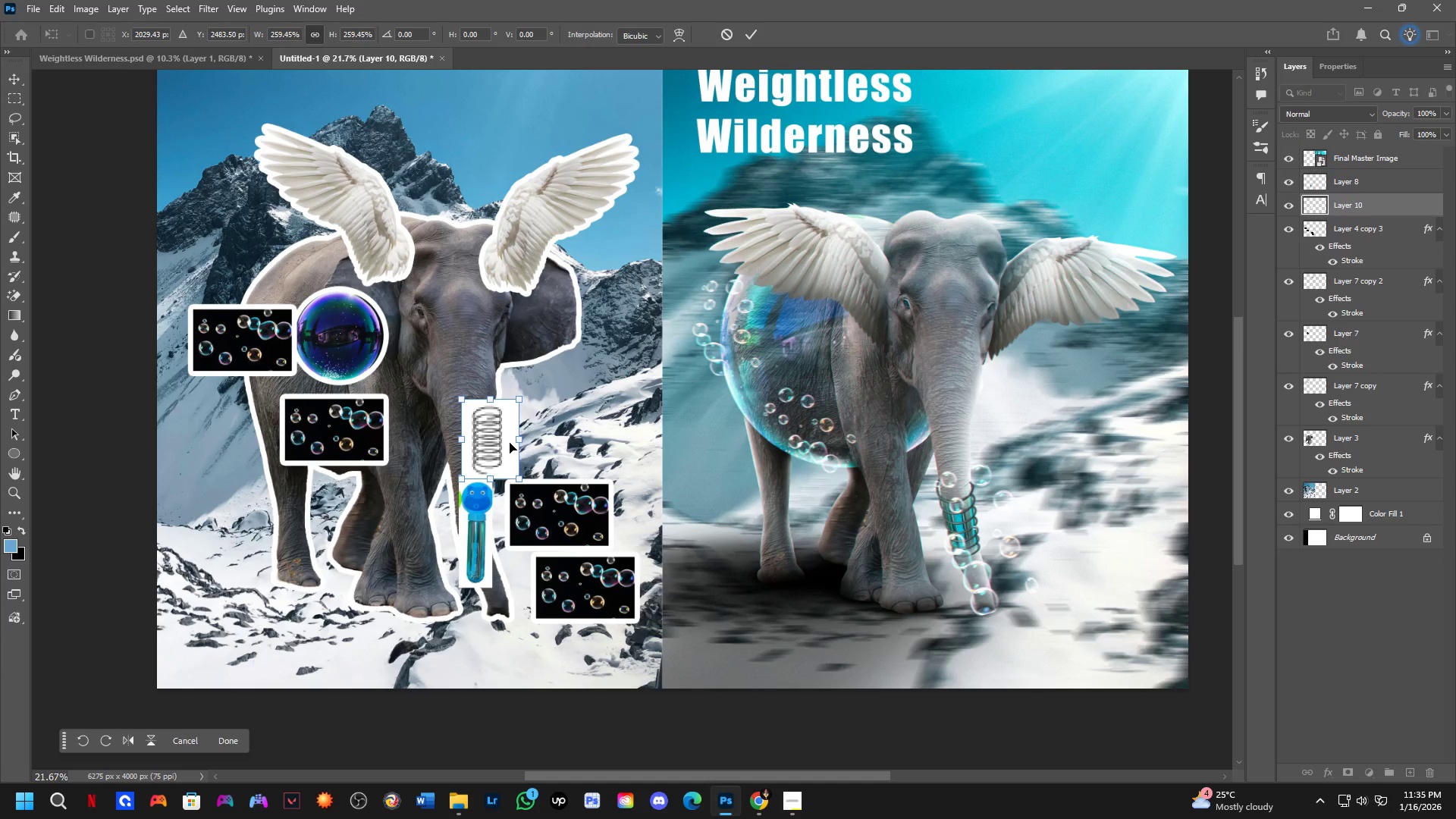 
hold_key(key=ControlLeft, duration=0.38)
left_click_drag(start_coordinate=[510, 443], to_coordinate=[525, 426])
 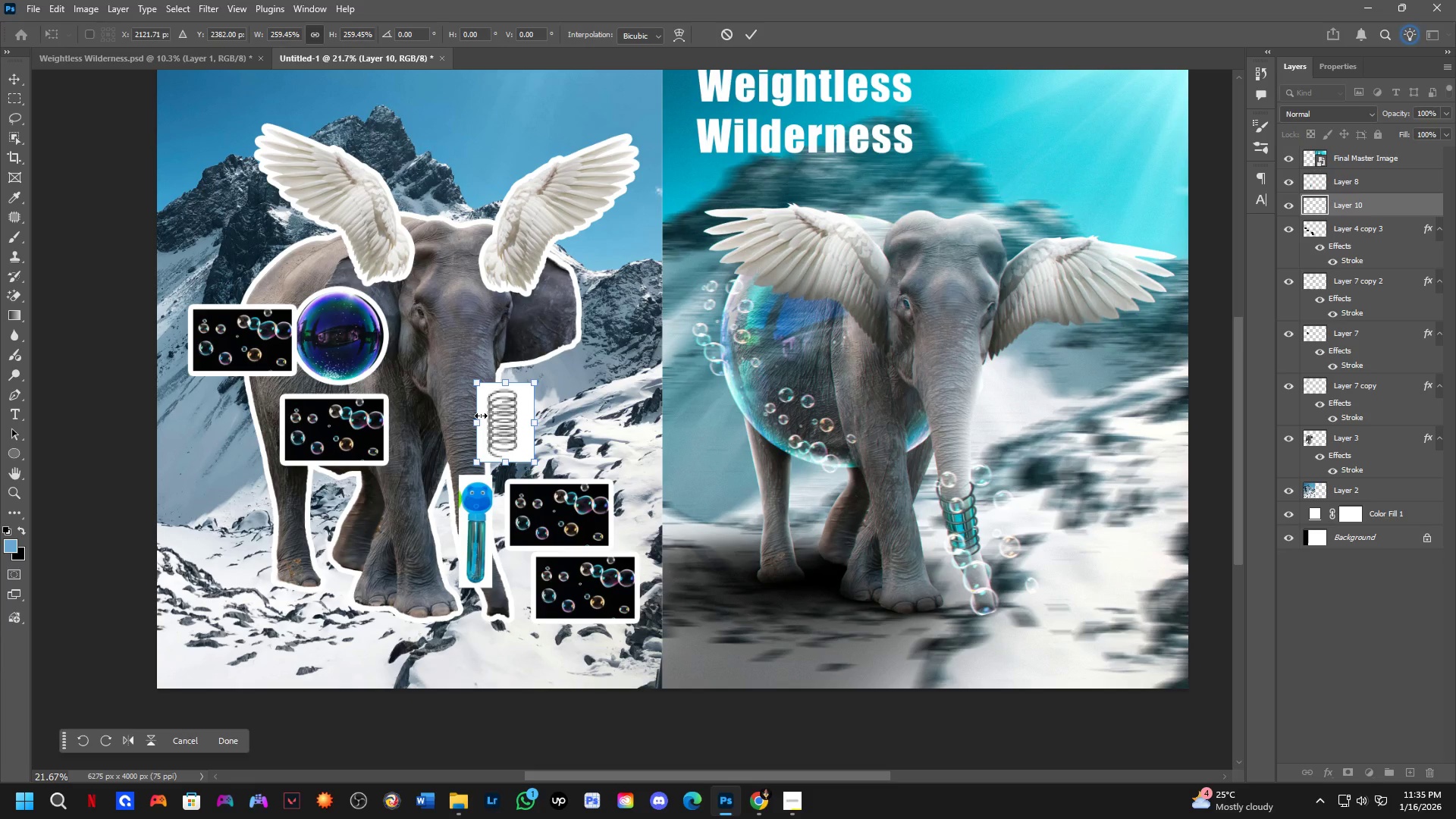 
key(NumpadEnter)
 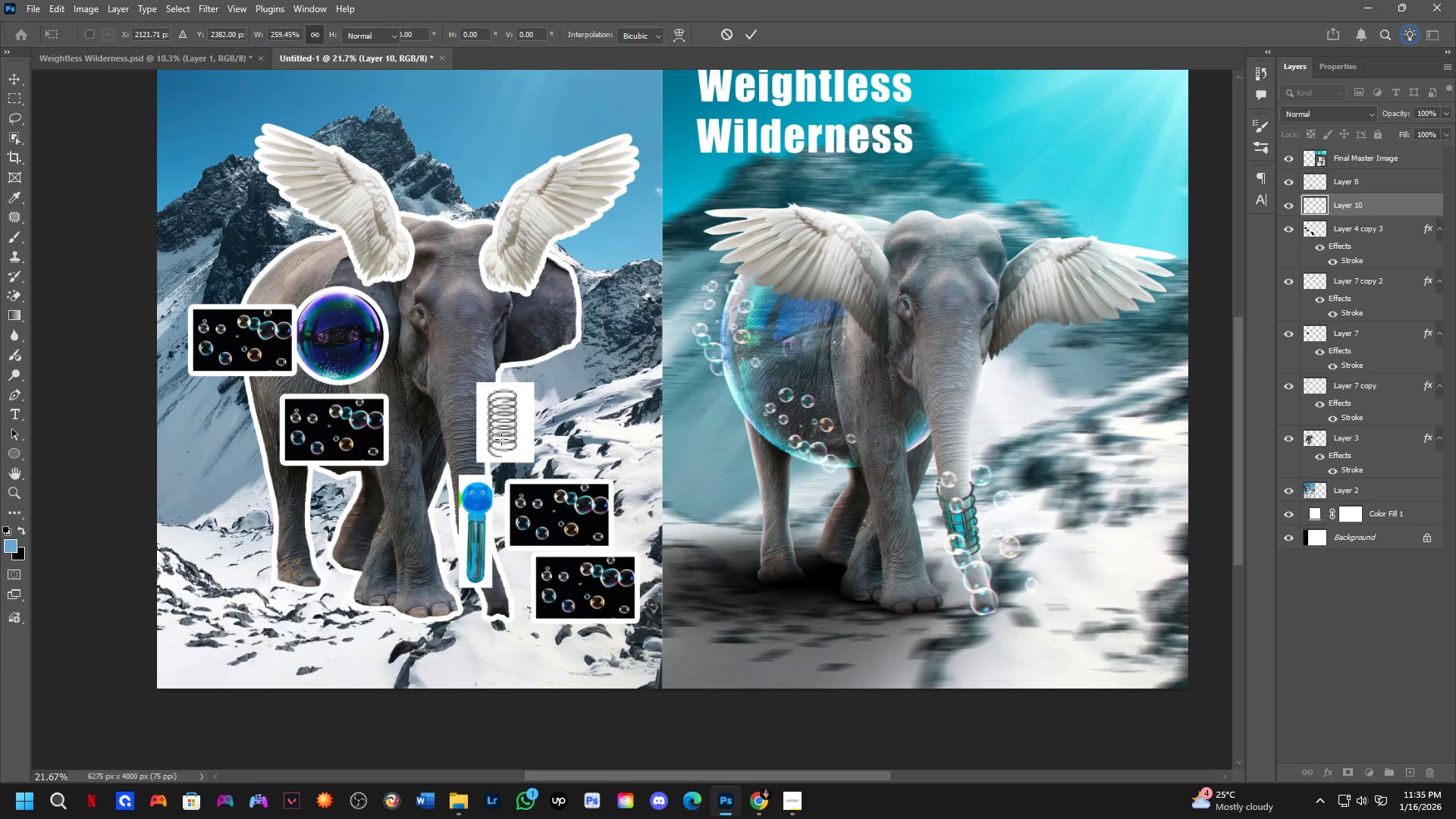 
hold_key(key=ControlLeft, duration=1.34)
left_click_drag(start_coordinate=[510, 431], to_coordinate=[426, 551])
 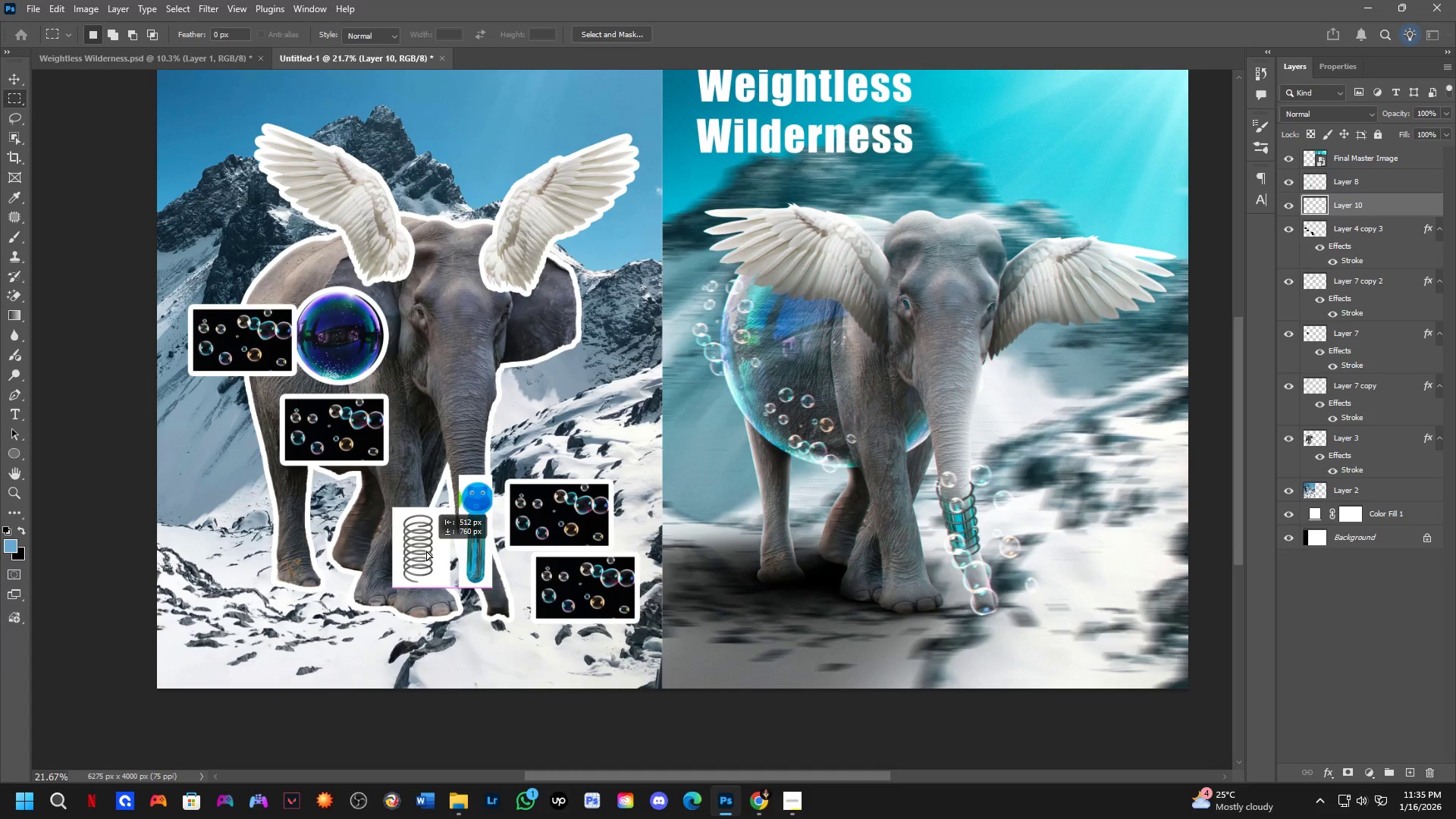 
hold_key(key=ControlLeft, duration=1.01)
left_click_drag(start_coordinate=[426, 551], to_coordinate=[429, 533])
 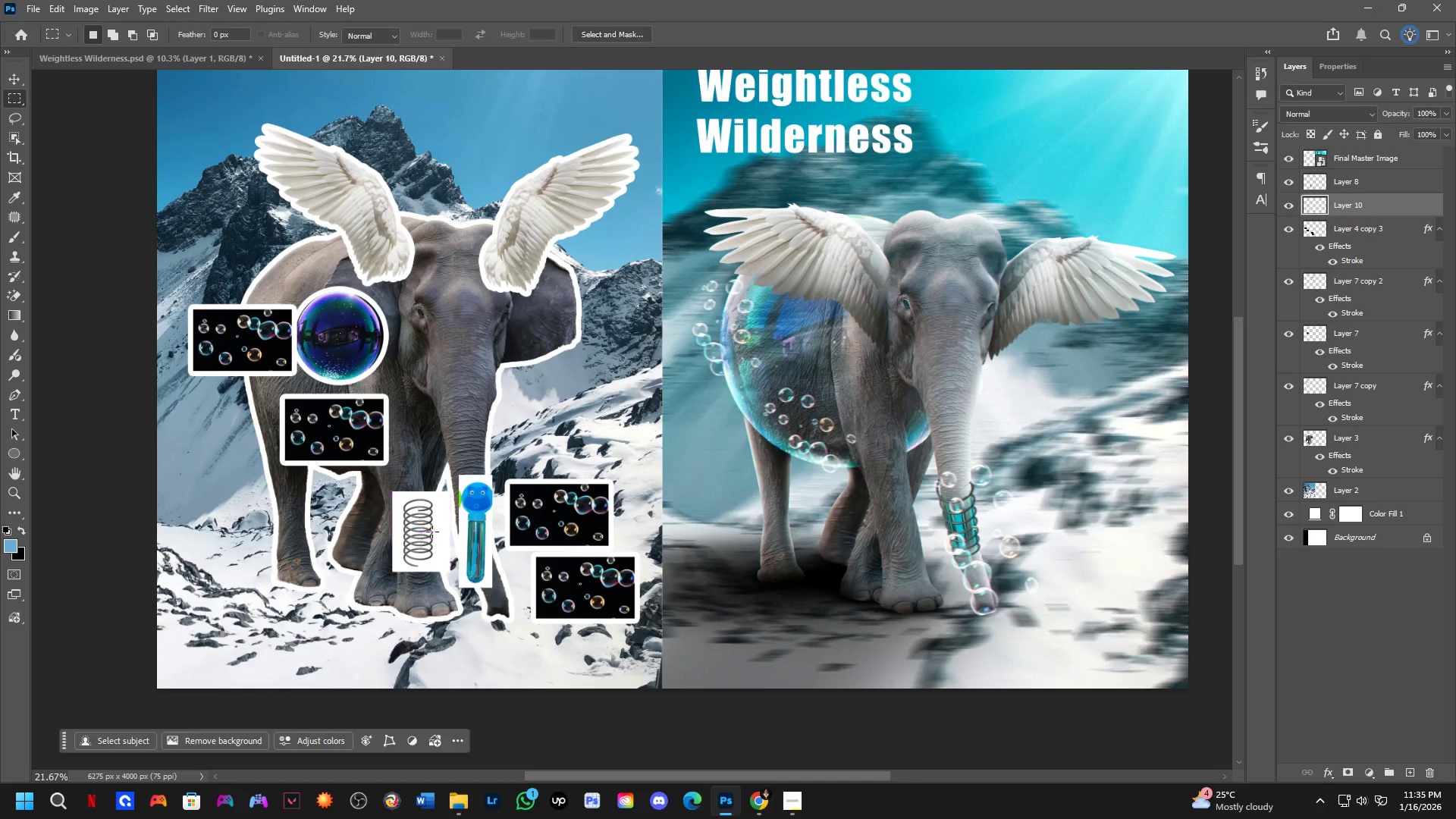 
scroll: coordinate [432, 529], scroll_direction: down, amount: 3.0
 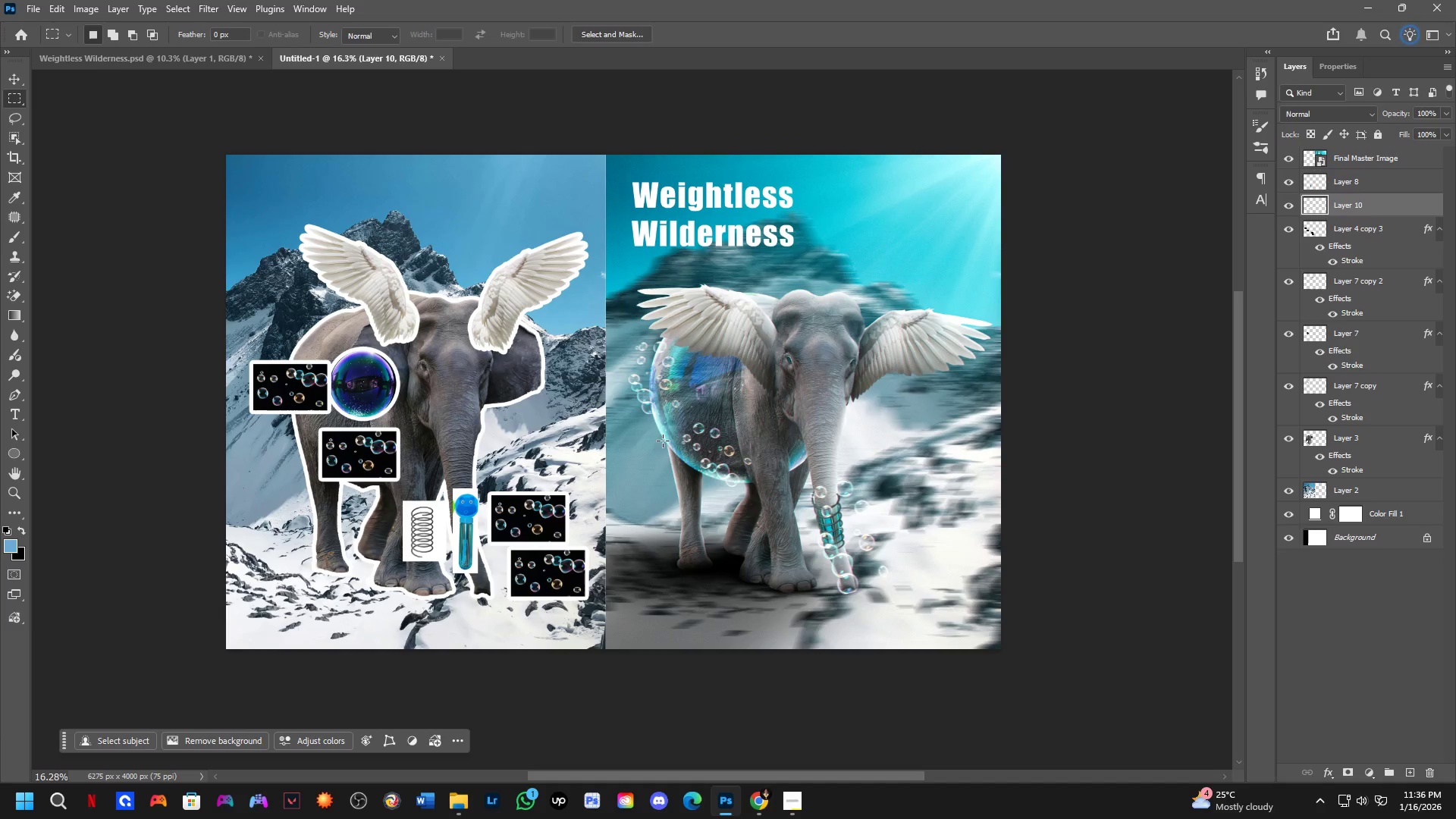 
key(Control+ControlLeft)
 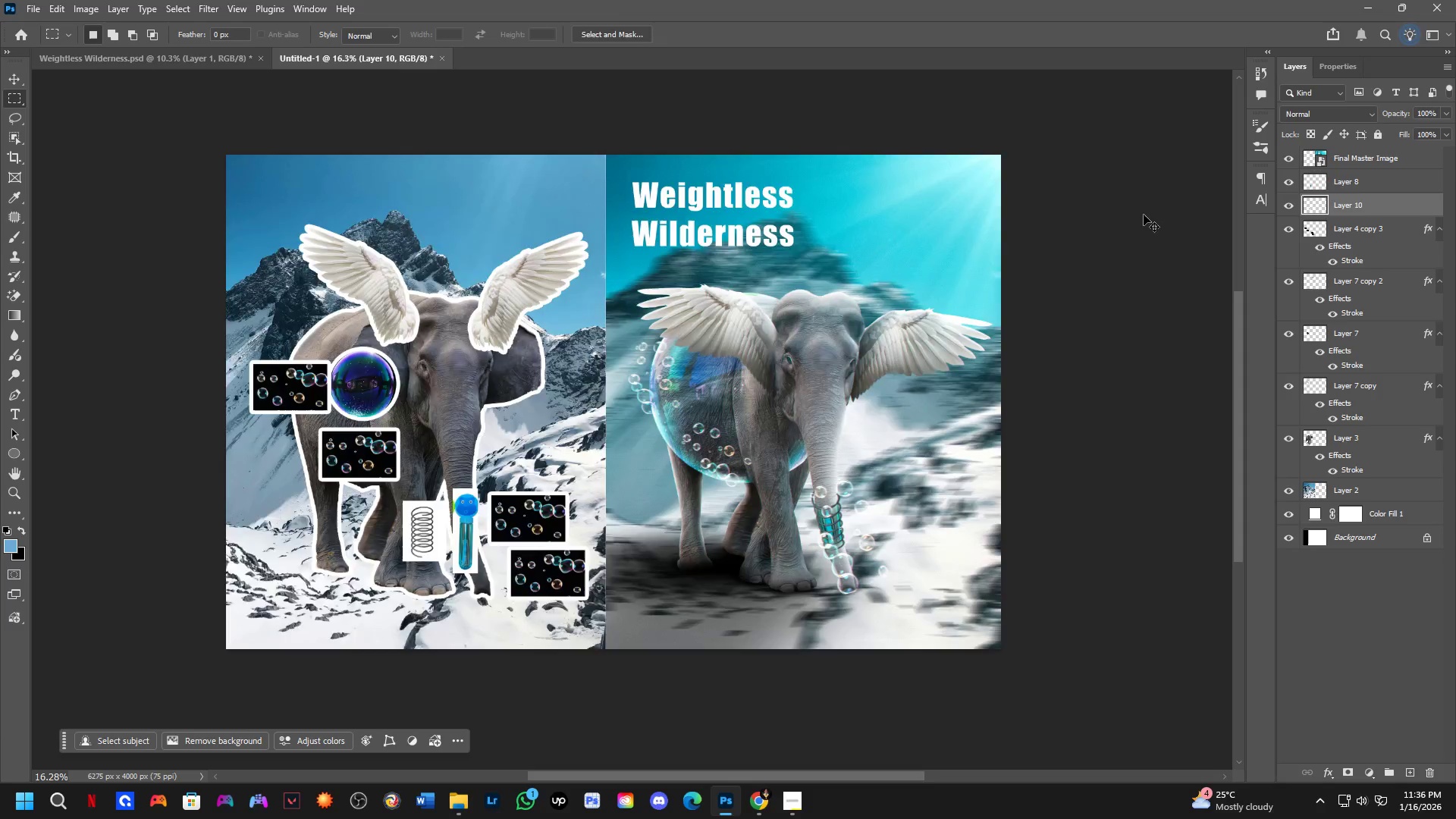 
key(Control+Tab)
 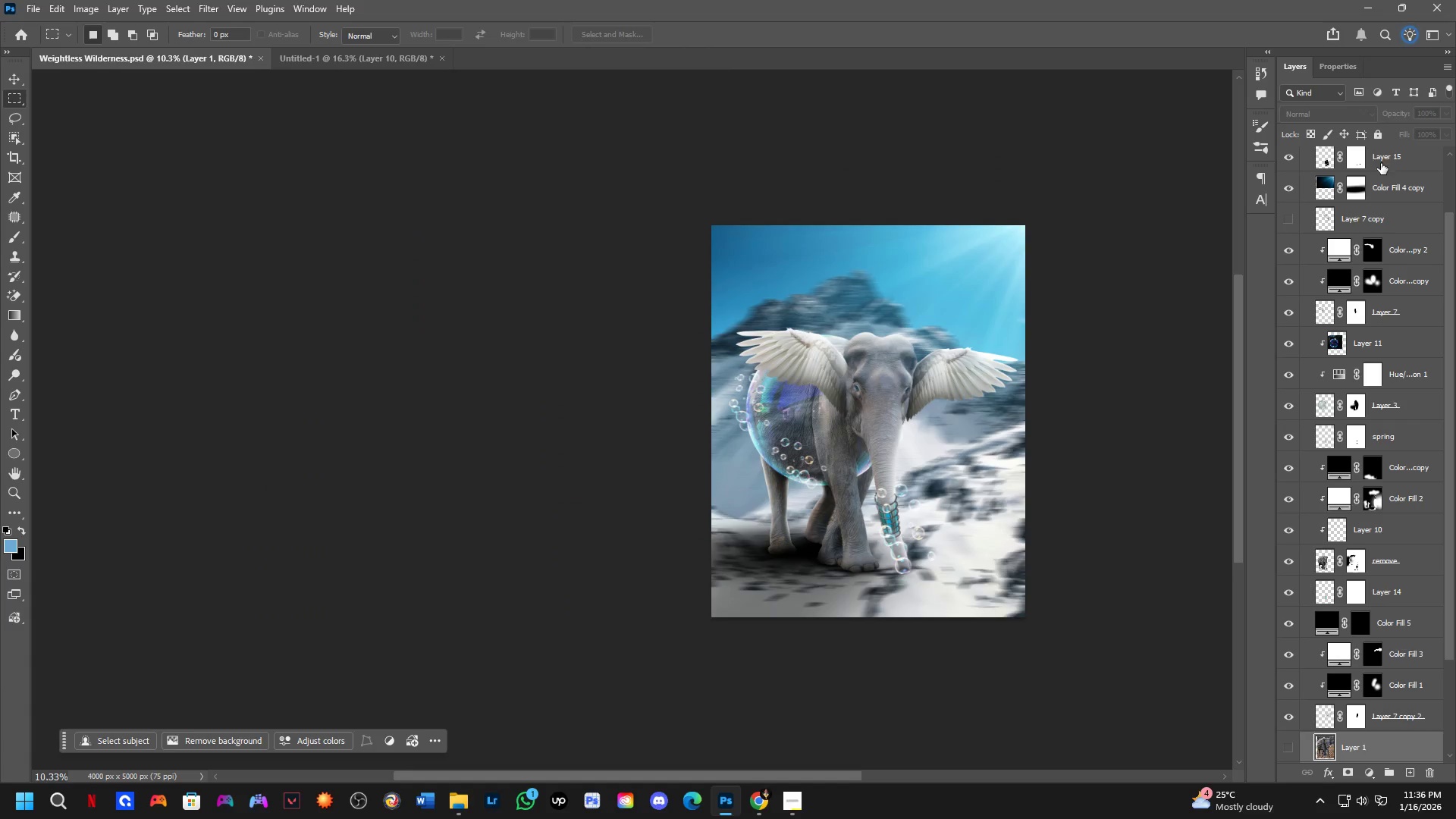 
key(Alt+AltLeft)
 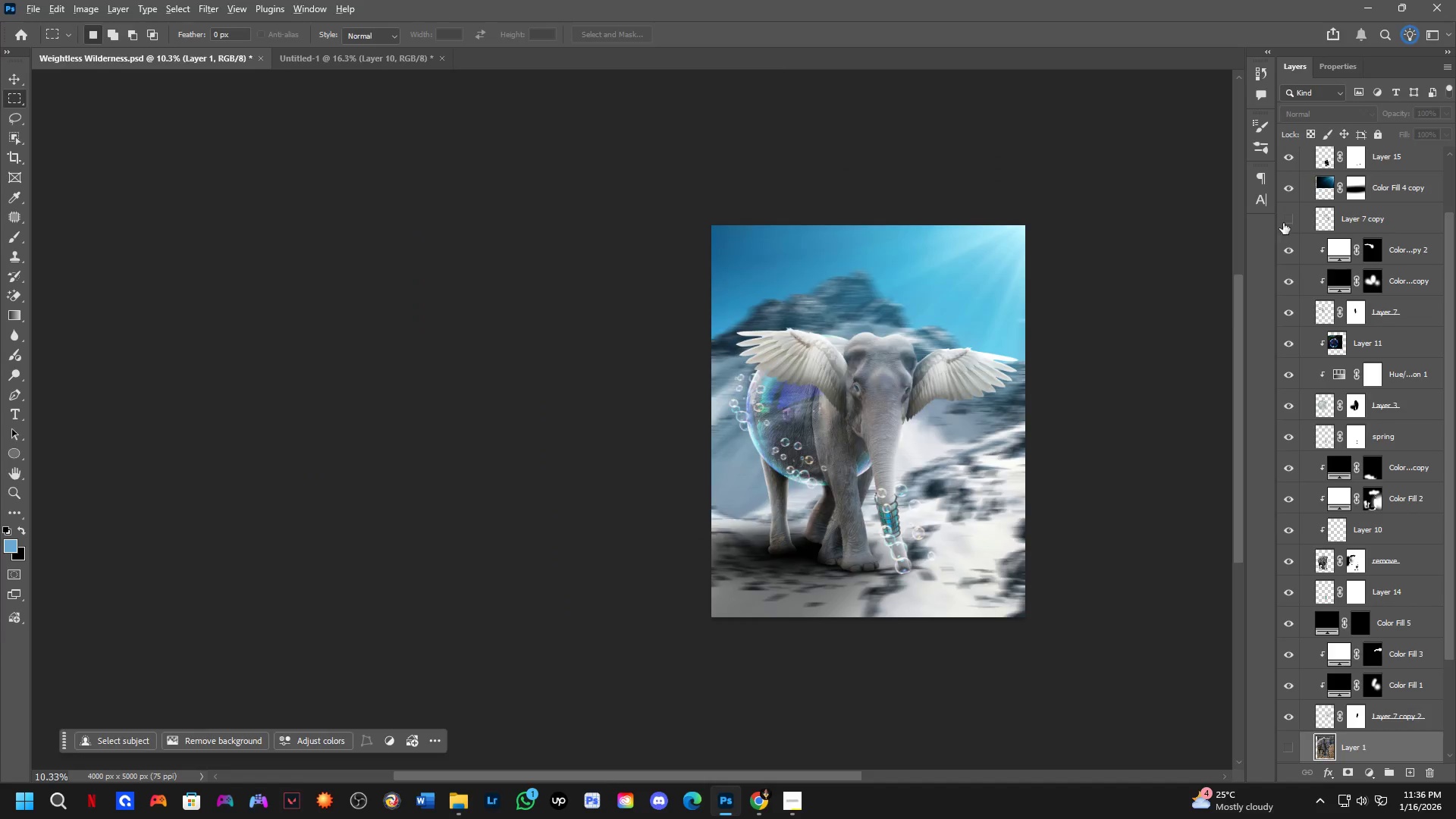 
key(Alt+Tab)
 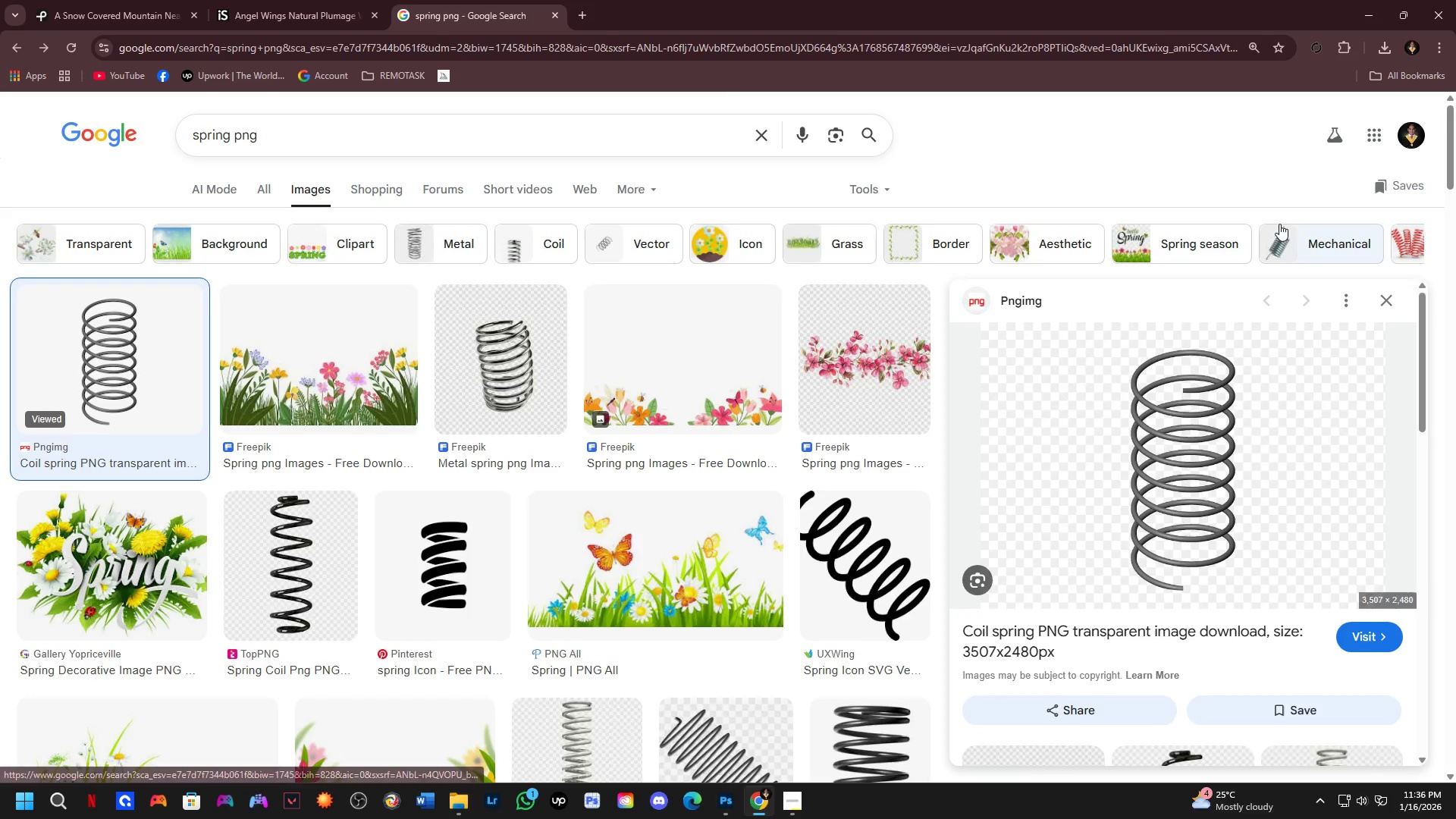 
key(Alt+AltLeft)
 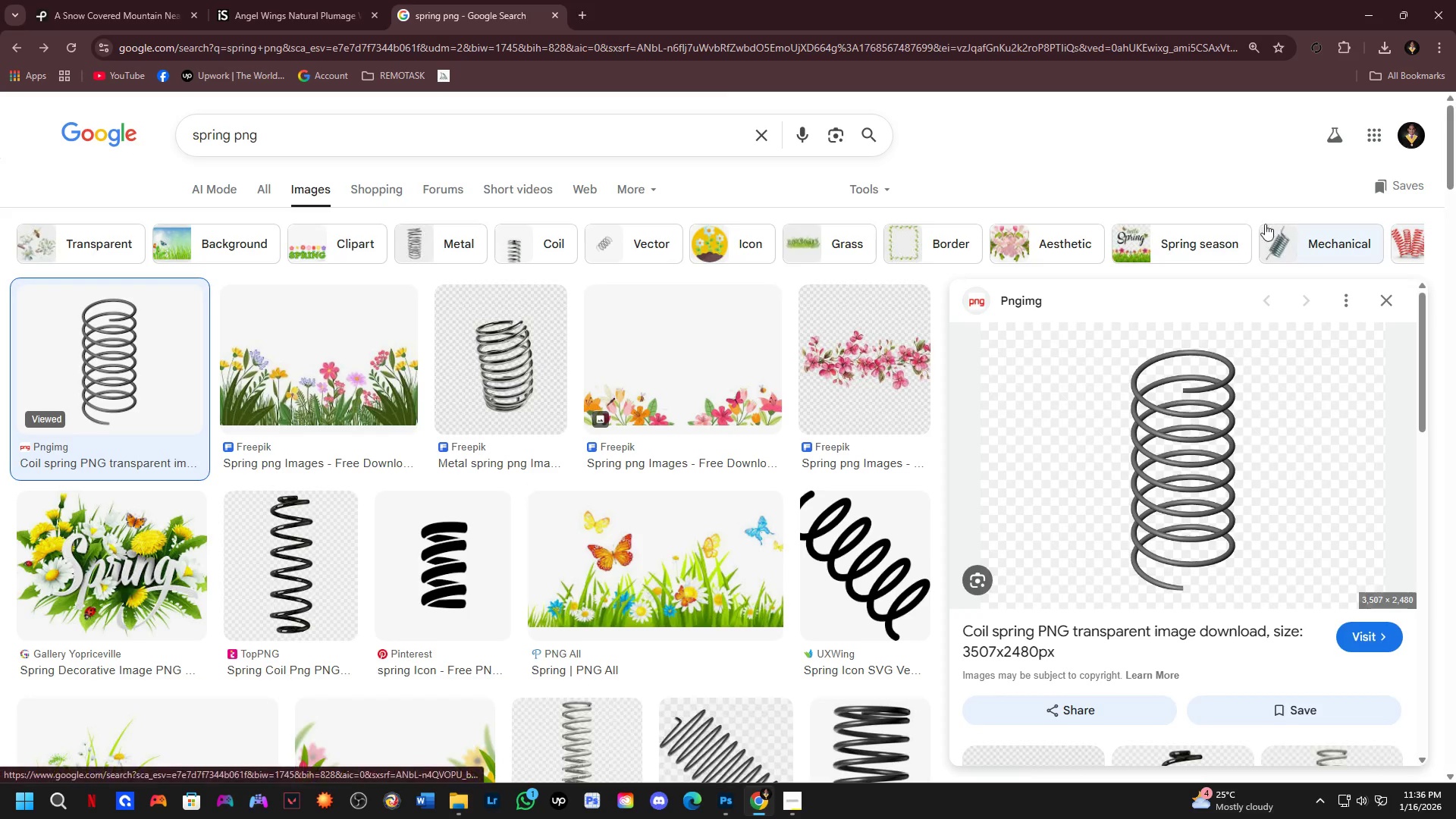 
key(Alt+Tab)
 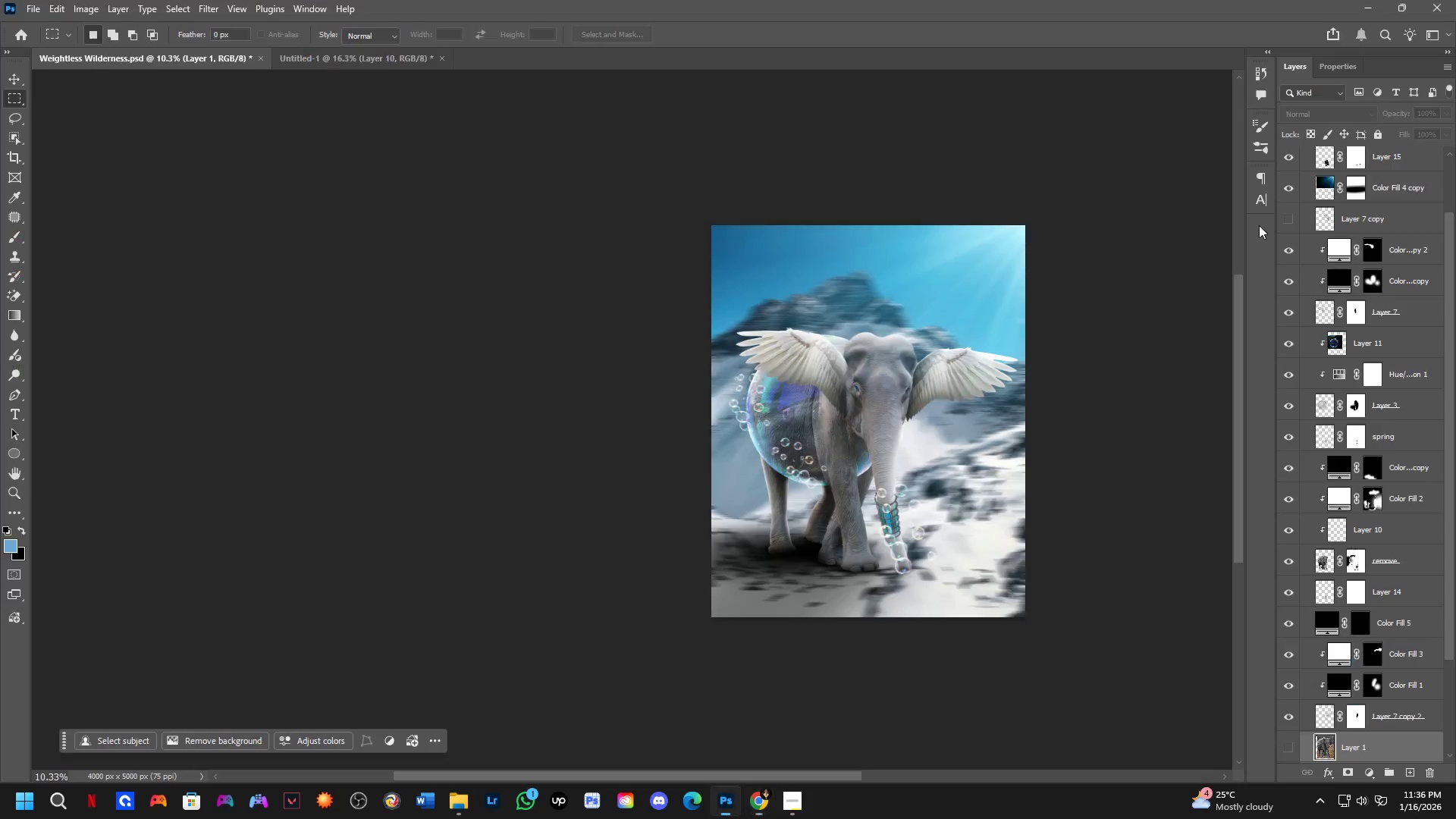 
key(Control+ControlLeft)
 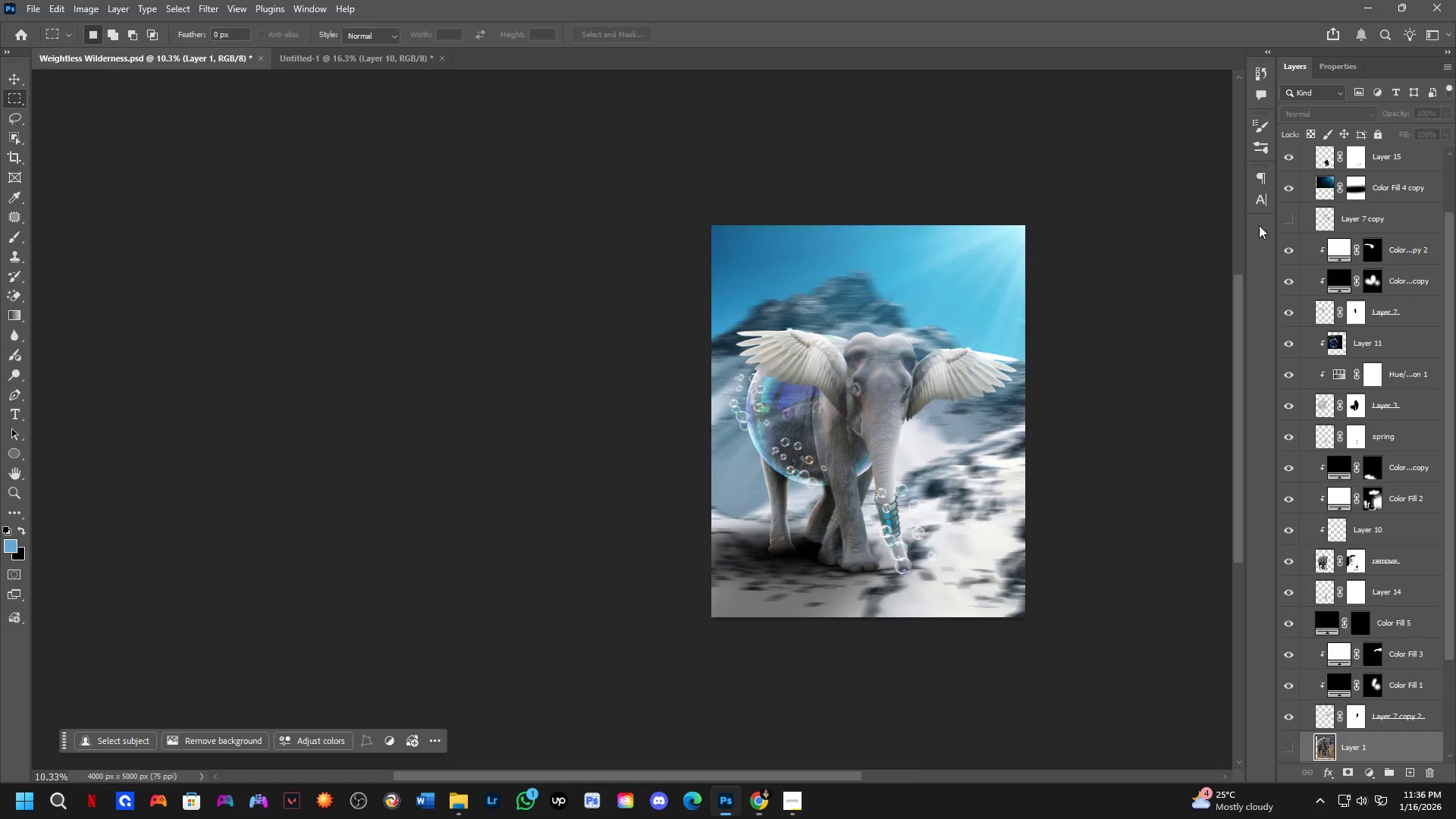 
key(Control+Tab)
 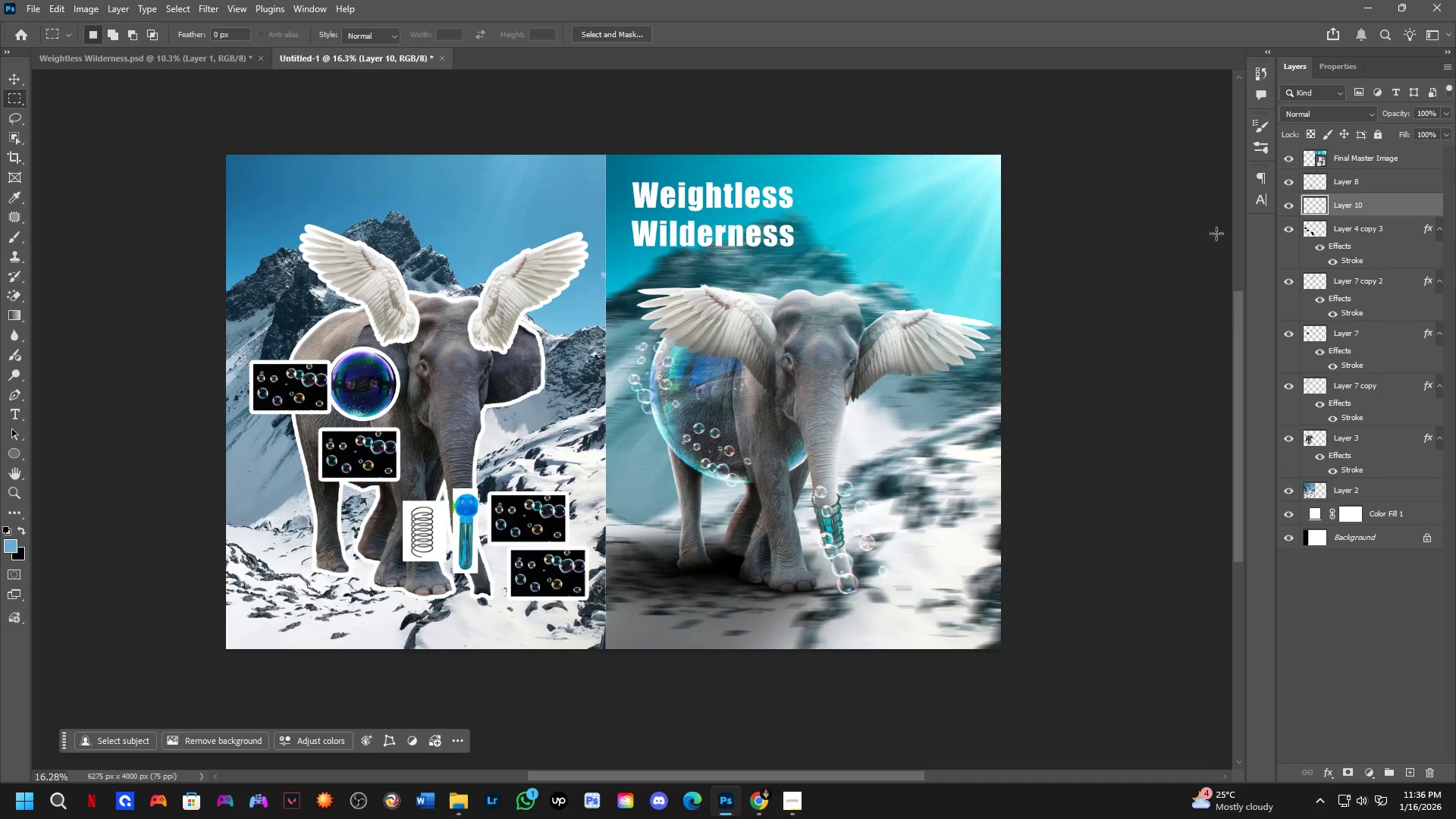 
key(Alt+AltLeft)
 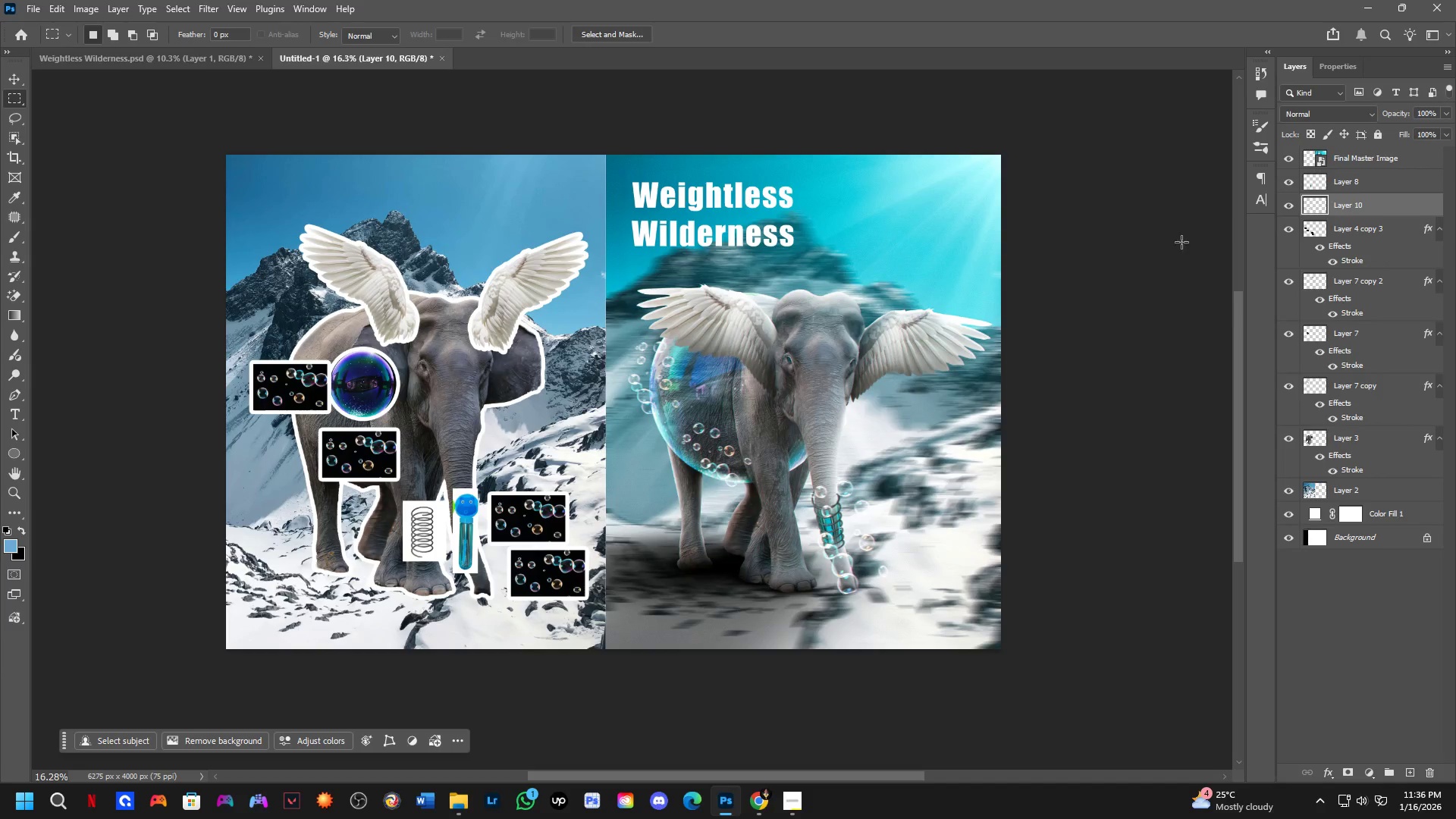 
key(Alt+Tab)
 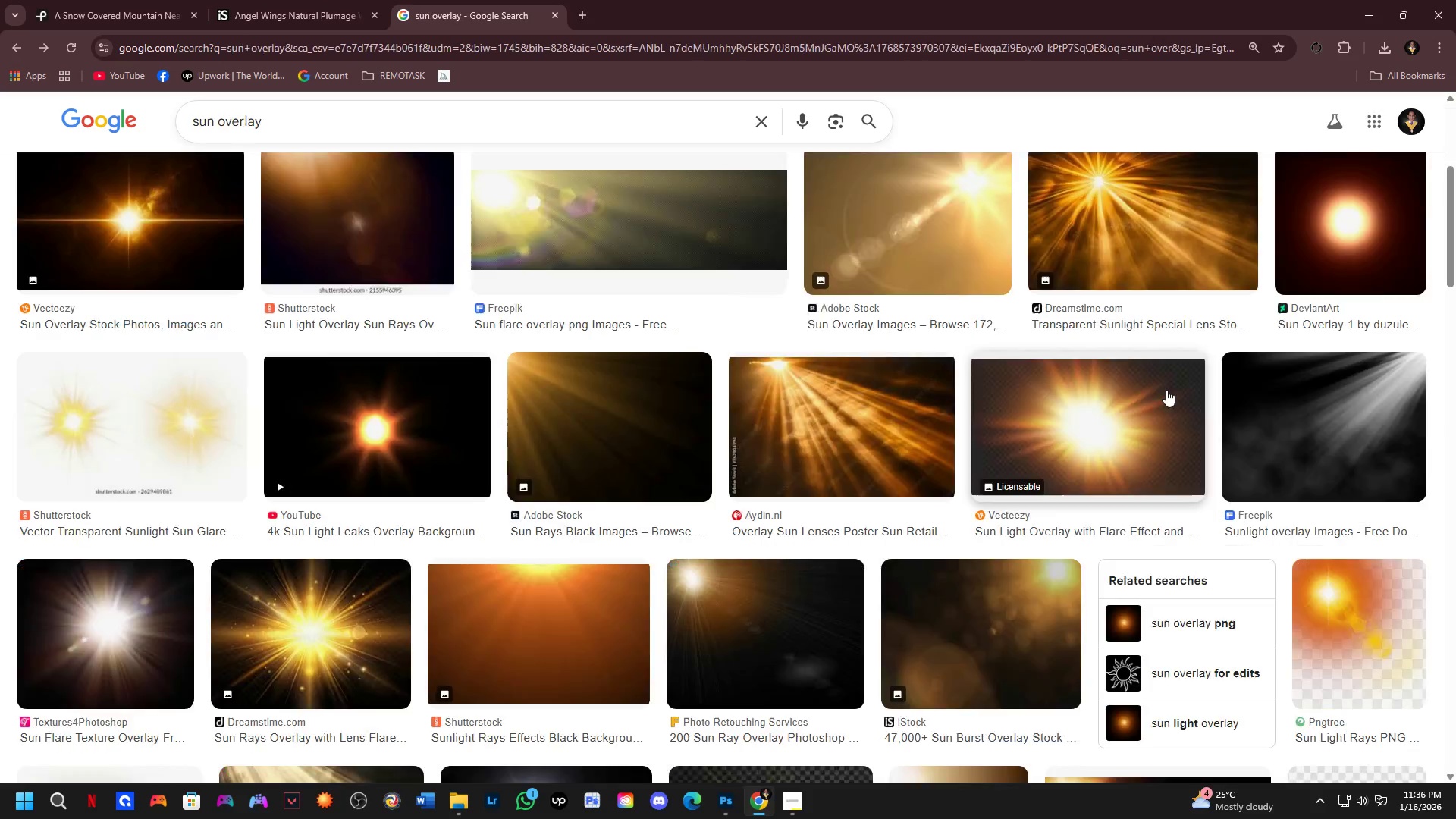 
scroll: coordinate [1026, 406], scroll_direction: up, amount: 6.0
 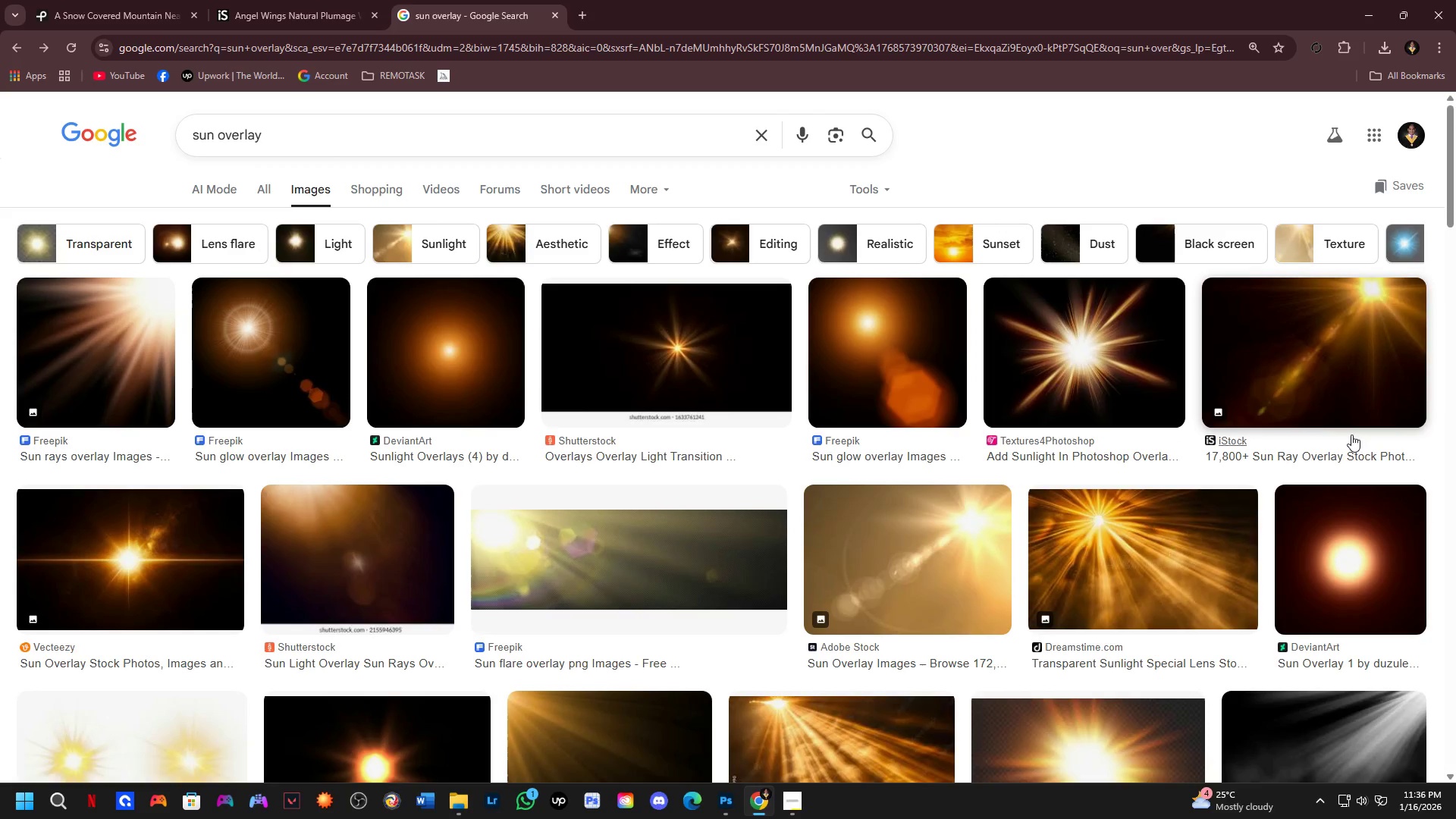 
scroll: coordinate [1320, 395], scroll_direction: down, amount: 1.0
 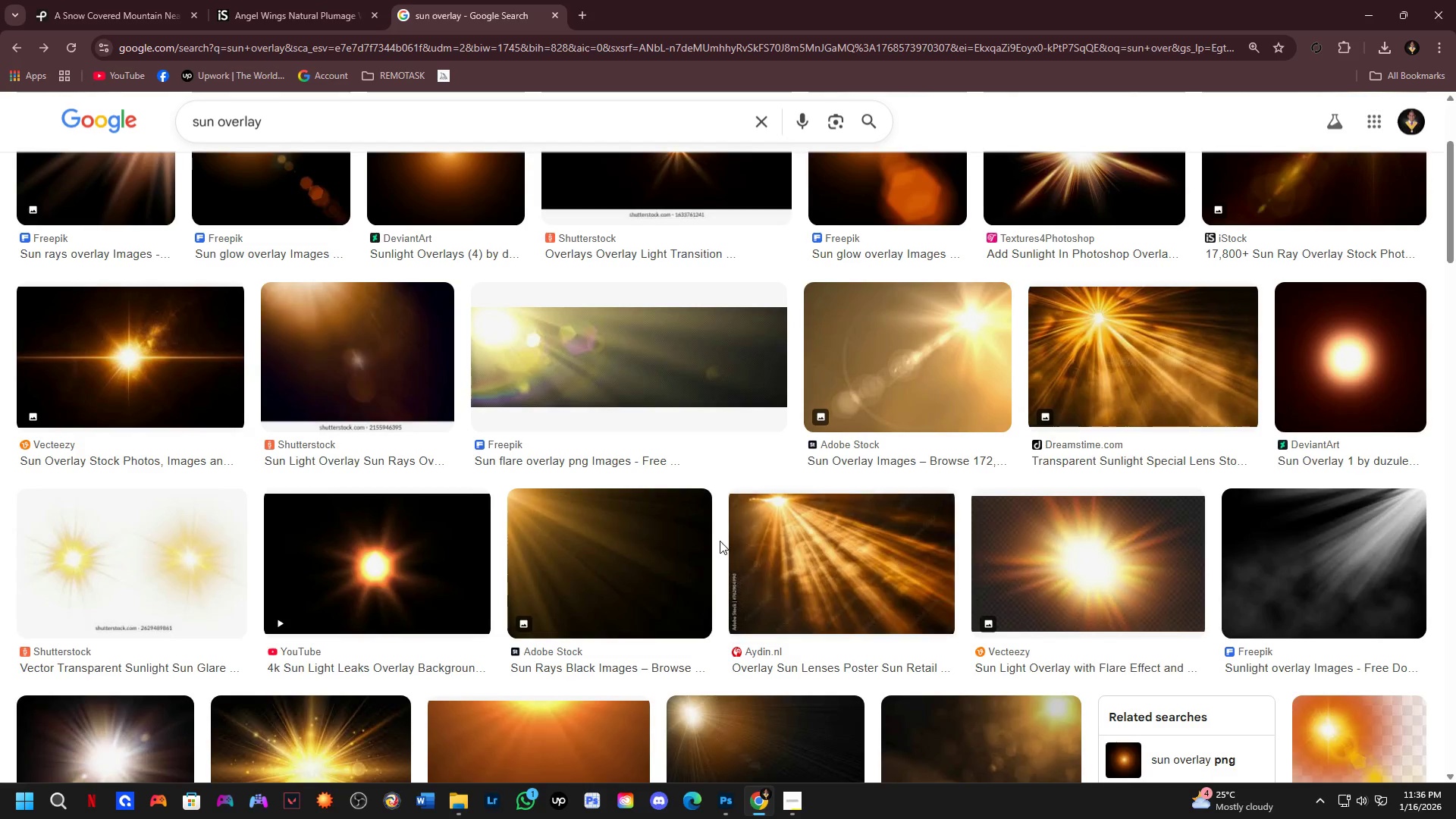 
left_click([578, 563])
 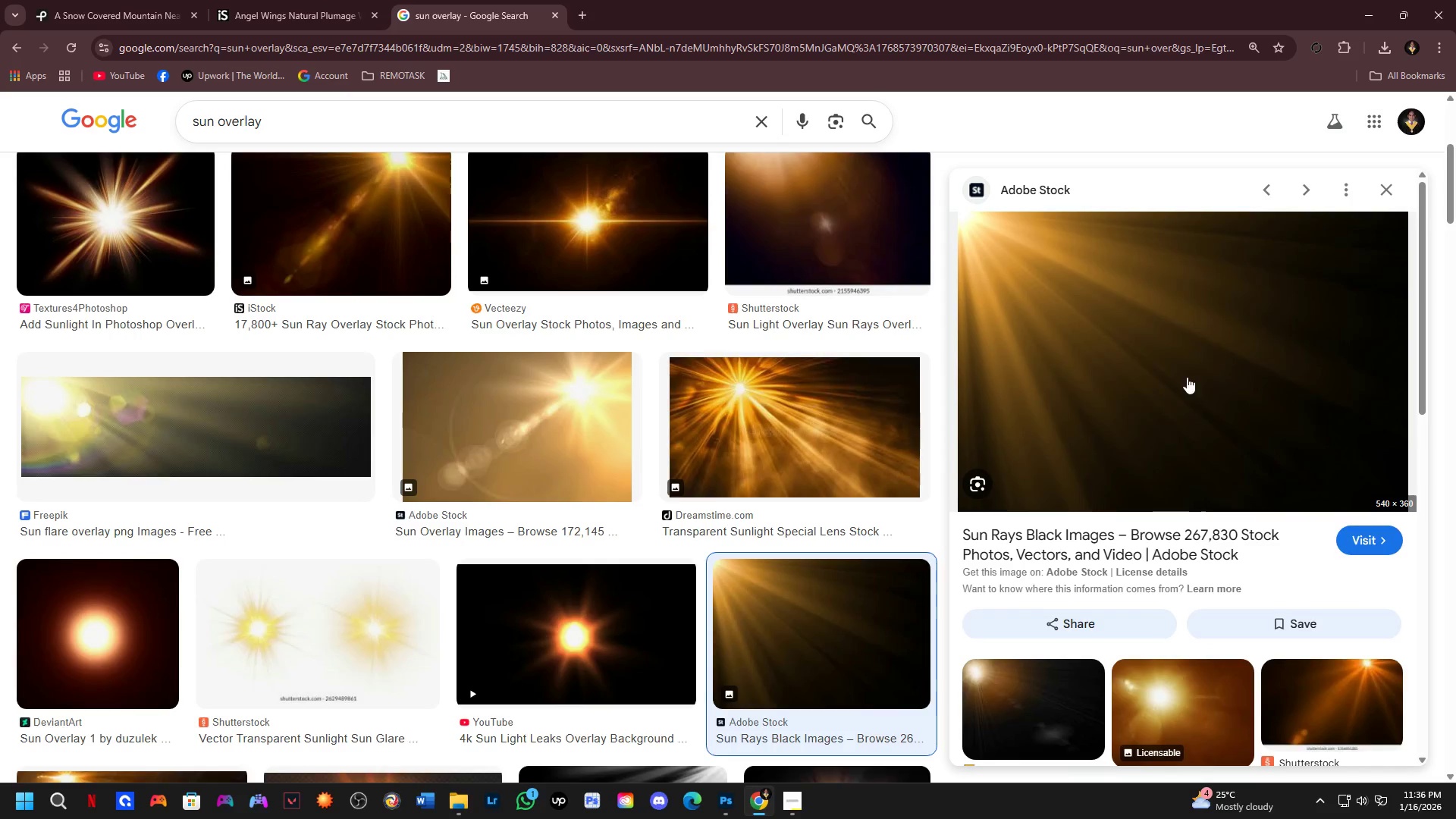 
right_click([1190, 369])
 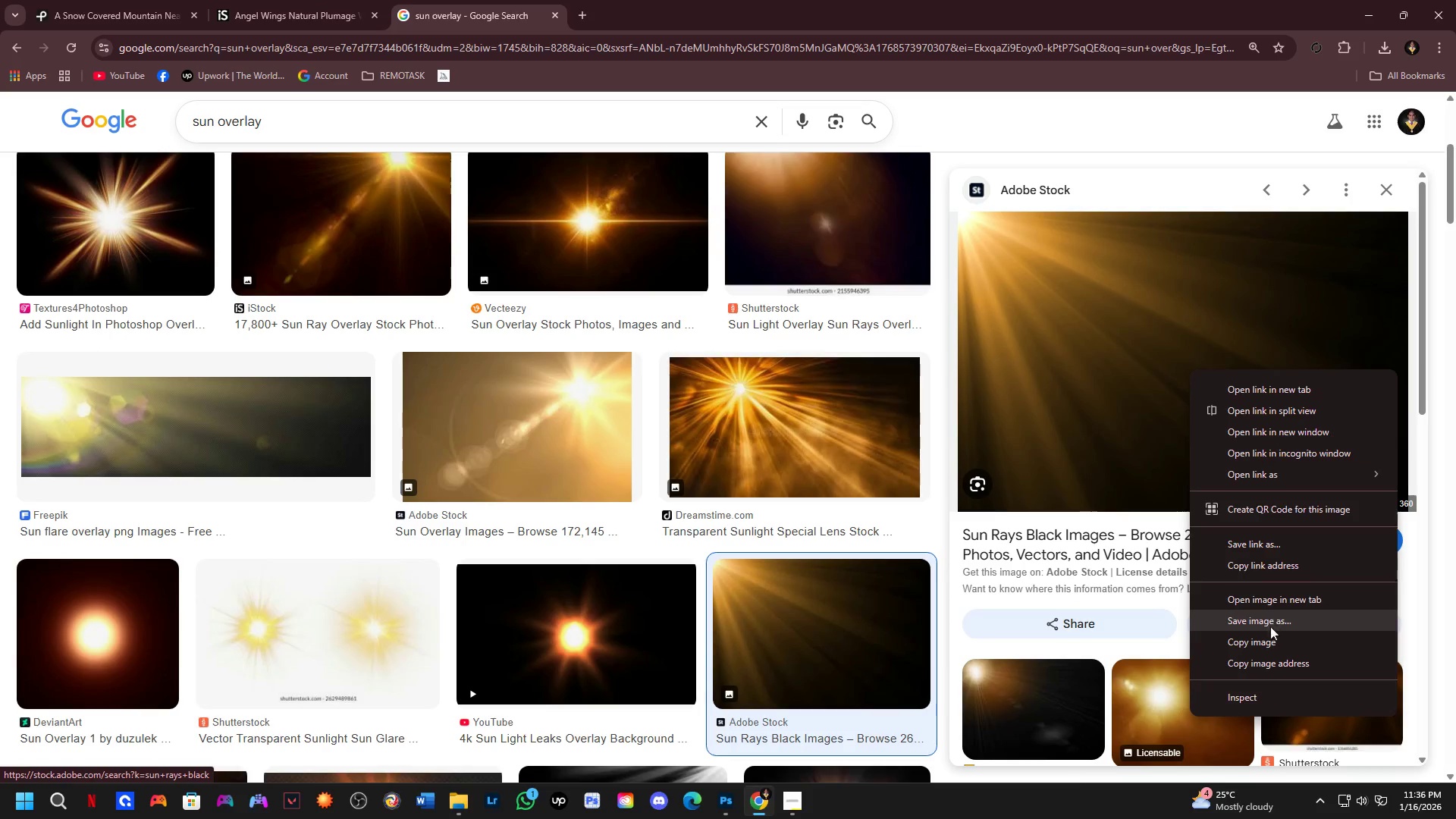 
left_click([1267, 632])
 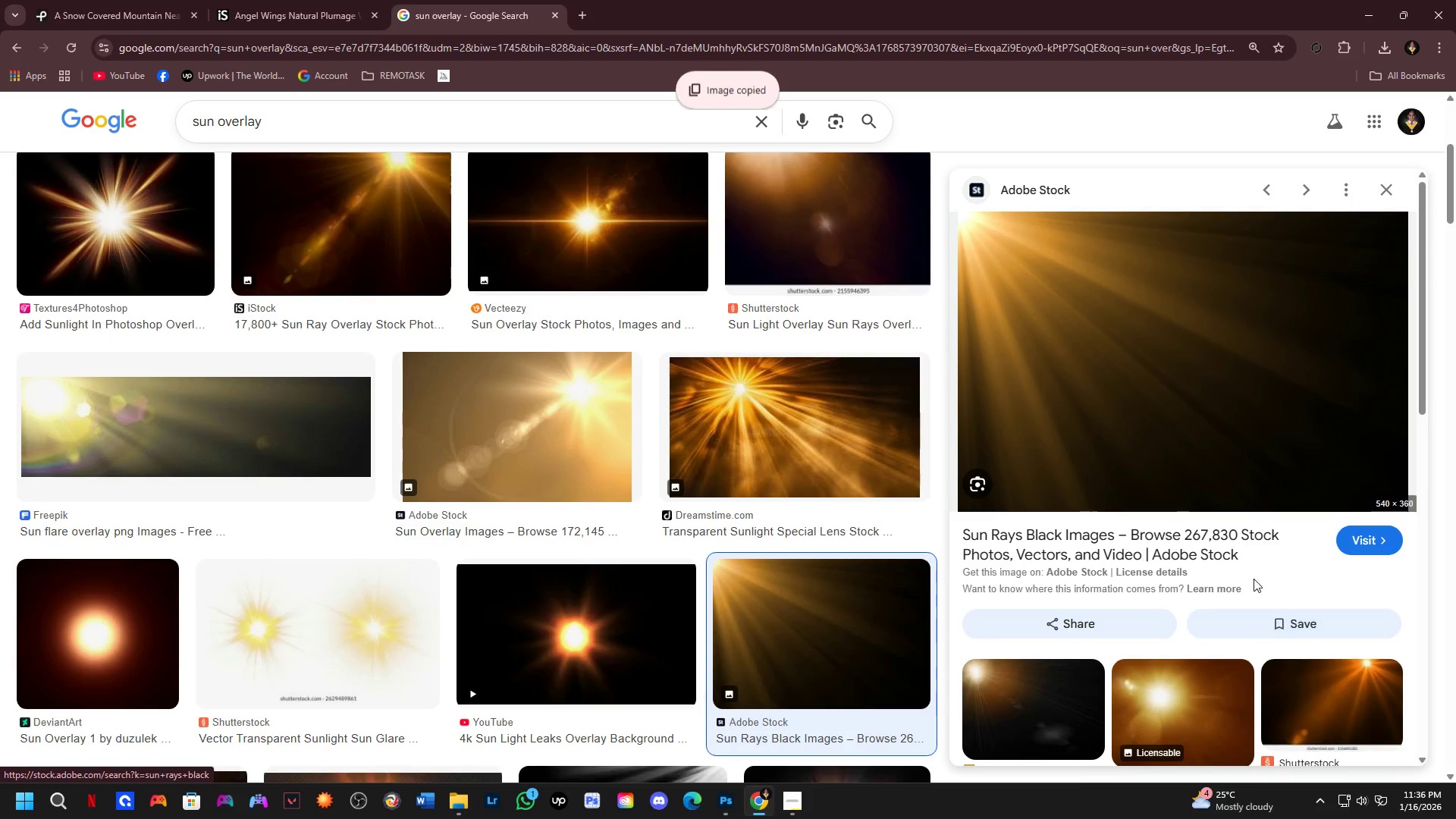 
key(Alt+AltLeft)
 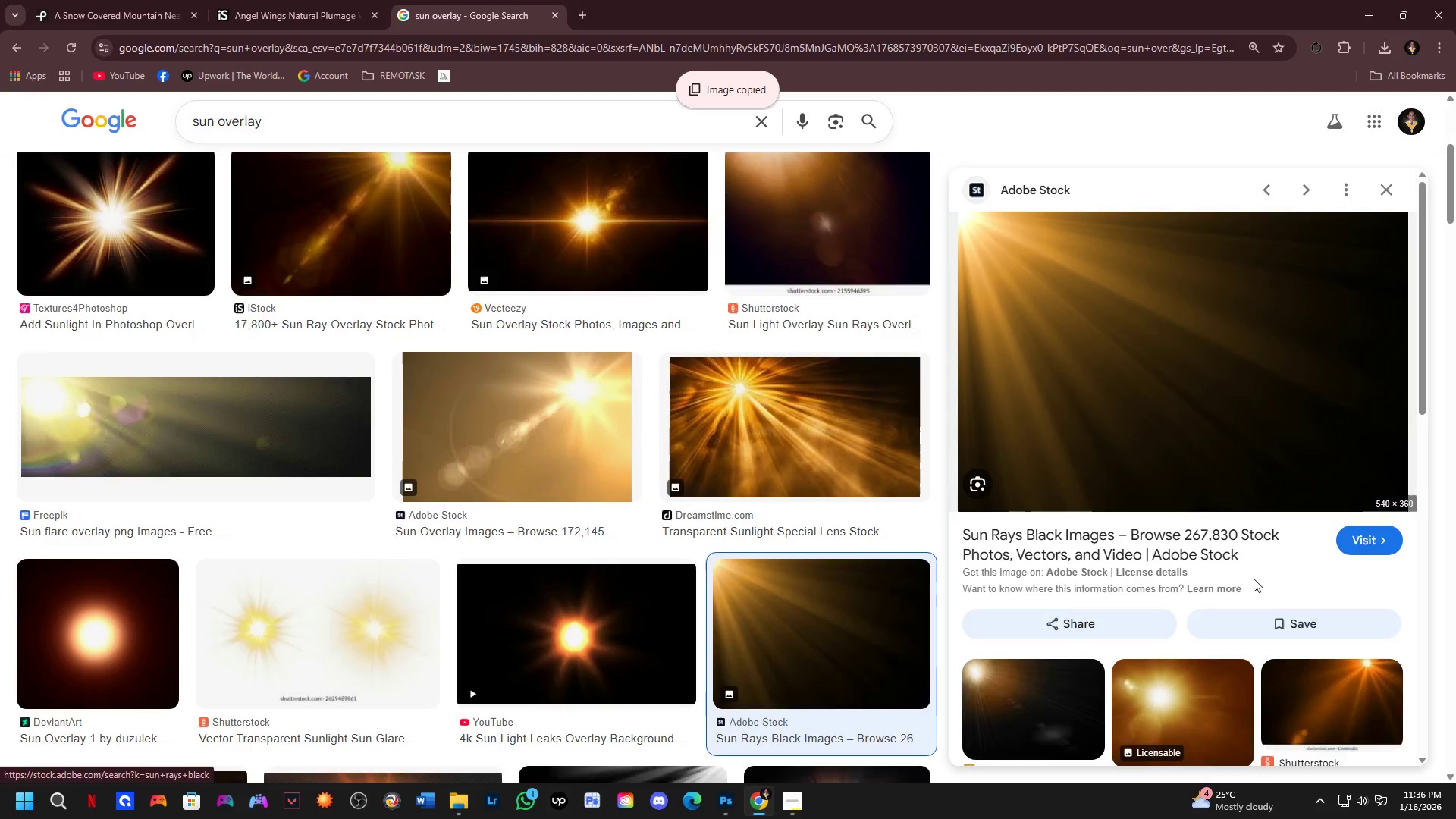 
key(Alt+Tab)
 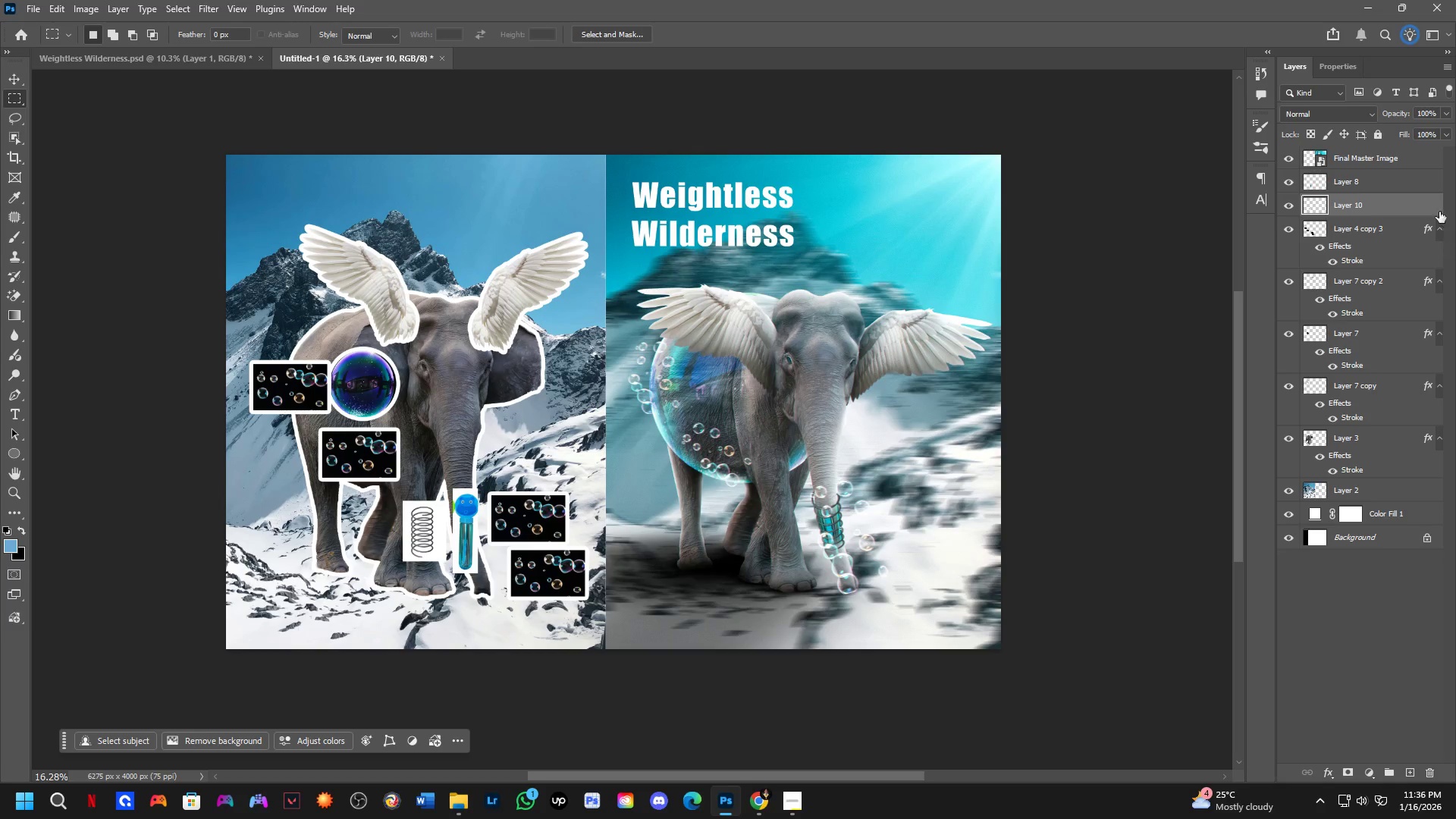 
left_click([1428, 178])
 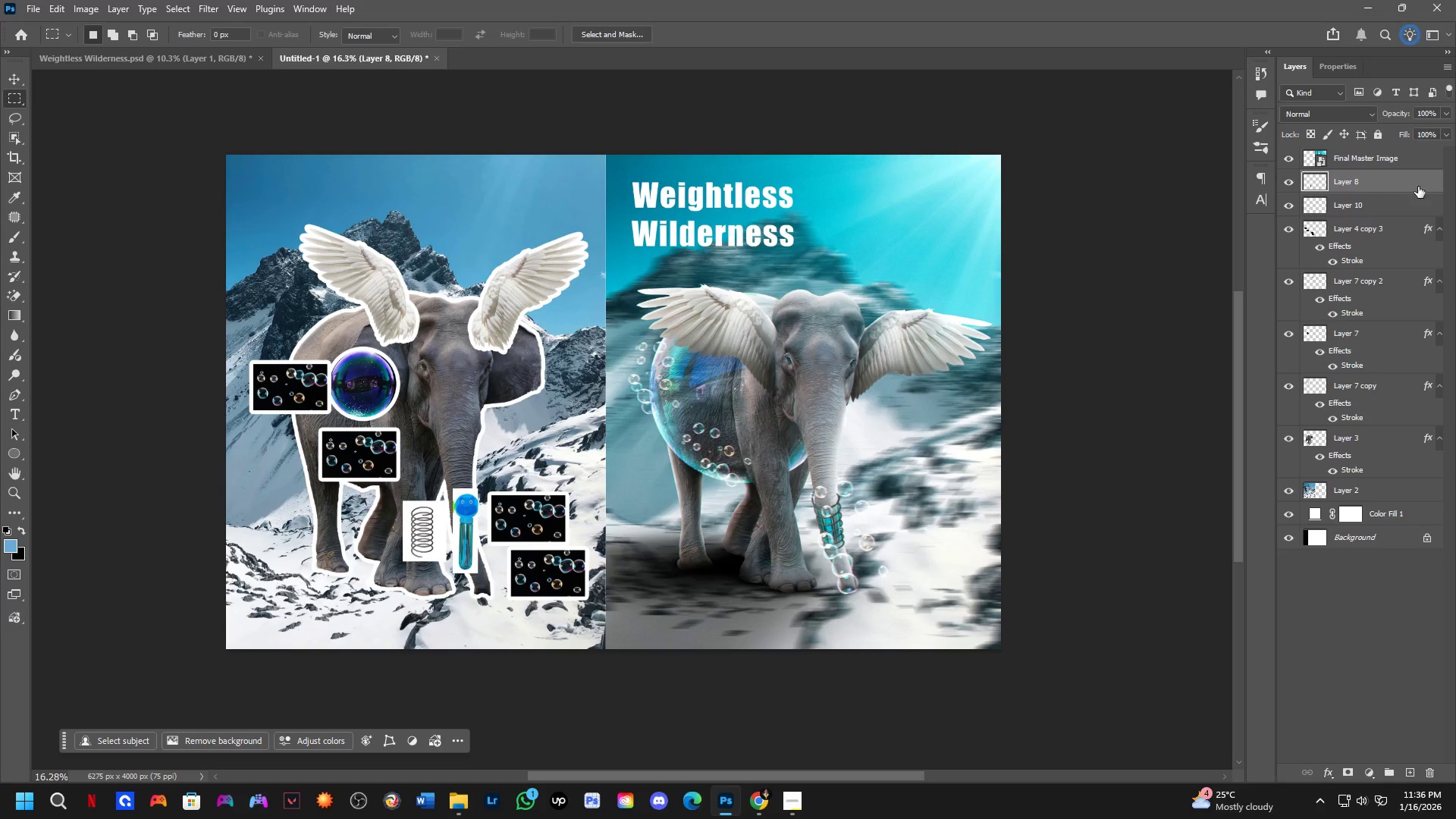 
key(Control+V)
 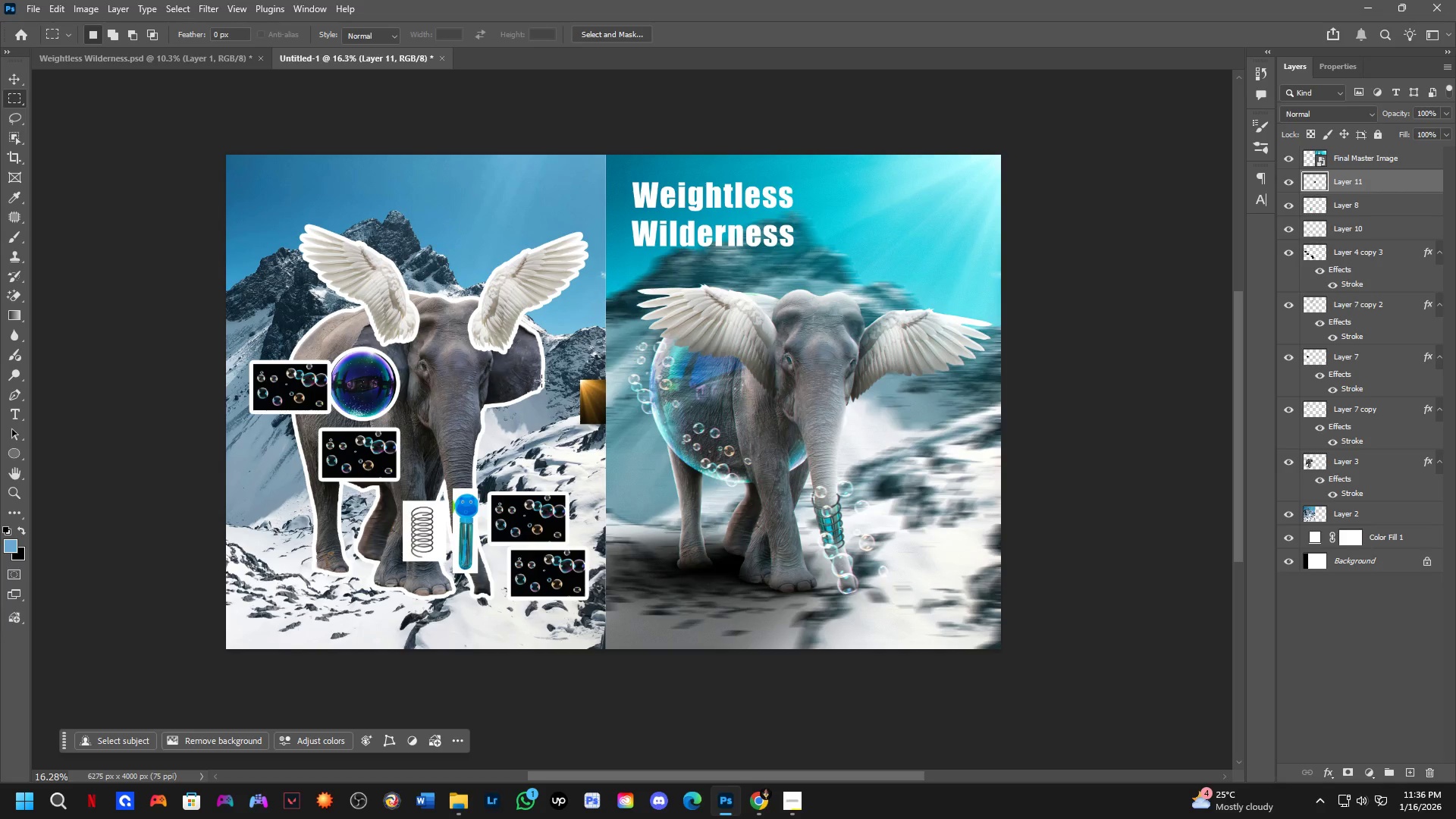 
hold_key(key=ControlLeft, duration=0.42)
left_click_drag(start_coordinate=[591, 402], to_coordinate=[450, 238])
 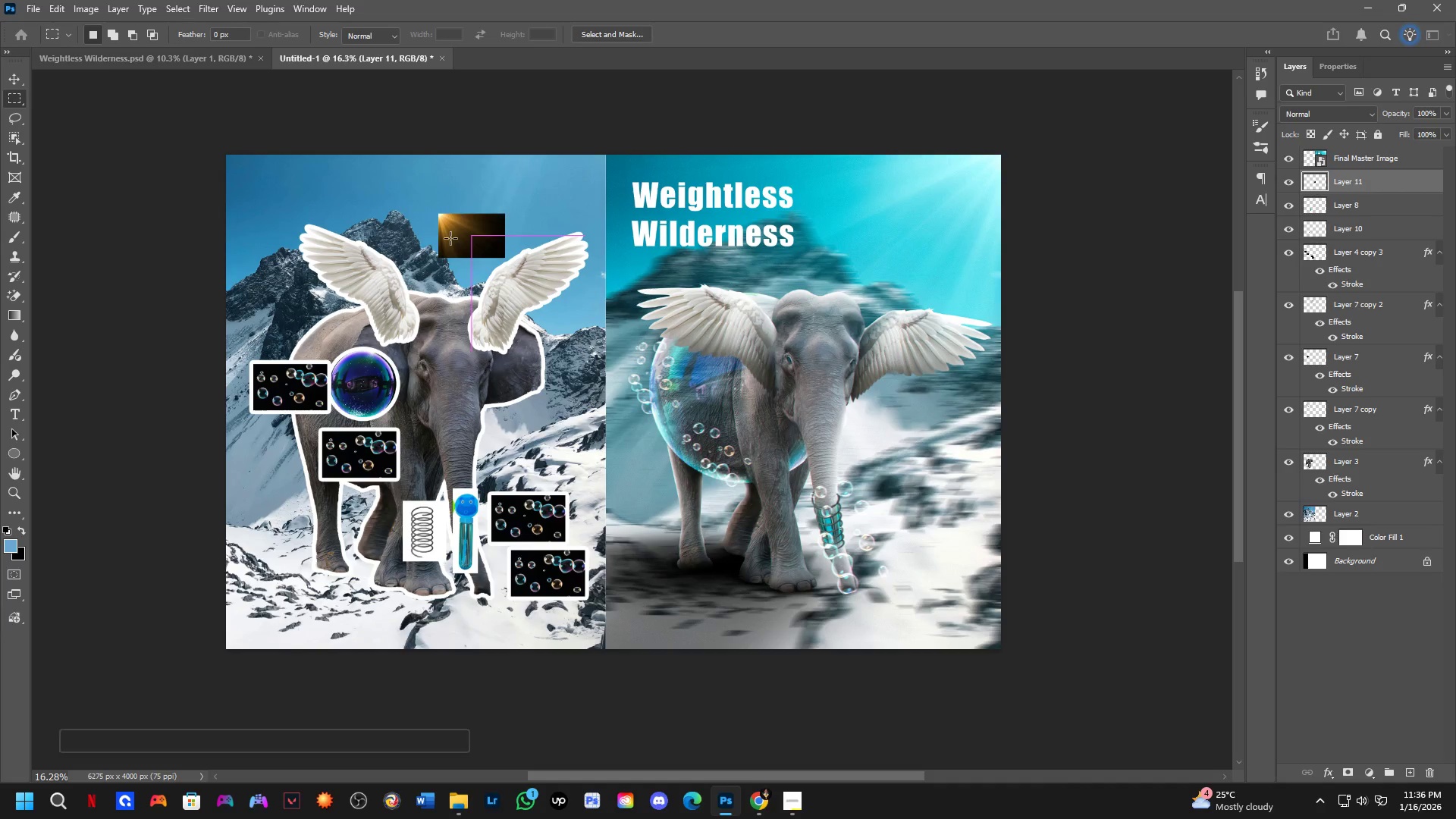 
key(Control+T)
 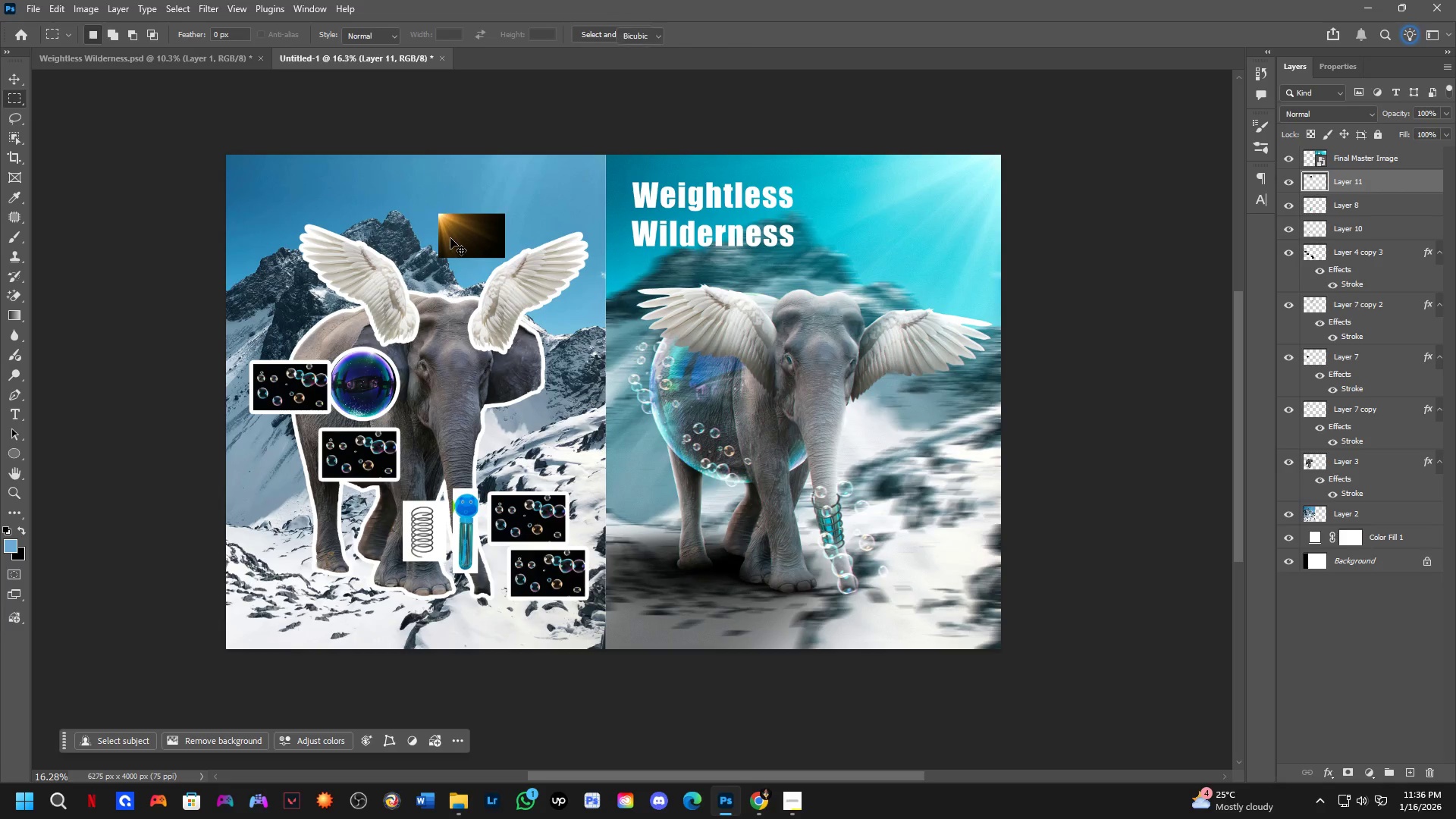 
right_click([450, 238])
 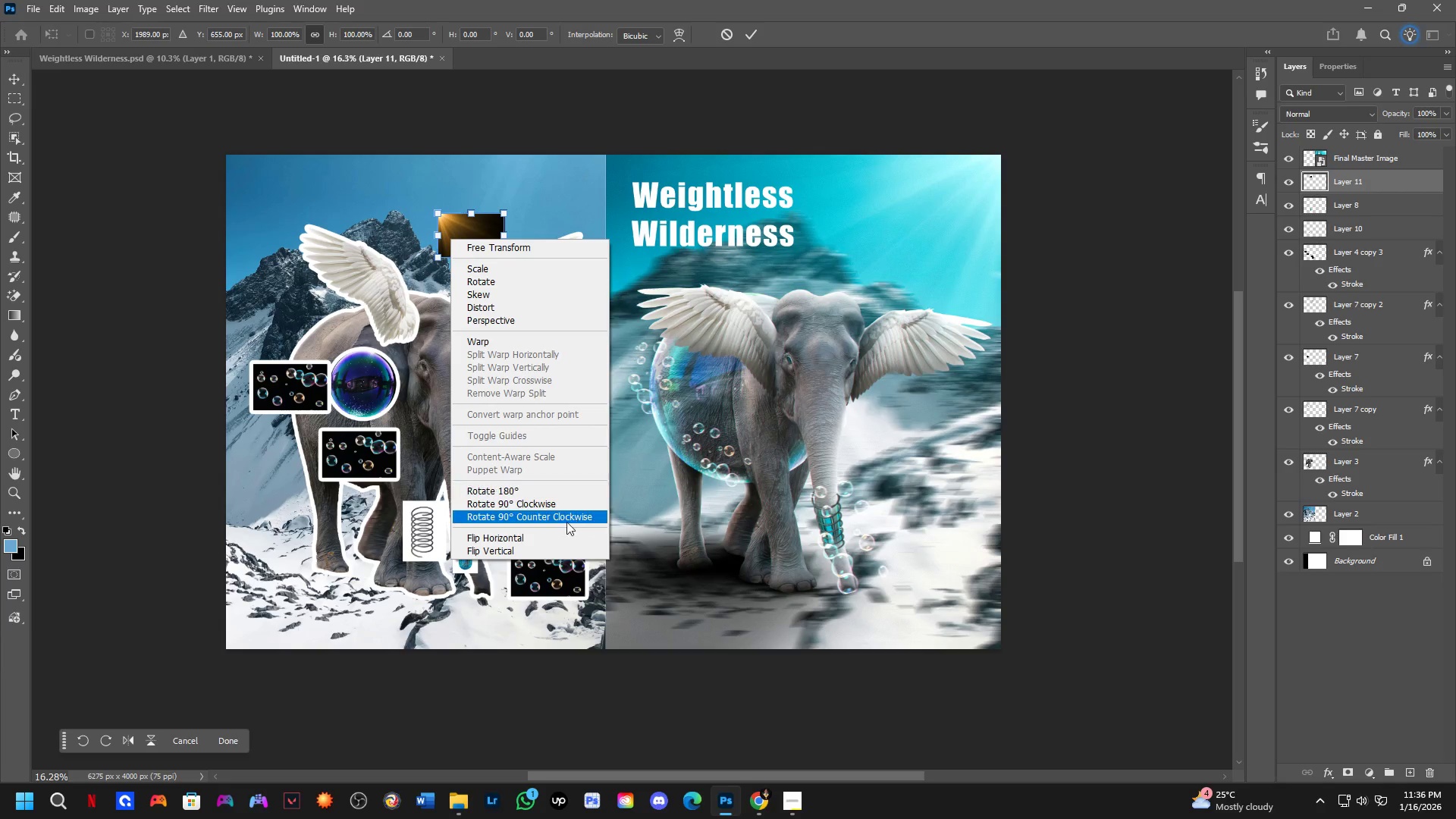 
left_click([559, 537])
 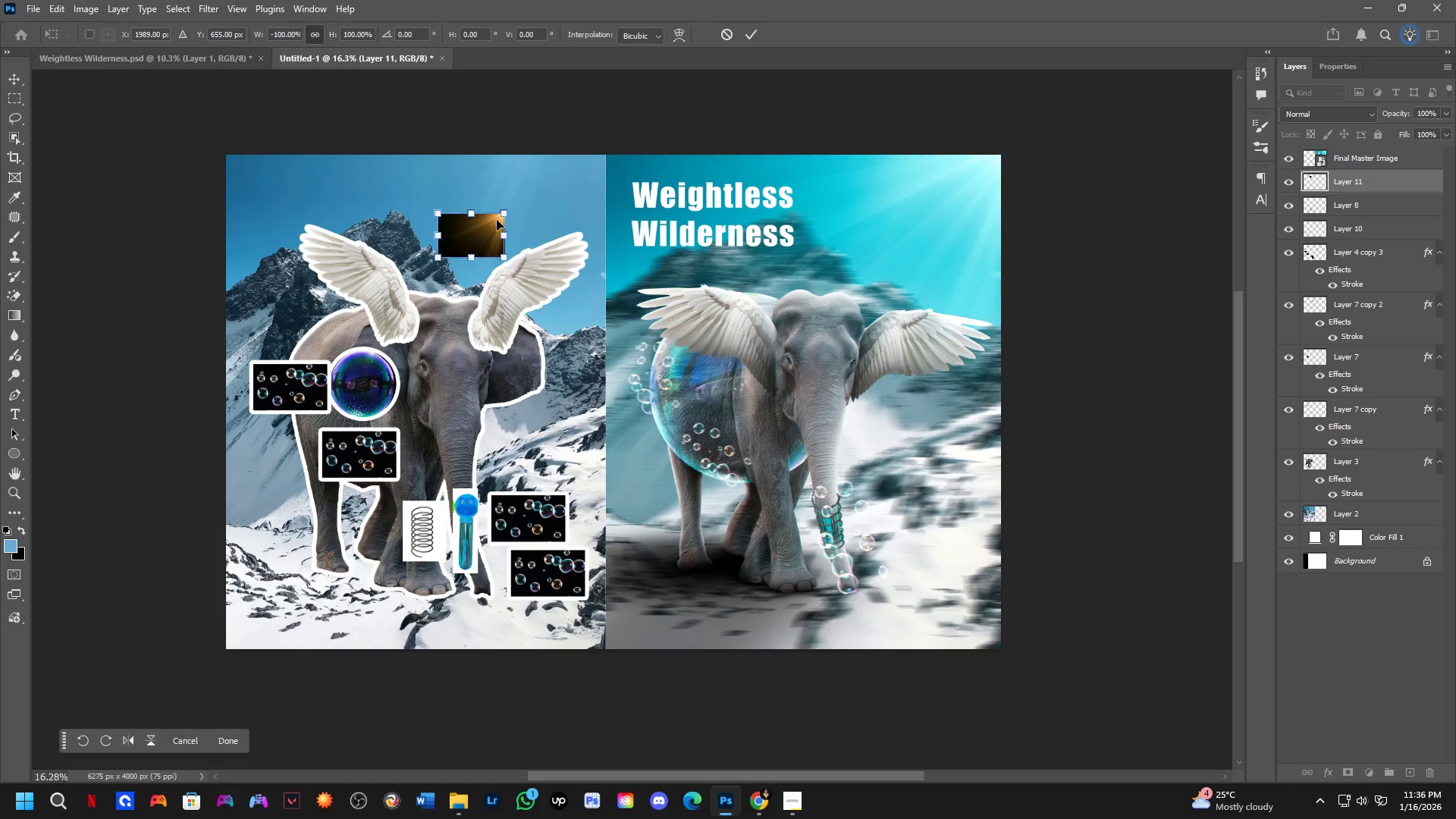 
left_click_drag(start_coordinate=[507, 234], to_coordinate=[548, 237])
 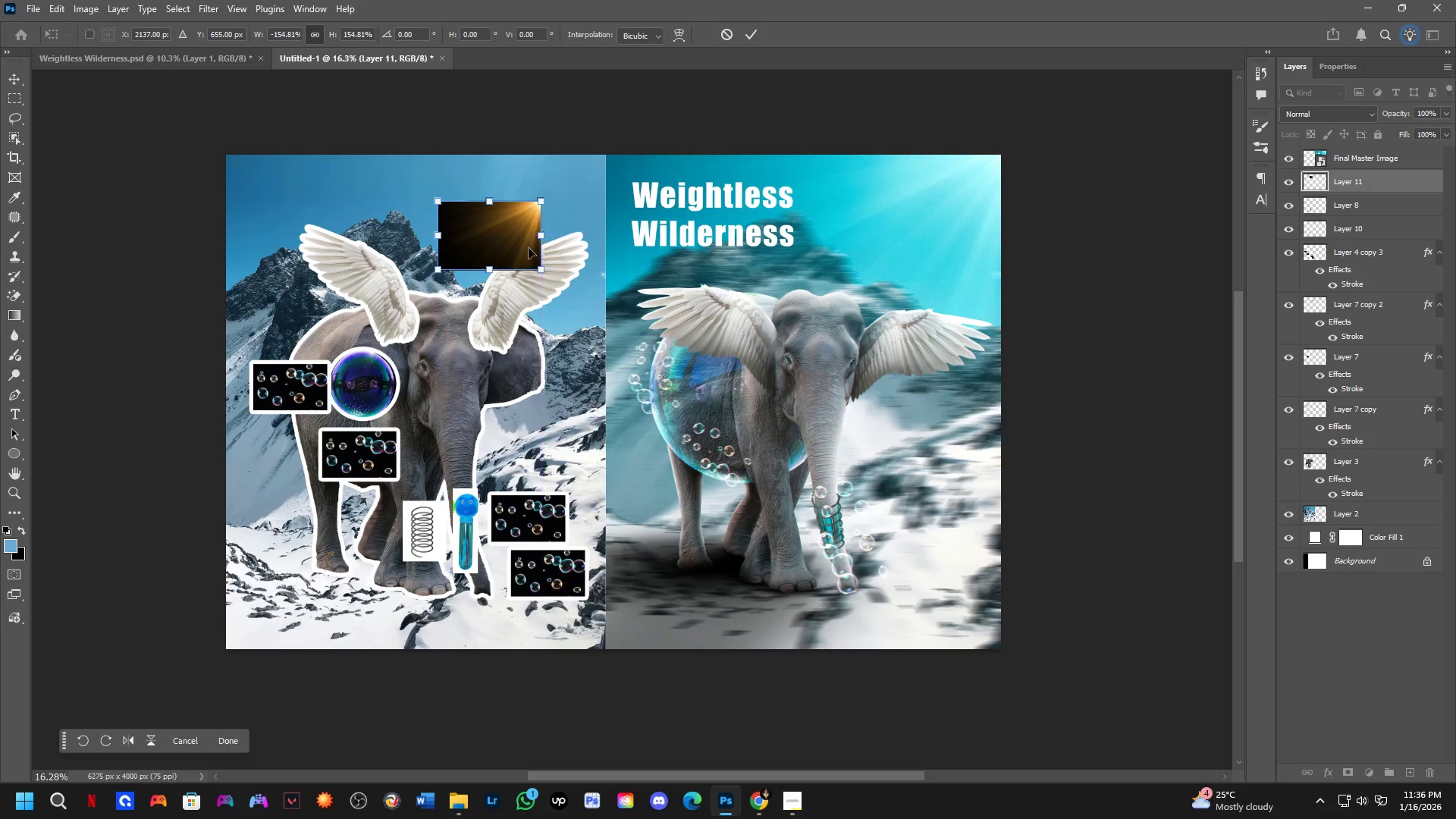 
left_click_drag(start_coordinate=[525, 247], to_coordinate=[588, 201])
 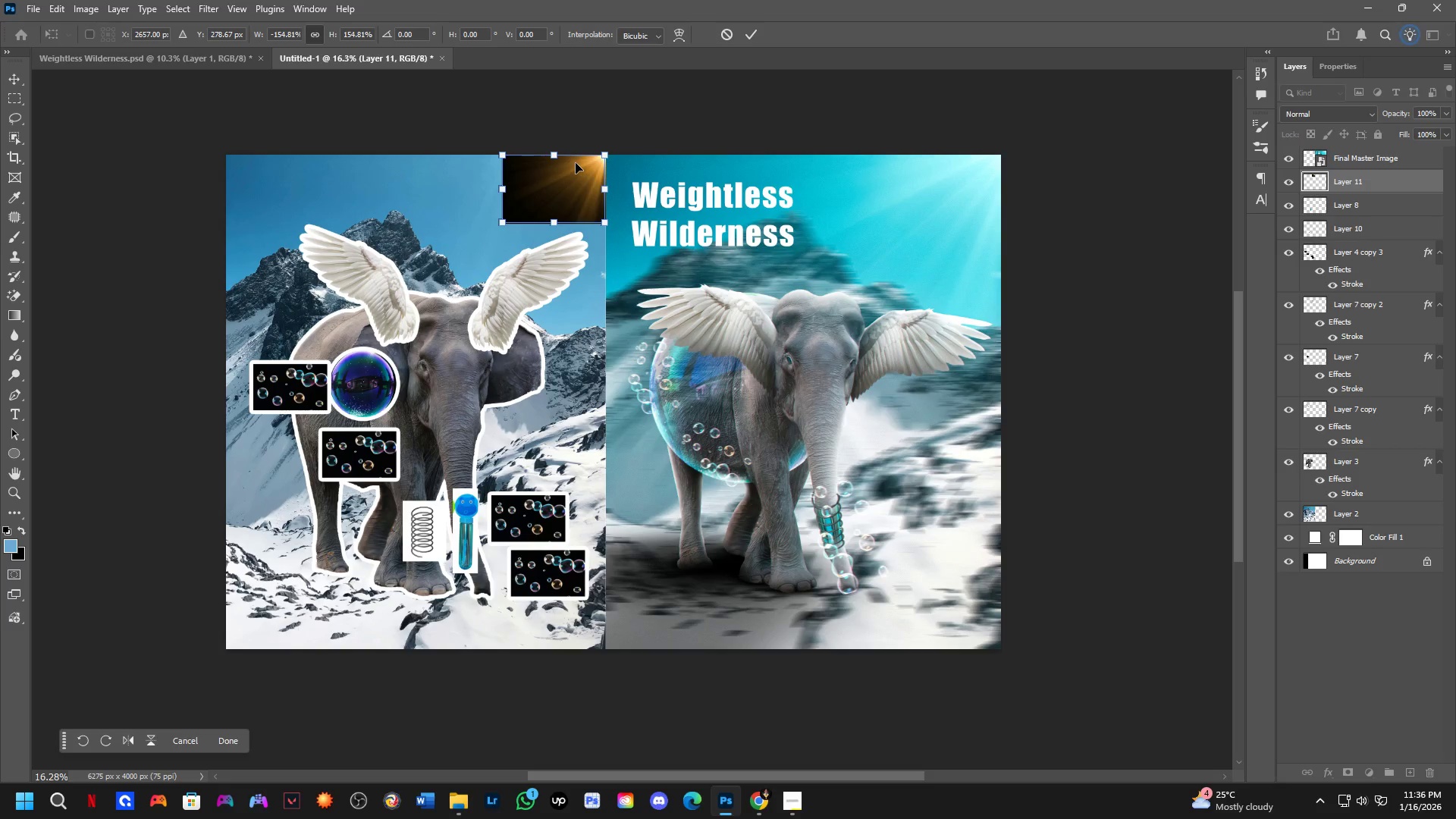 
key(NumpadEnter)
 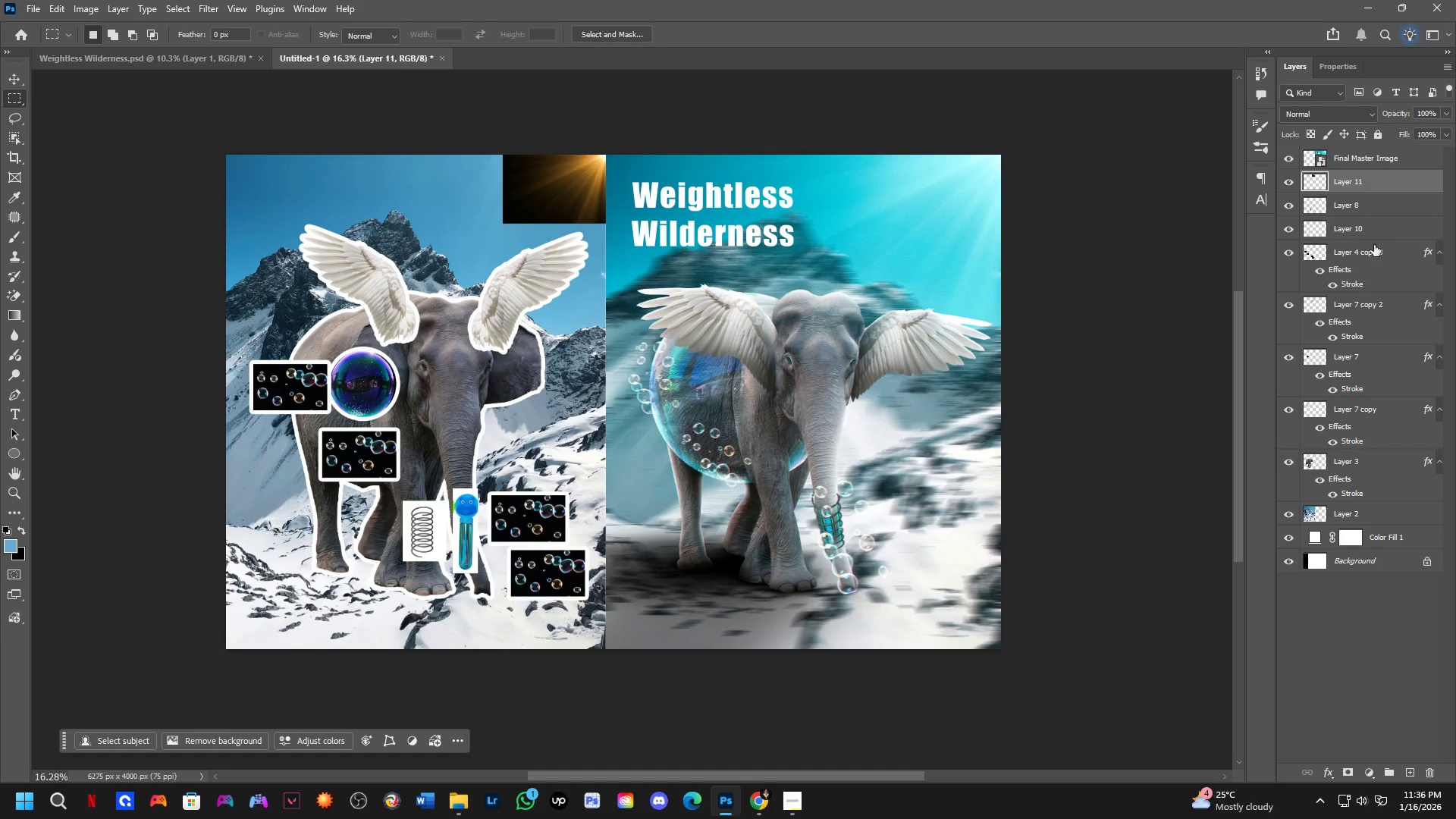 
hold_key(key=AltLeft, duration=0.36)
hold_key(key=ControlLeft, duration=0.33)
left_click_drag(start_coordinate=[1375, 276], to_coordinate=[1379, 184])
 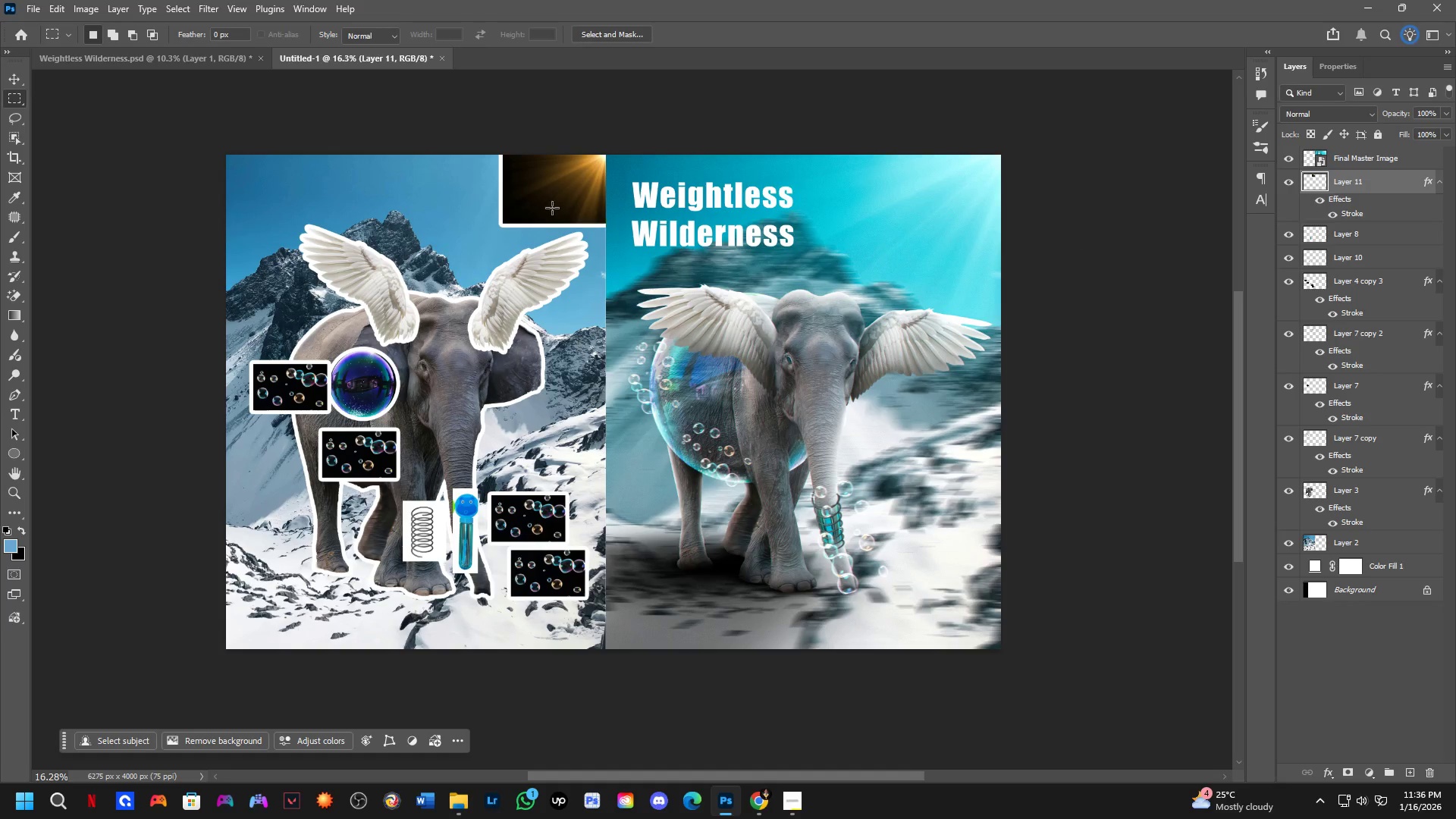 
hold_key(key=ControlLeft, duration=0.59)
left_click_drag(start_coordinate=[550, 190], to_coordinate=[546, 194])
 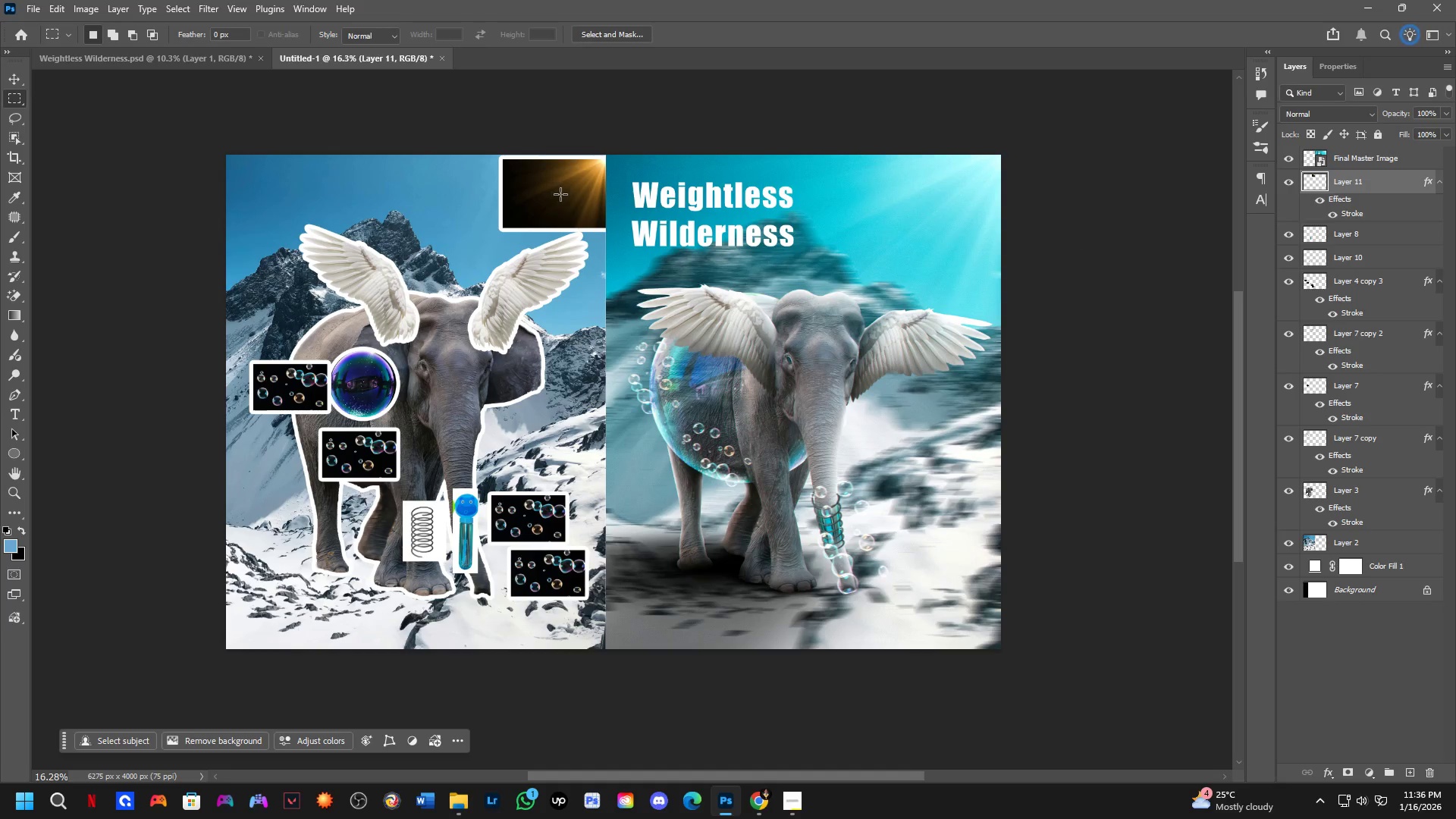 
hold_key(key=ControlLeft, duration=0.81)
left_click_drag(start_coordinate=[559, 193], to_coordinate=[505, 199])
 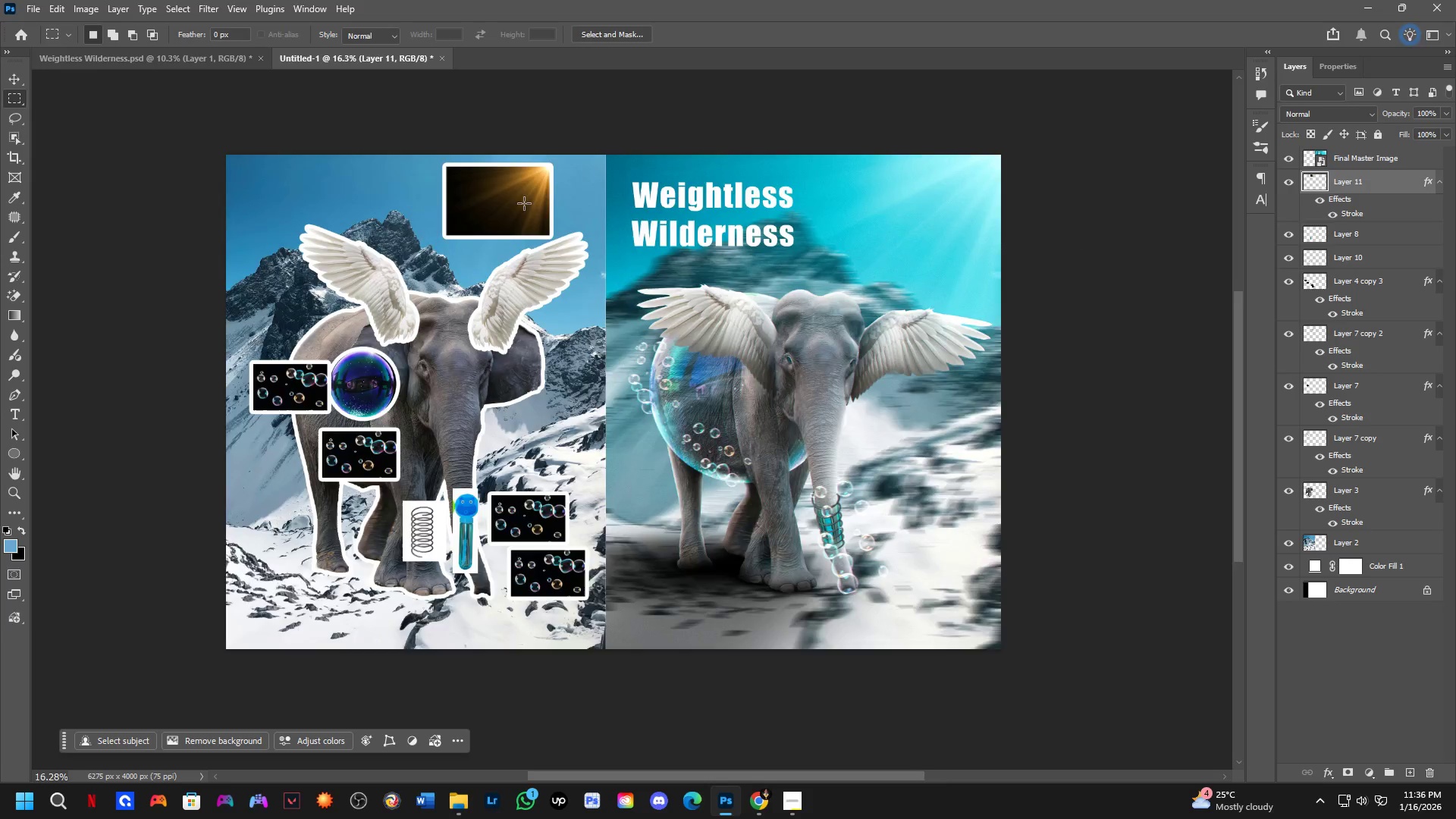 
hold_key(key=Space, duration=0.36)
 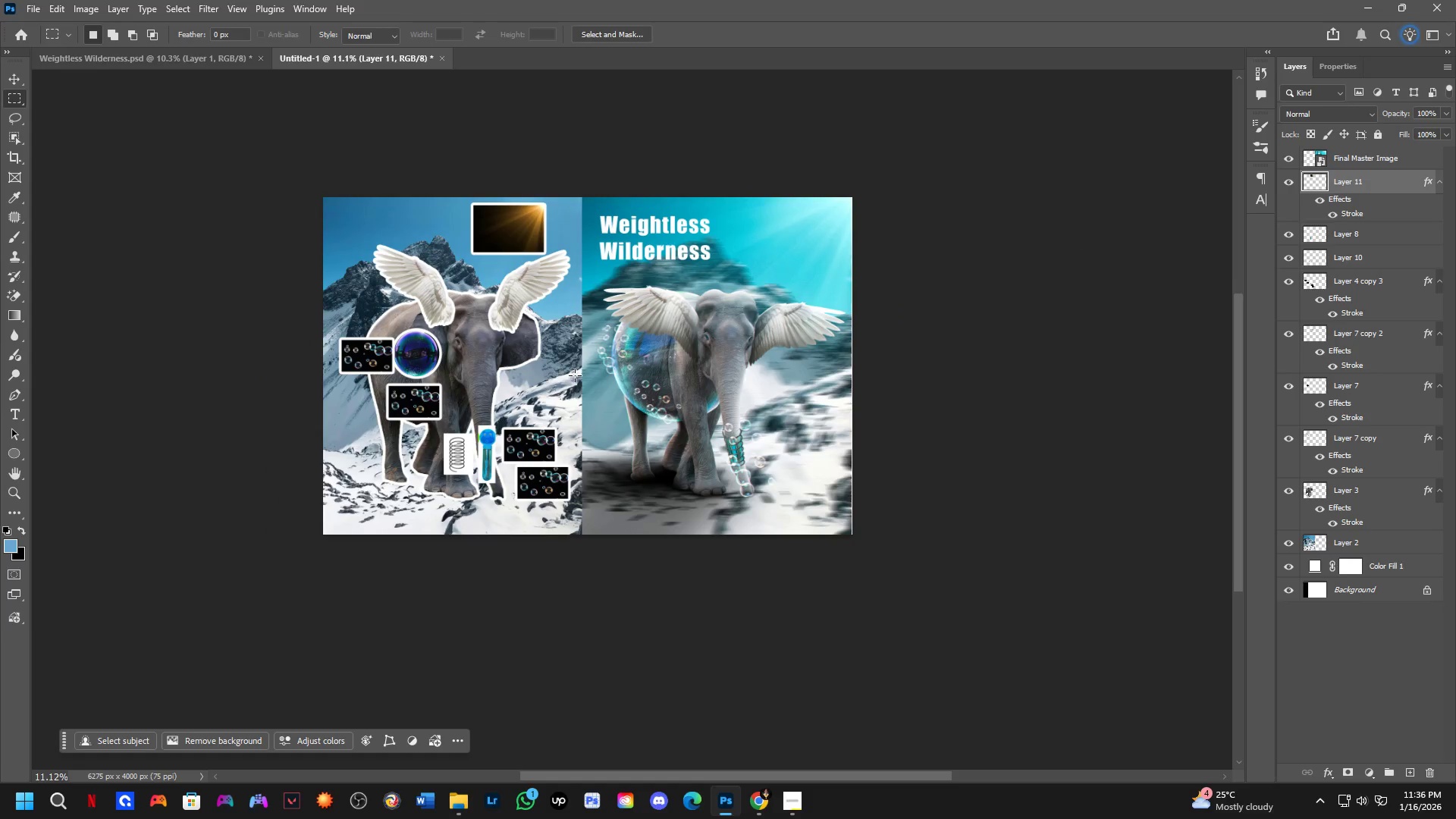 
left_click_drag(start_coordinate=[623, 353], to_coordinate=[622, 377])
 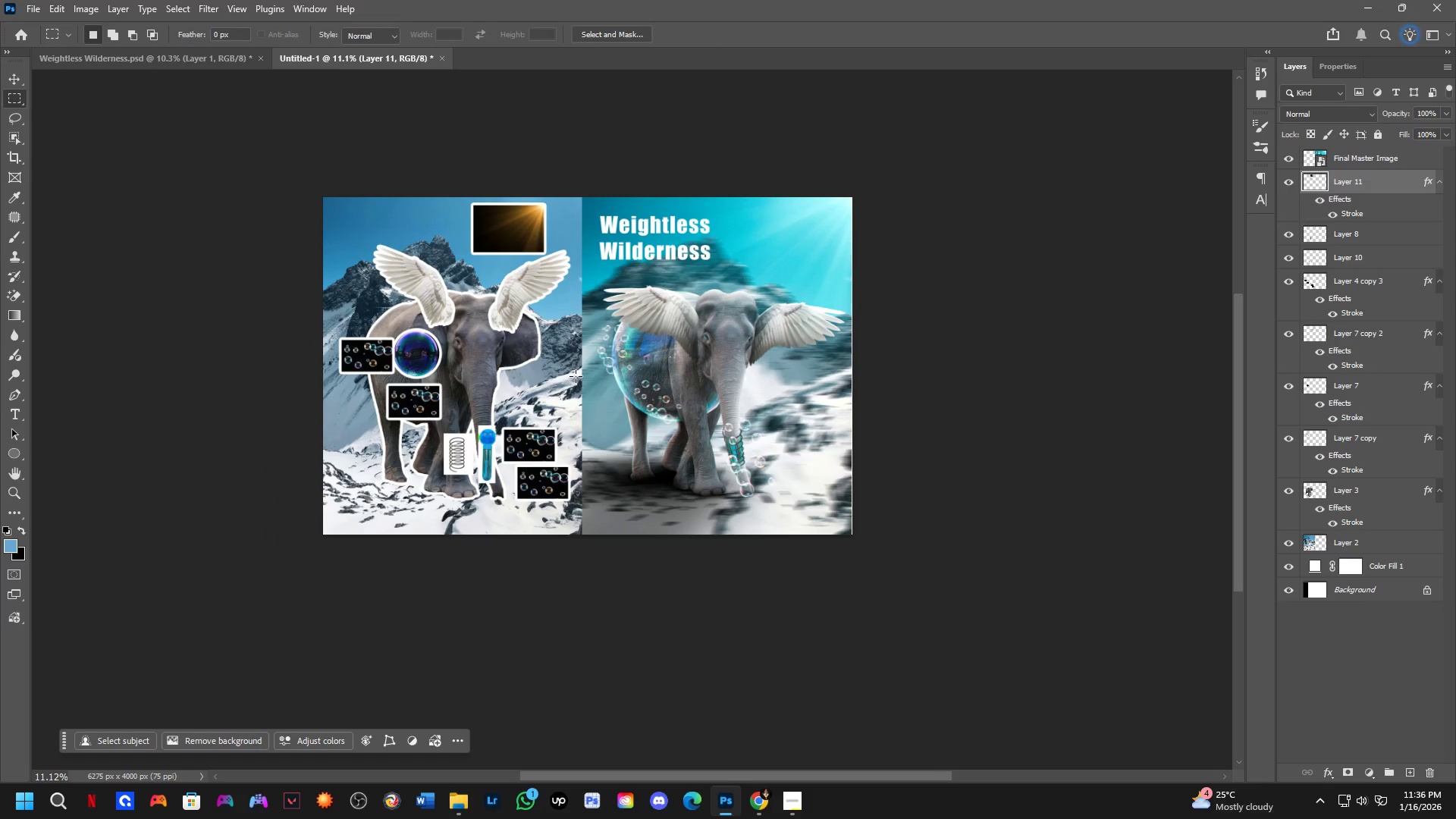 
scroll: coordinate [544, 221], scroll_direction: down, amount: 4.0
 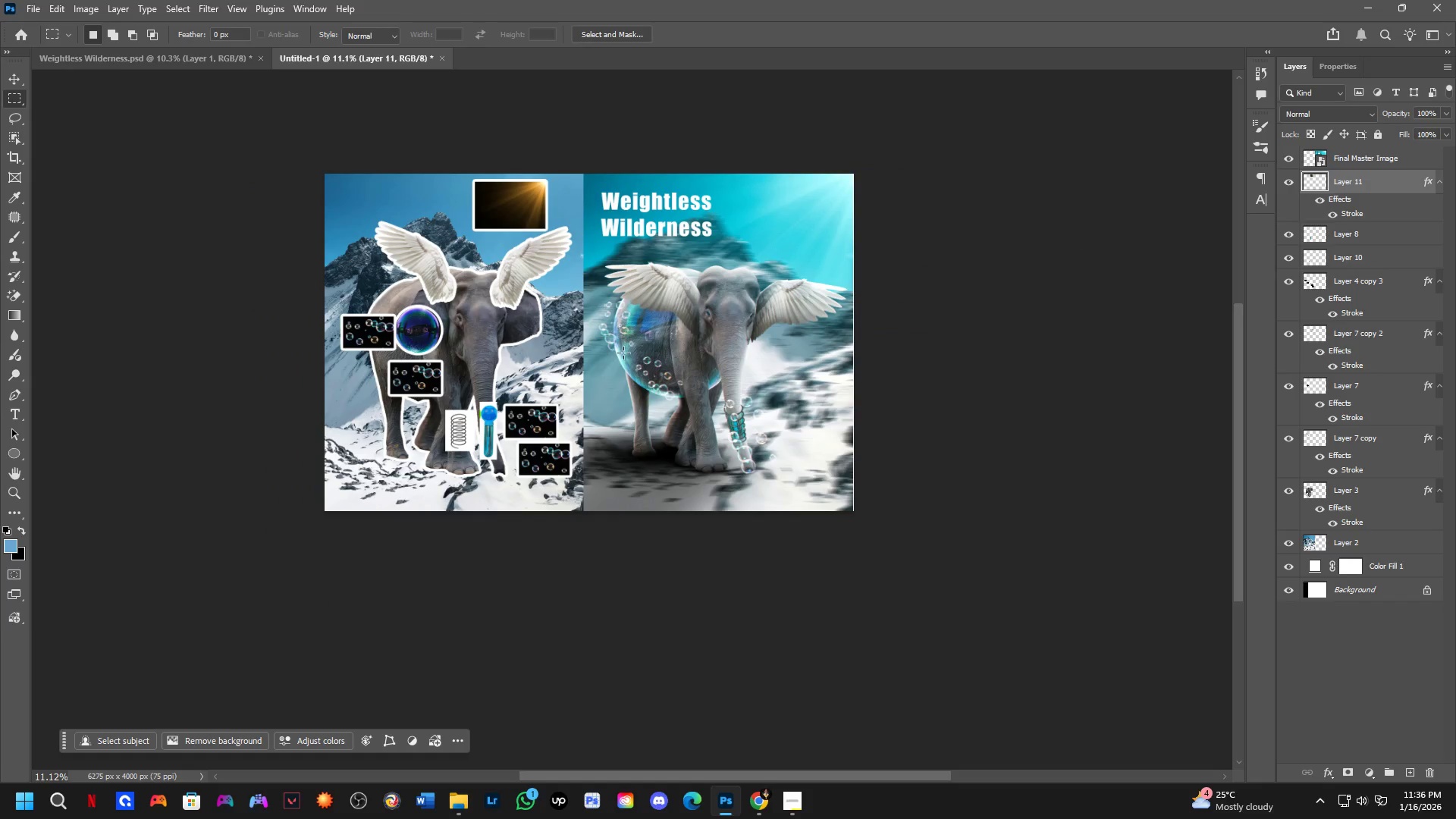 
scroll: coordinate [571, 372], scroll_direction: up, amount: 4.0
 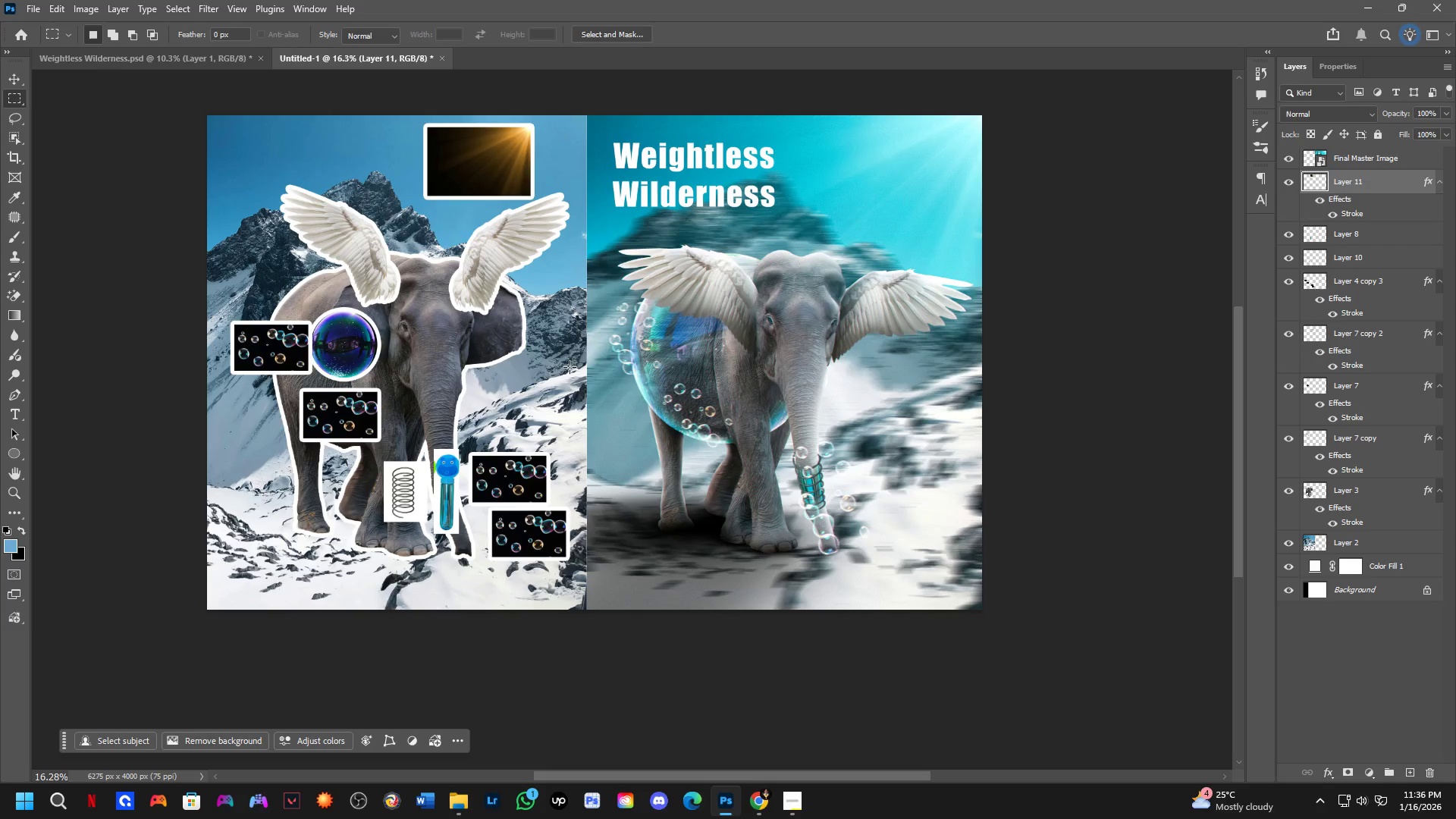 
wait(6.37)
 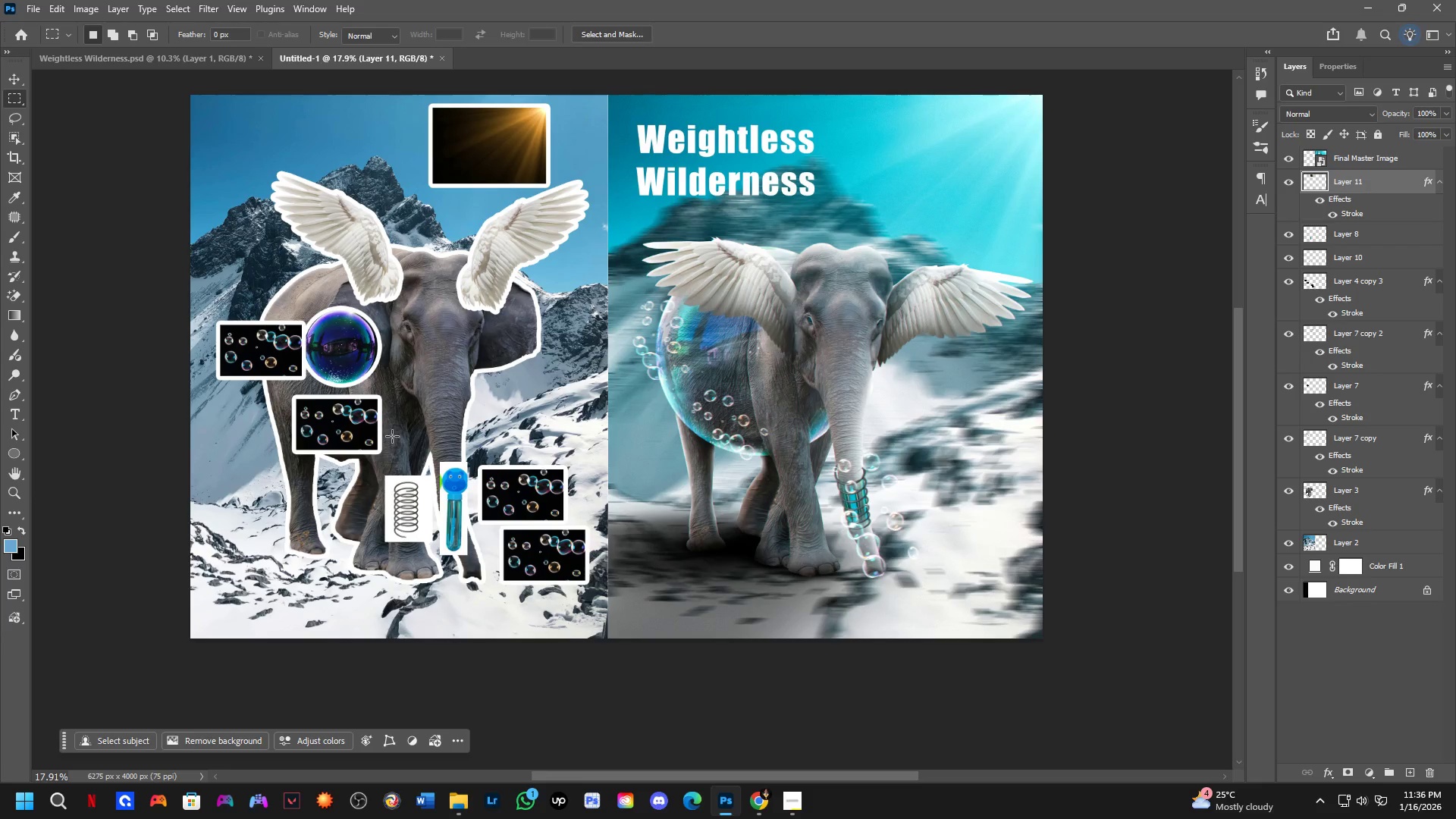 
hold_key(key=Space, duration=0.86)
 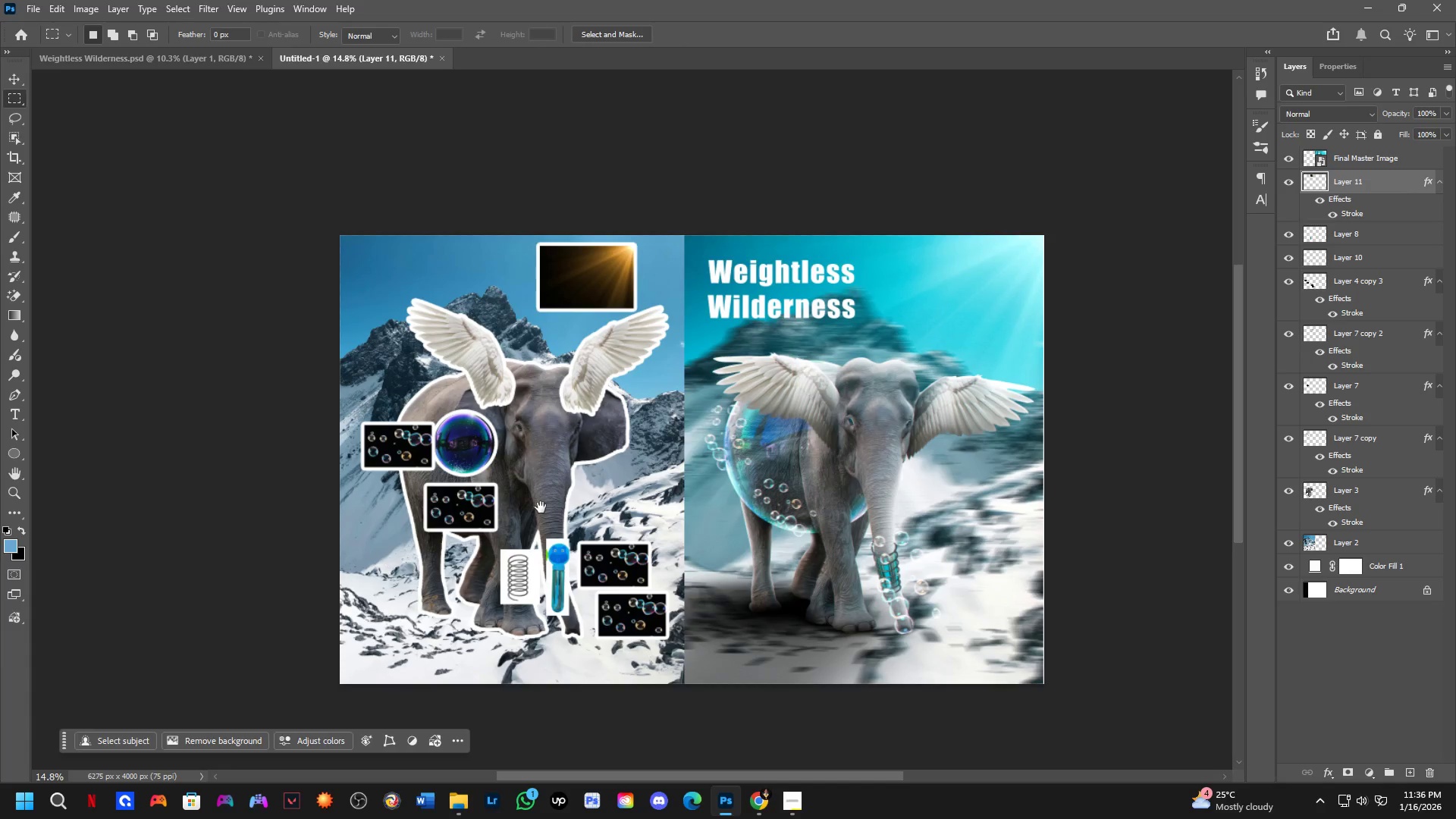 
left_click_drag(start_coordinate=[396, 434], to_coordinate=[510, 516])
 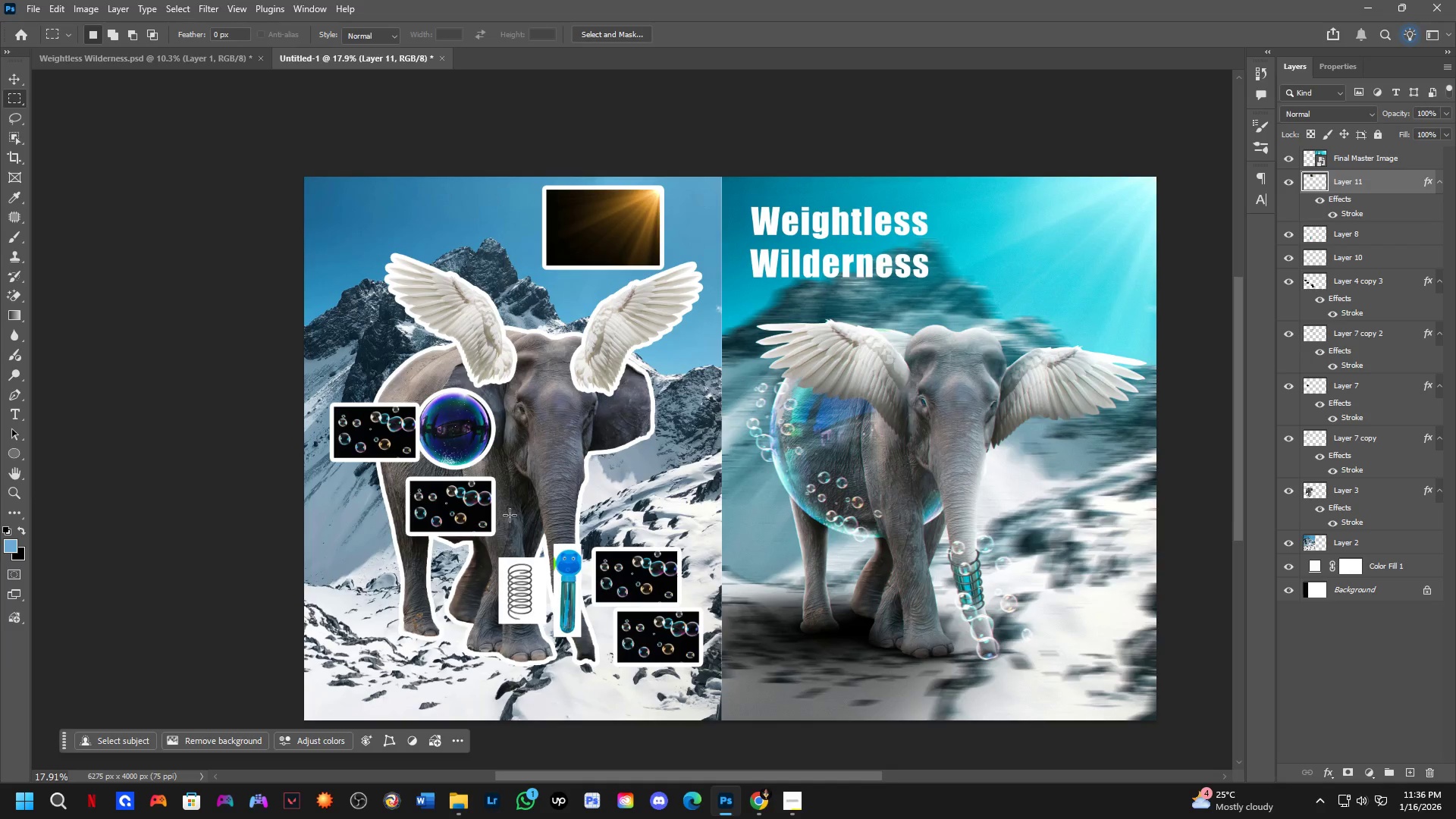 
scroll: coordinate [377, 435], scroll_direction: up, amount: 1.0
 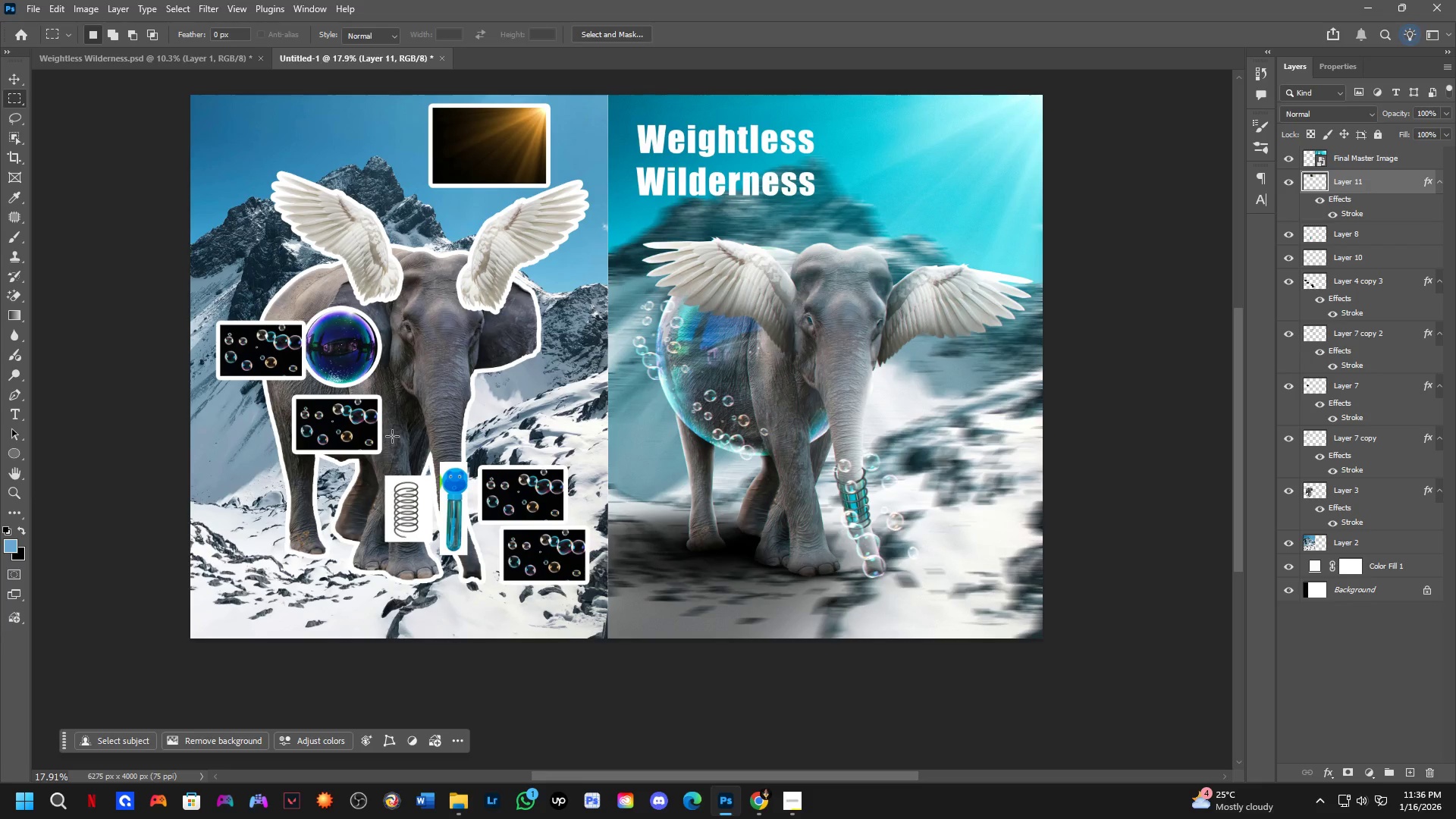 
hold_key(key=Space, duration=0.48)
 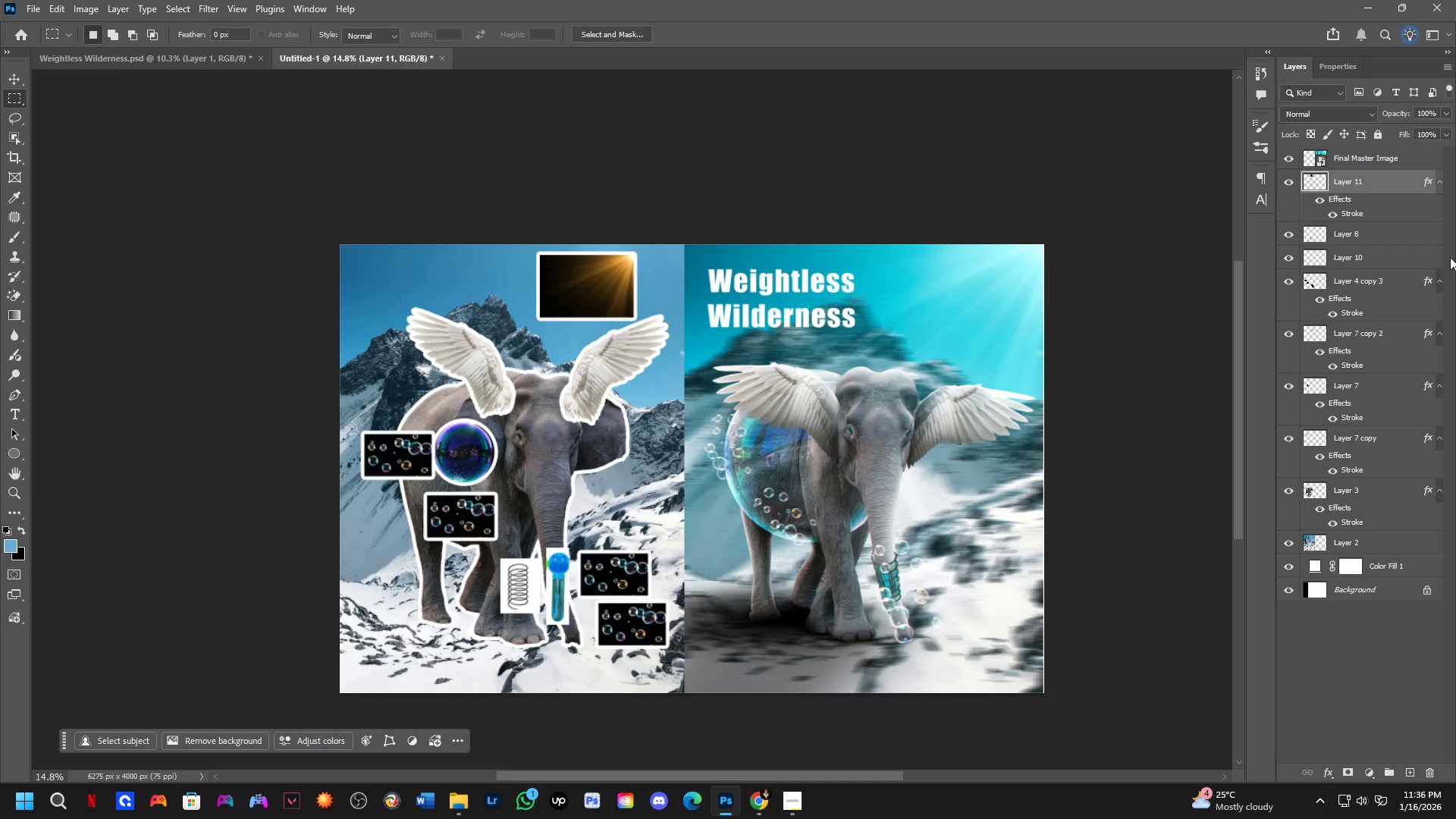 
left_click_drag(start_coordinate=[541, 507], to_coordinate=[541, 516])
 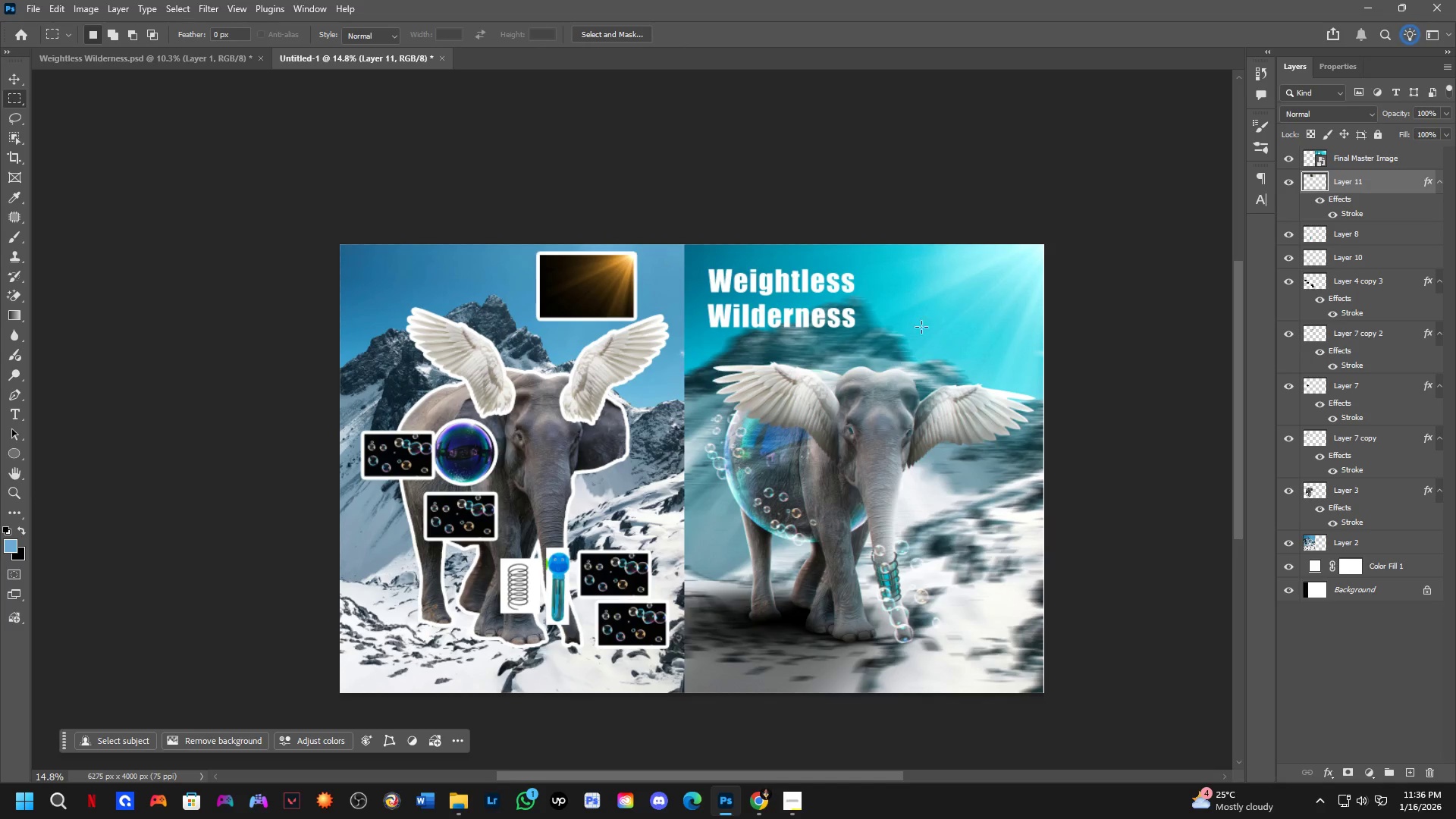 
scroll: coordinate [510, 515], scroll_direction: down, amount: 2.0
 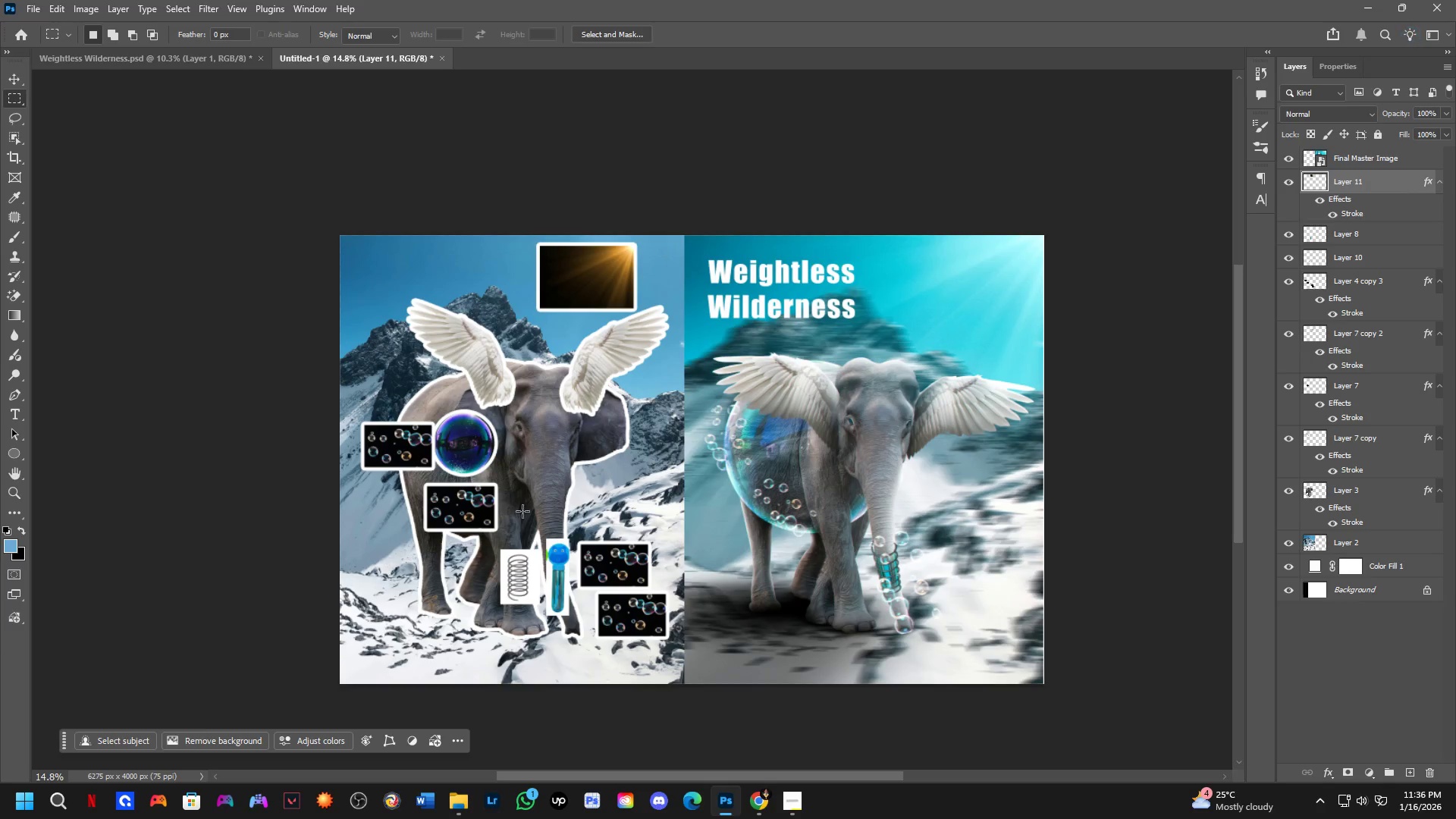 
scroll: coordinate [800, 275], scroll_direction: up, amount: 4.0
 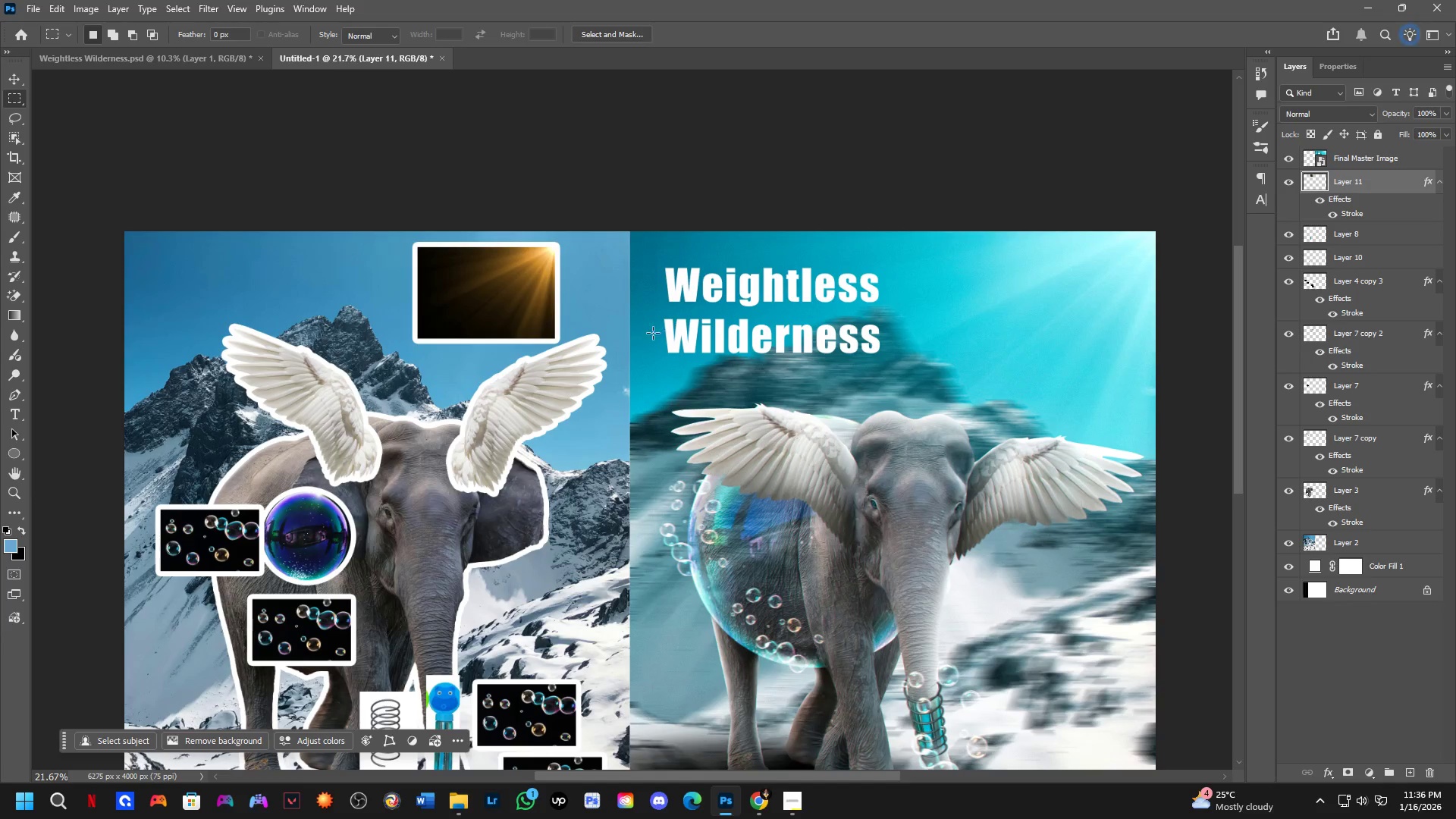 
key(T)
 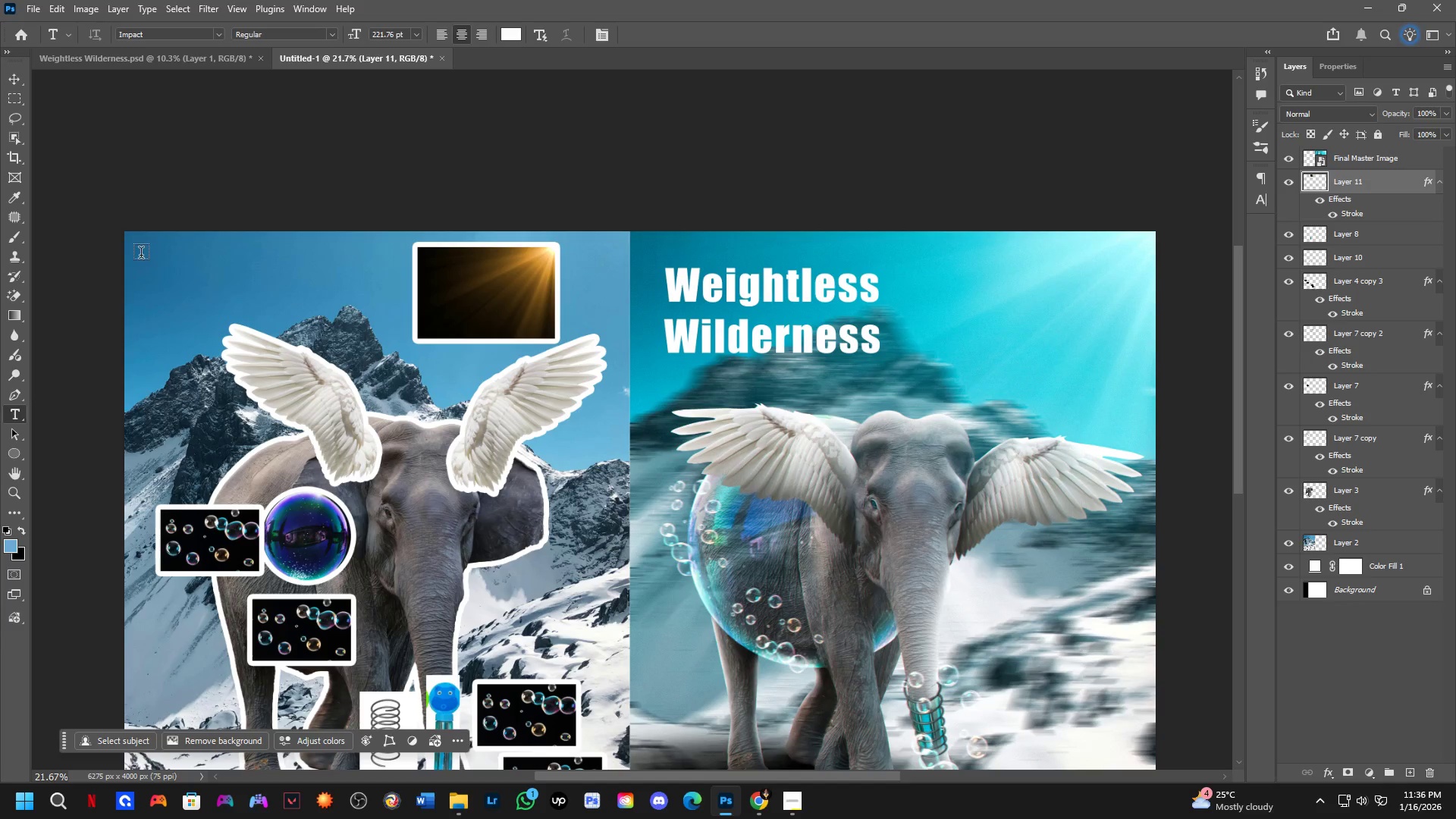 
left_click_drag(start_coordinate=[136, 251], to_coordinate=[685, 468])
 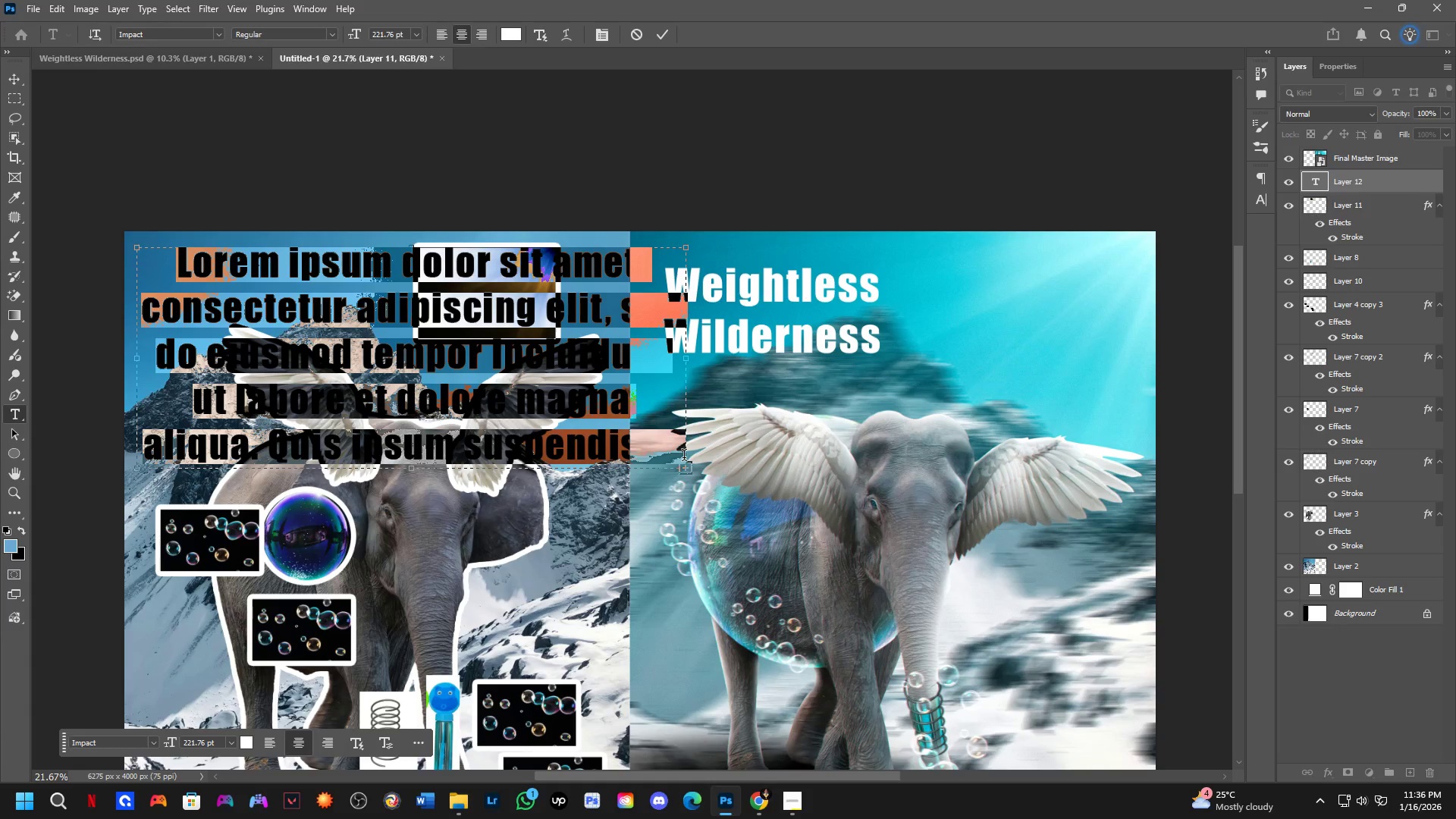 
type(e)
key(Backspace)
type(Elements)
 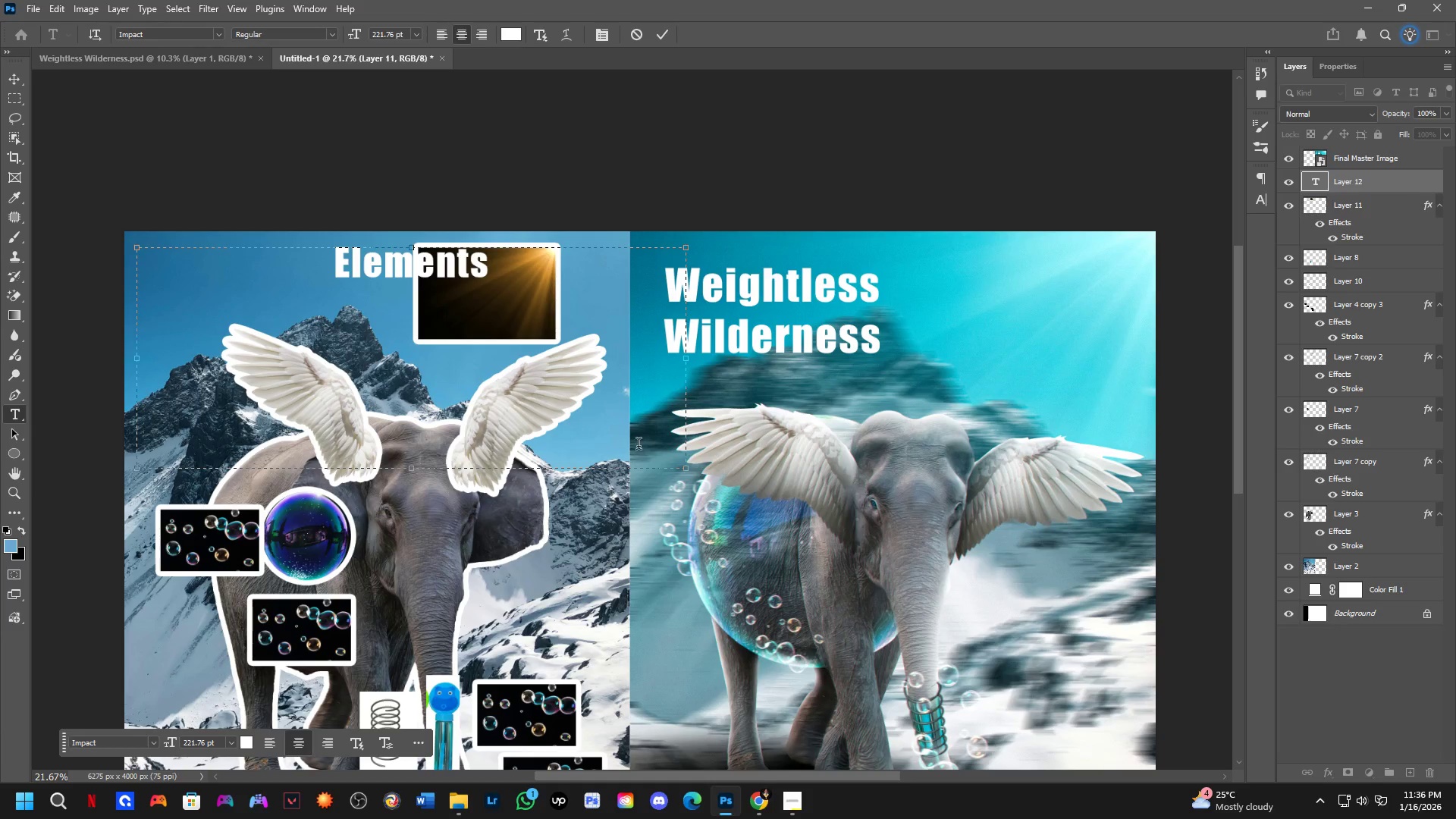 
left_click_drag(start_coordinate=[684, 474], to_coordinate=[297, 289])
 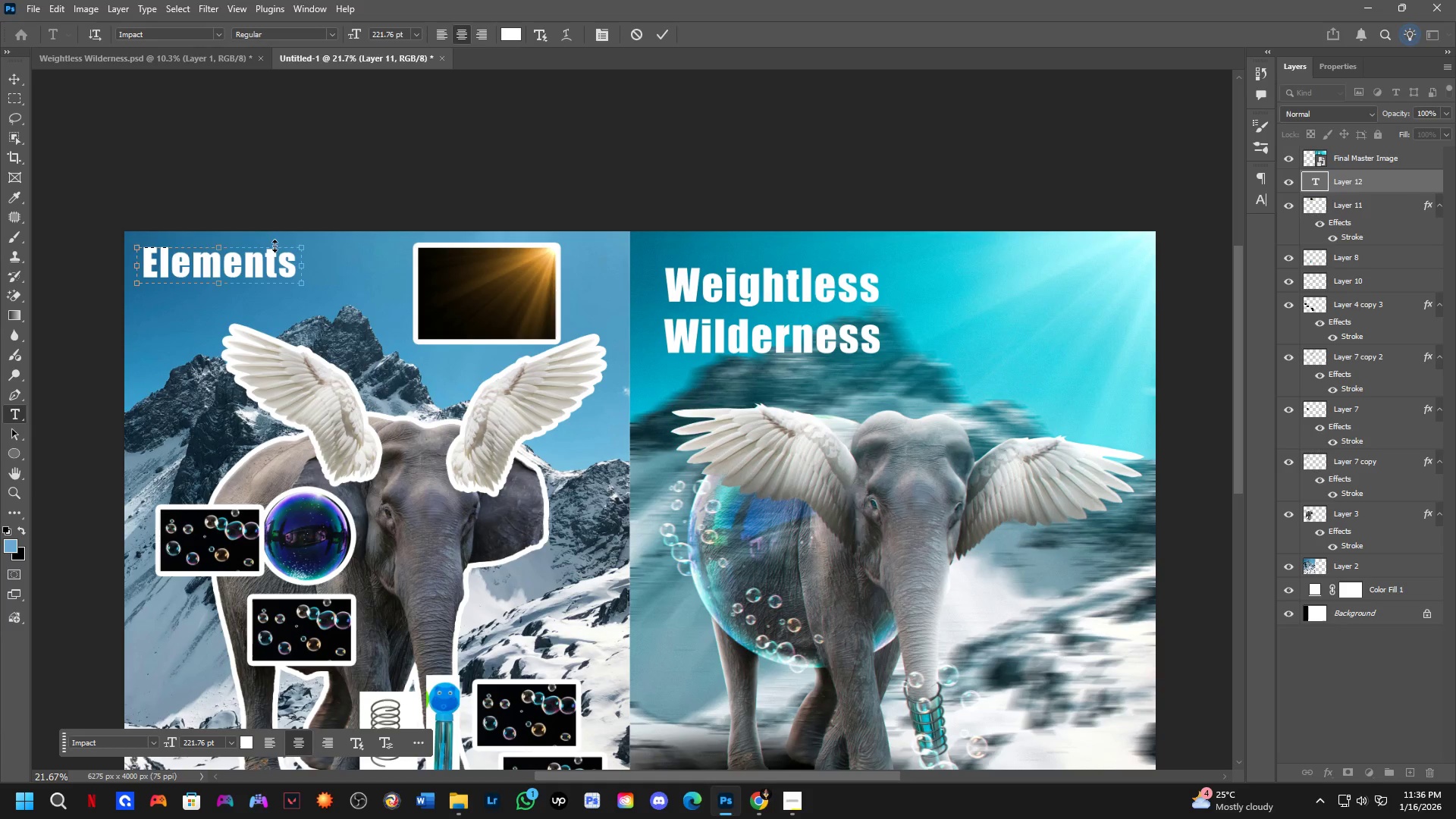 
key(NumpadEnter)
 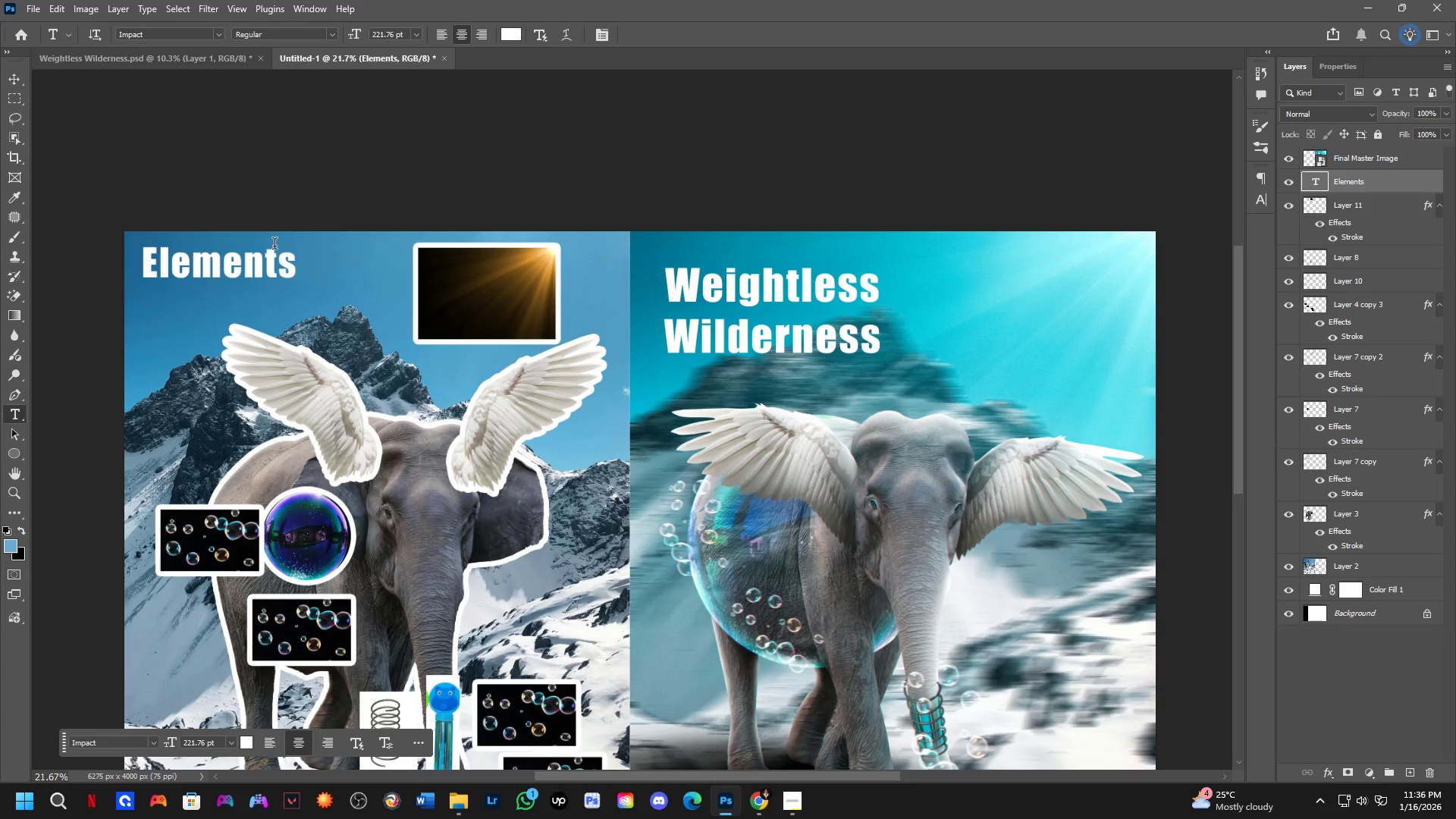 
wait(14.78)
 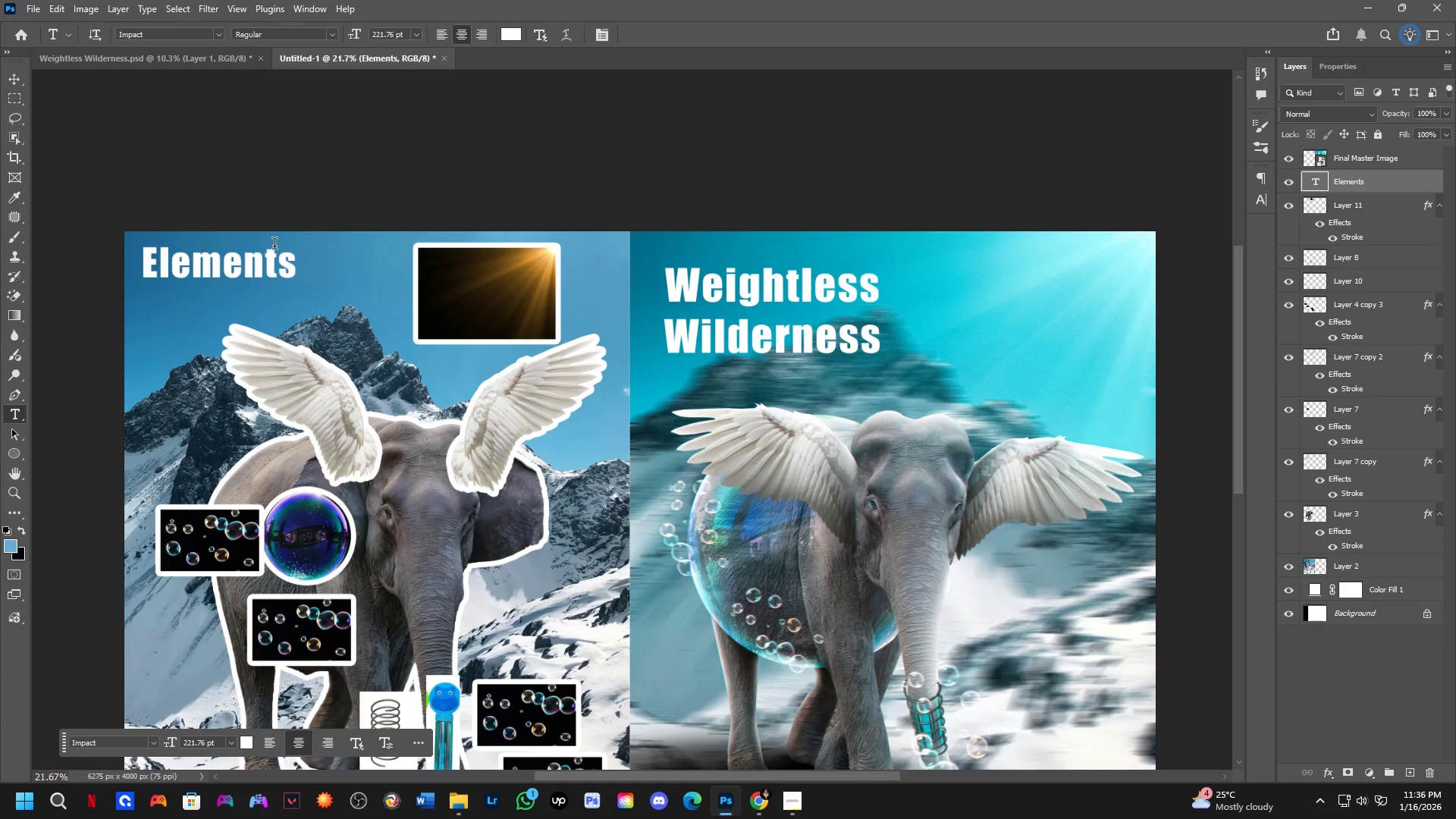 
scroll: coordinate [356, 536], scroll_direction: down, amount: 3.0
 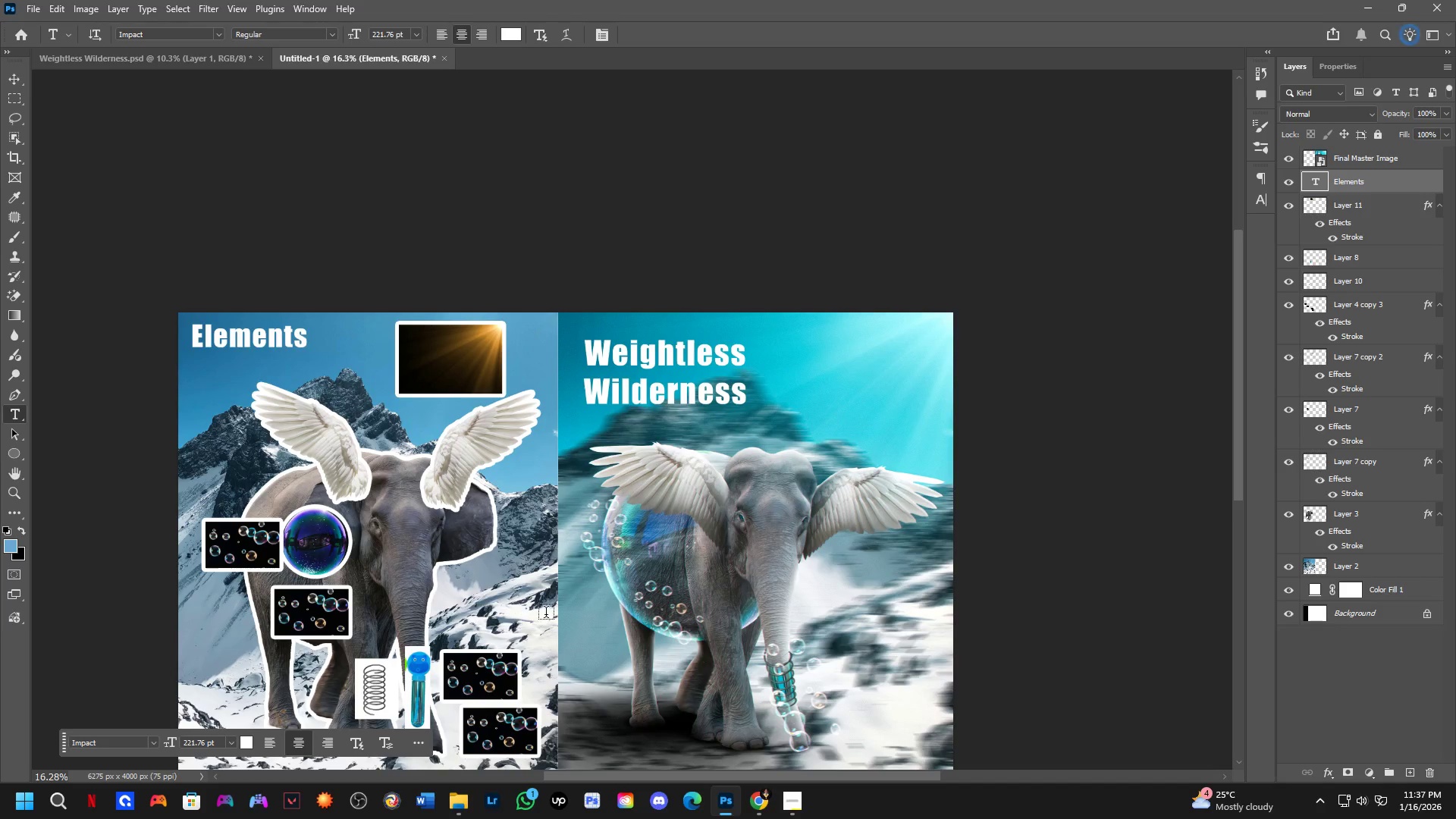 
hold_key(key=Space, duration=0.61)
 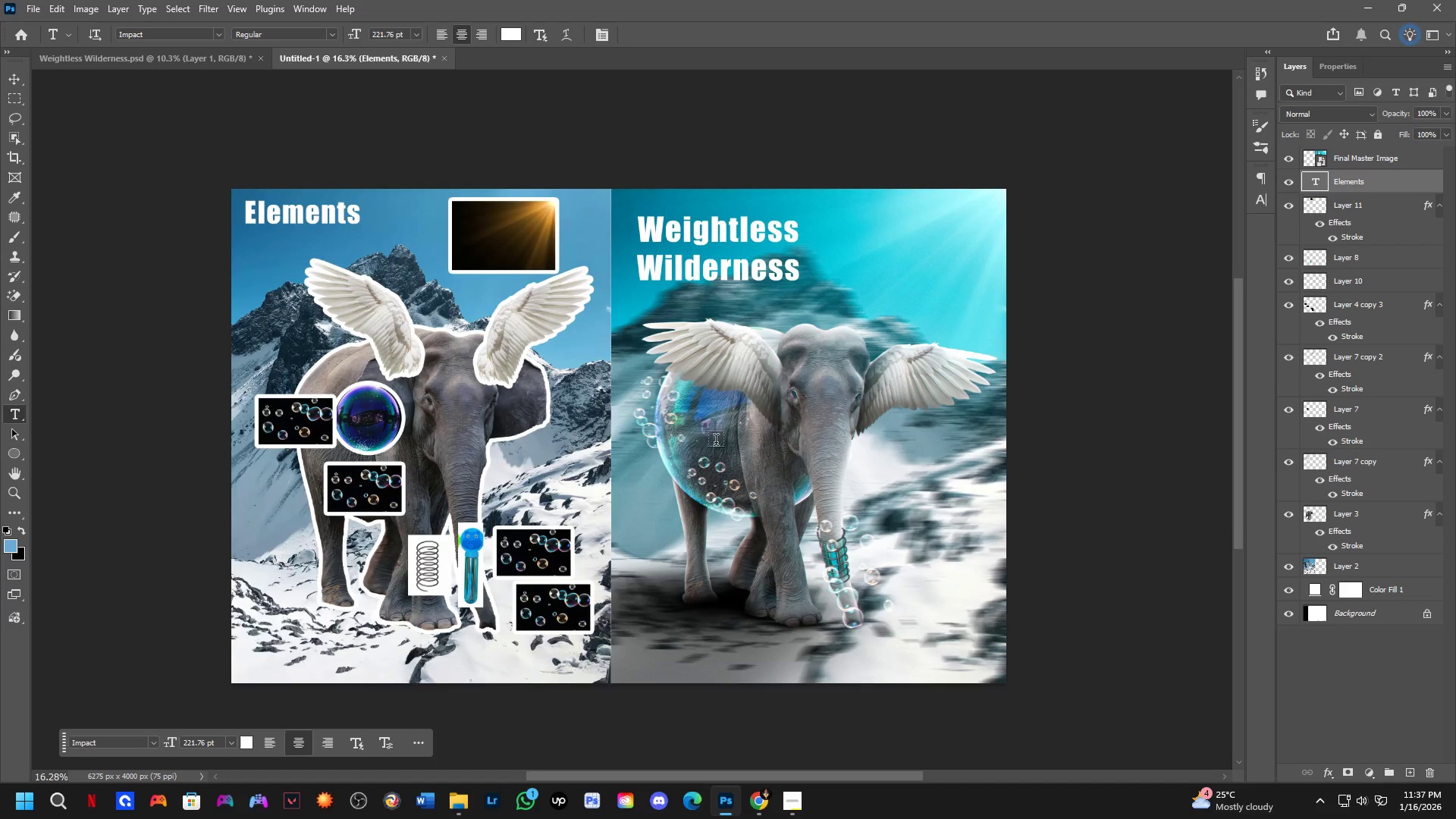 
left_click_drag(start_coordinate=[684, 527], to_coordinate=[737, 403])
 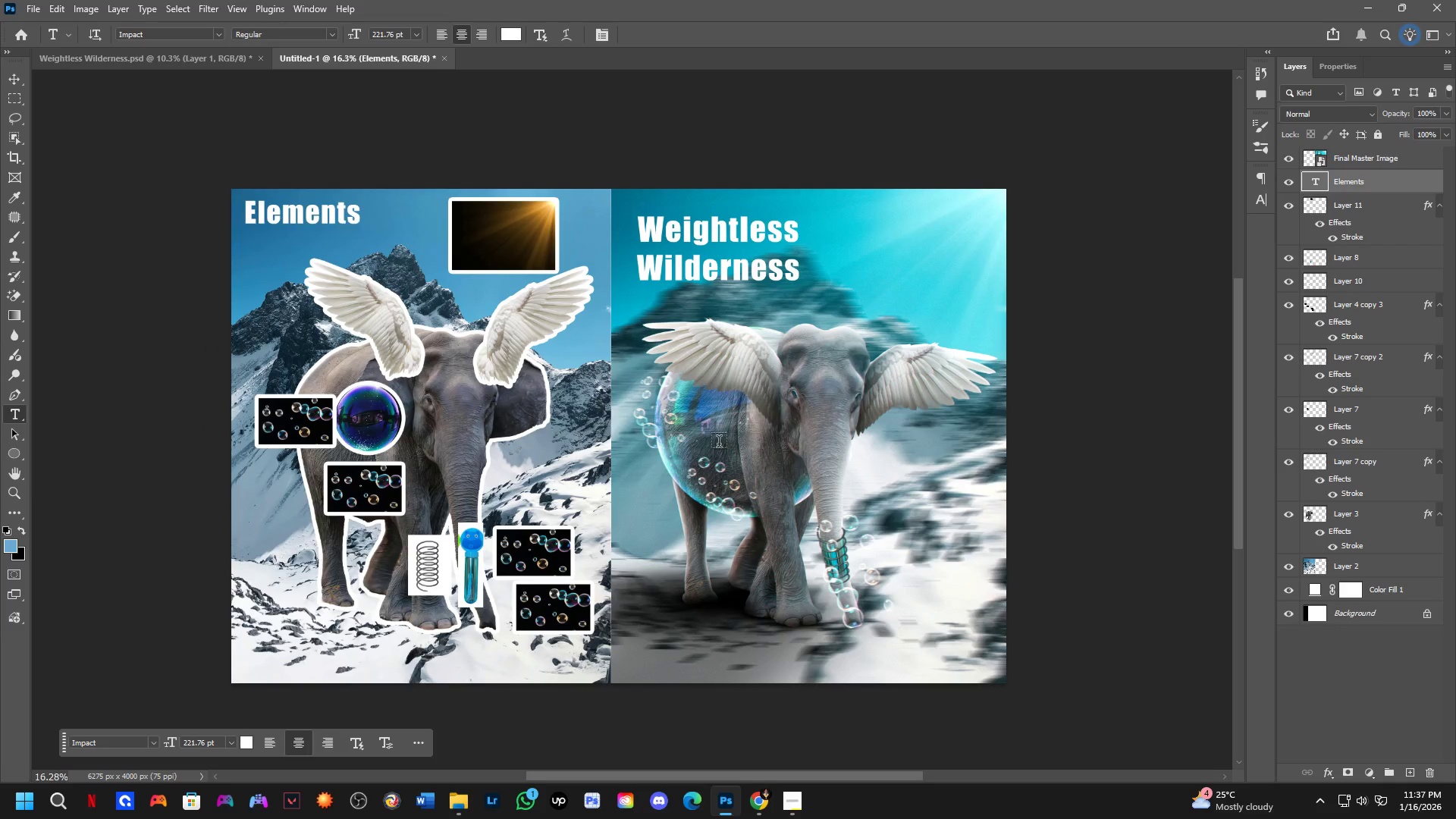 
hold_key(key=Space, duration=0.59)
 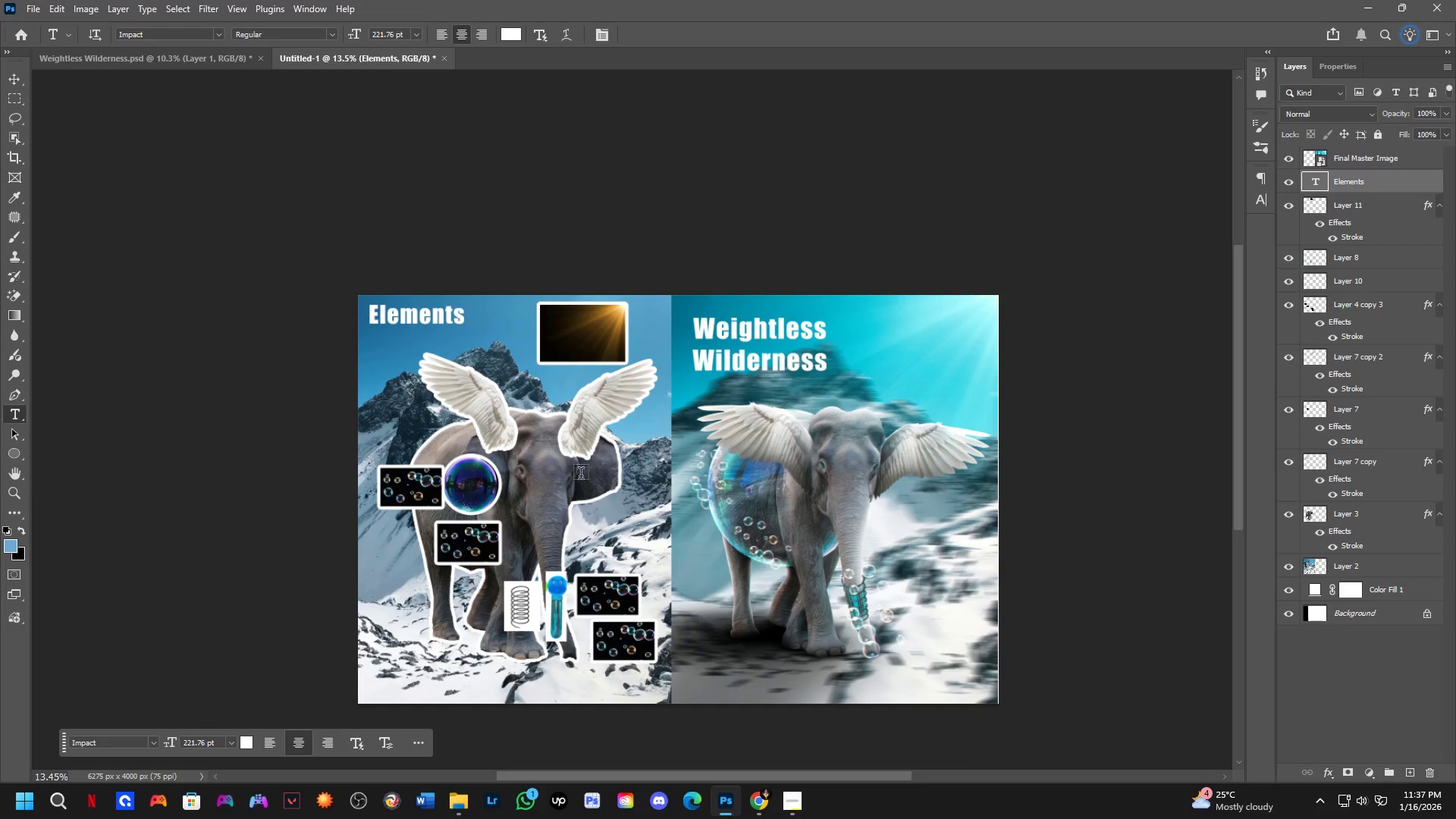 
left_click_drag(start_coordinate=[698, 453], to_coordinate=[741, 515])
 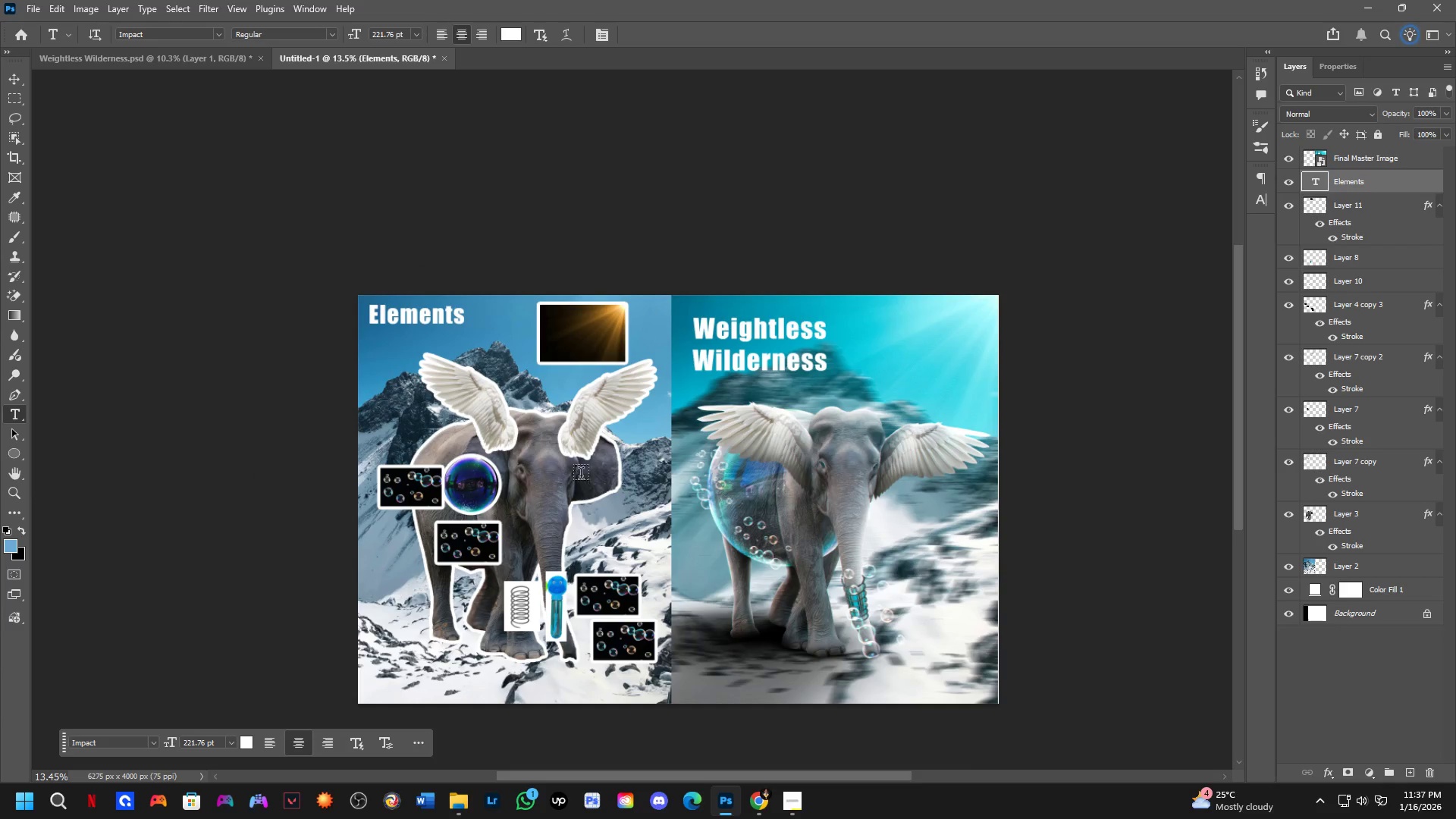 
scroll: coordinate [716, 442], scroll_direction: down, amount: 2.0
 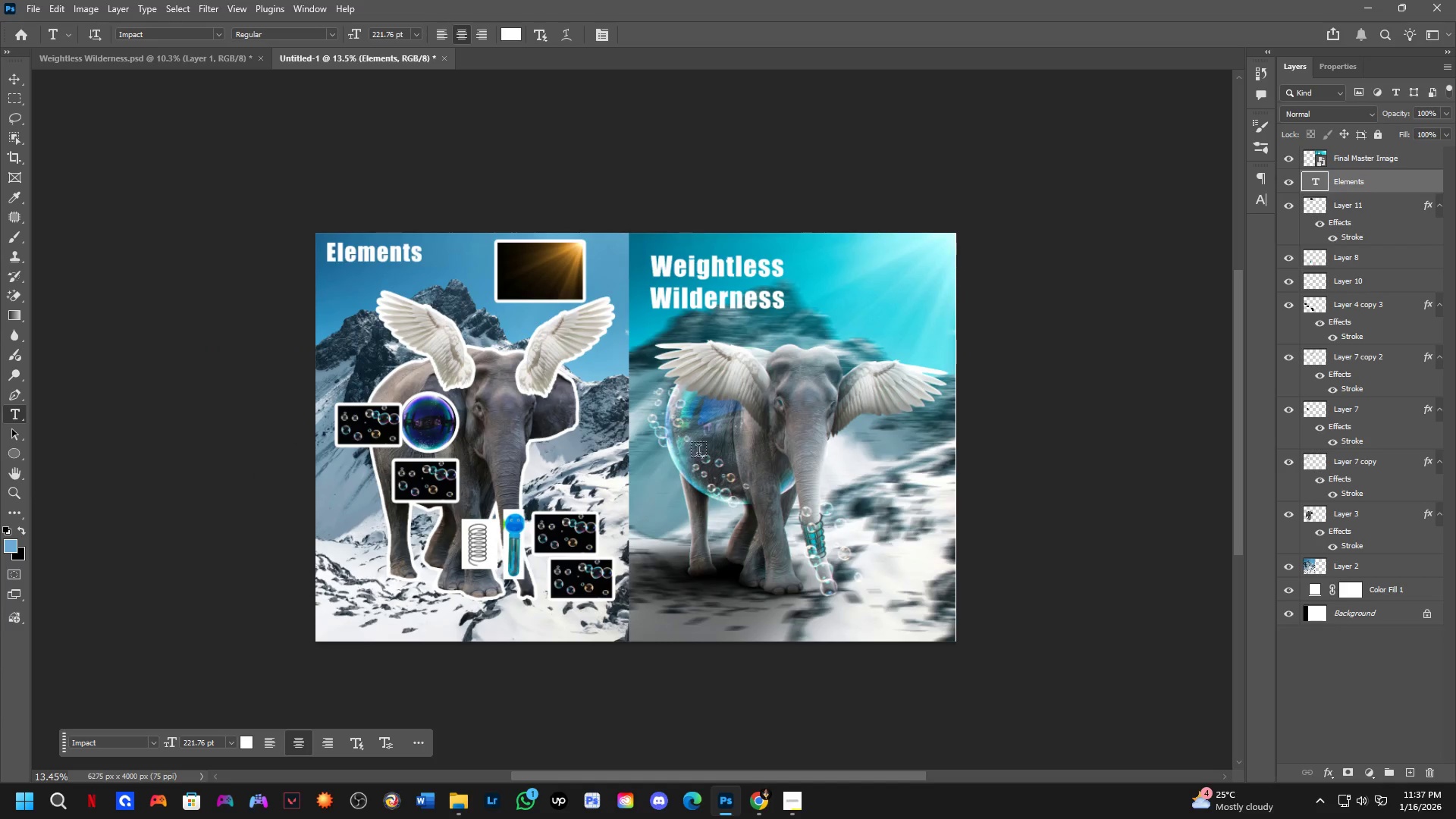 
hold_key(key=Space, duration=0.92)
 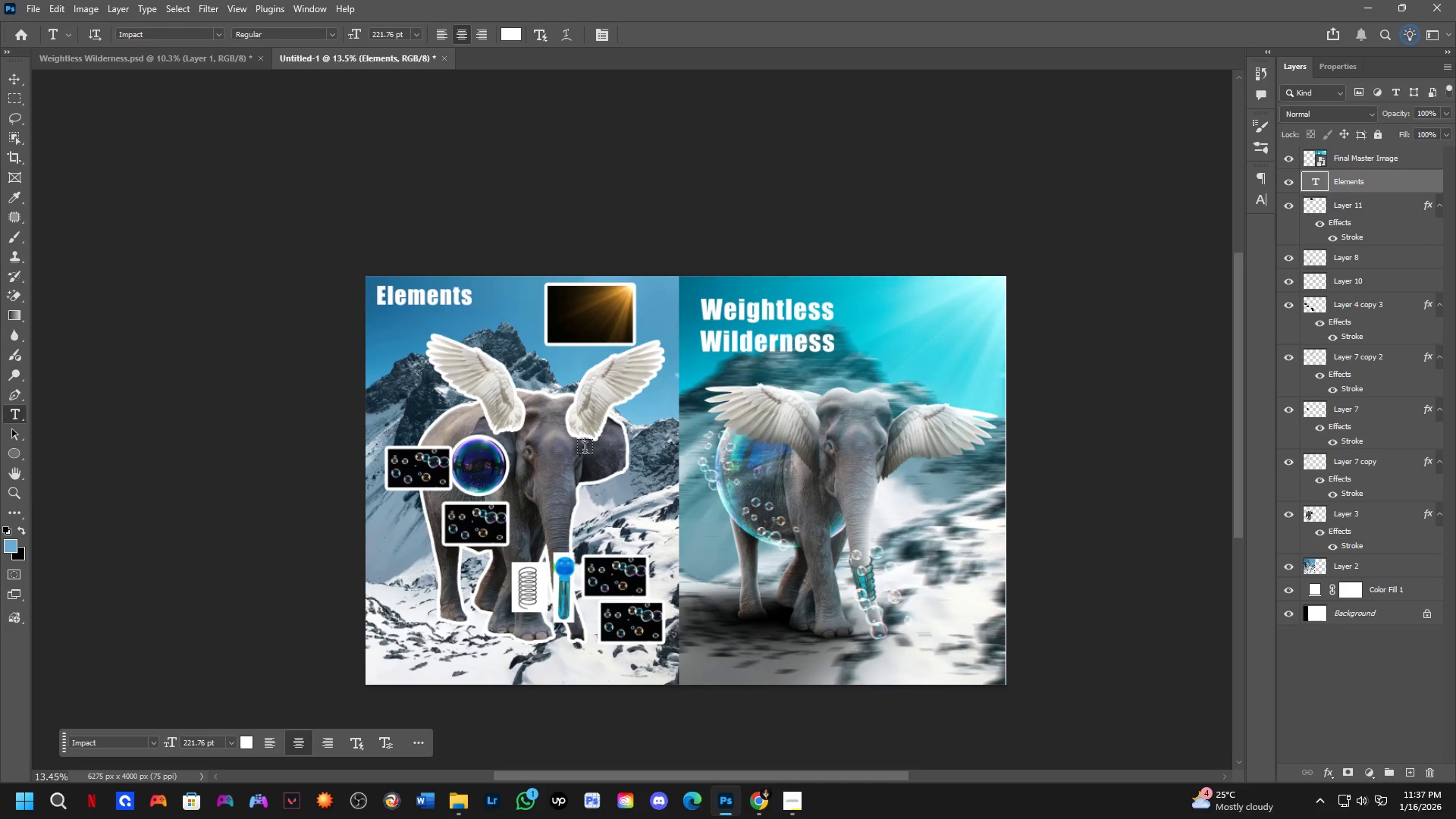 
left_click_drag(start_coordinate=[577, 468], to_coordinate=[585, 449])
 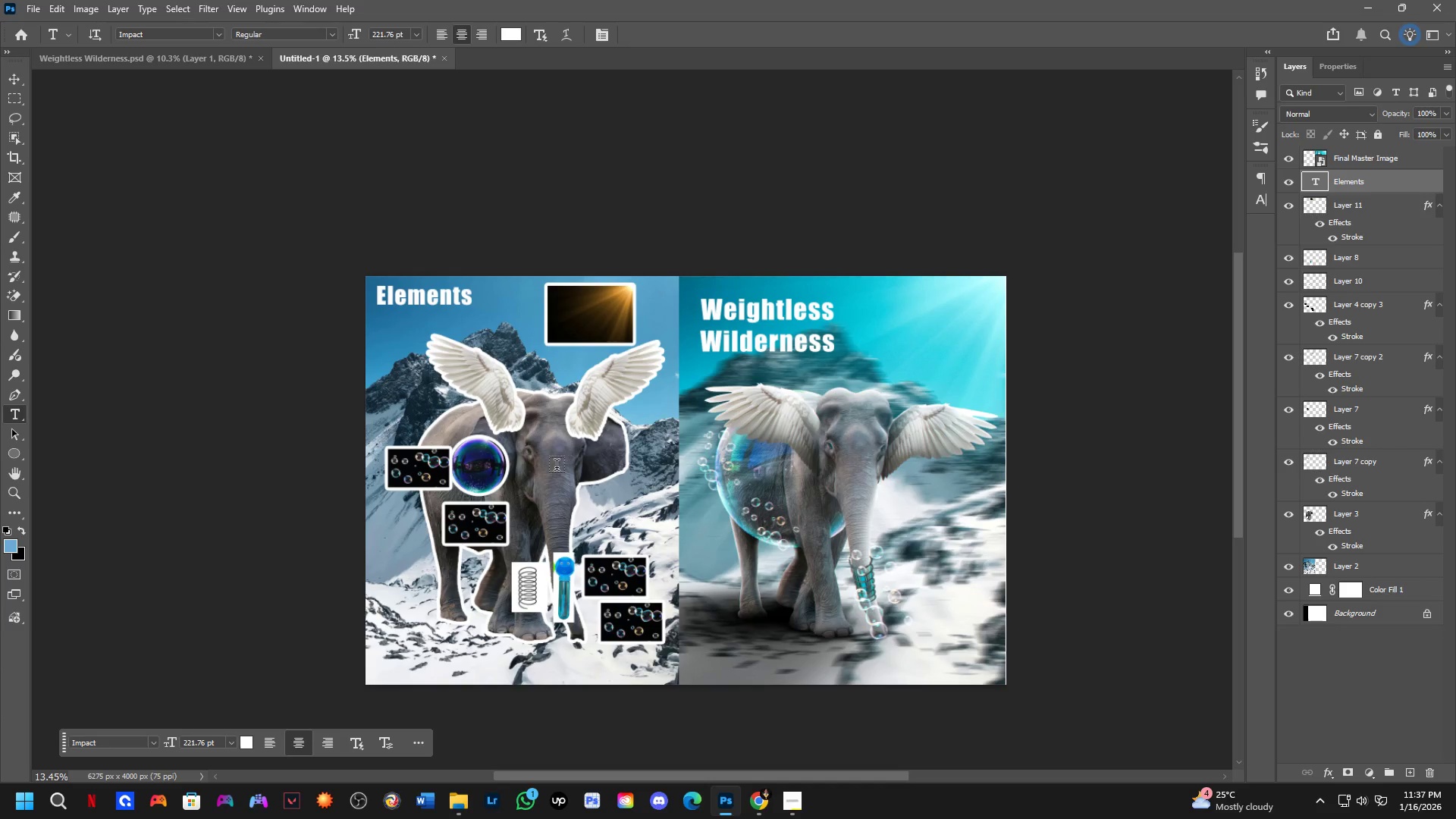 
key(C)
 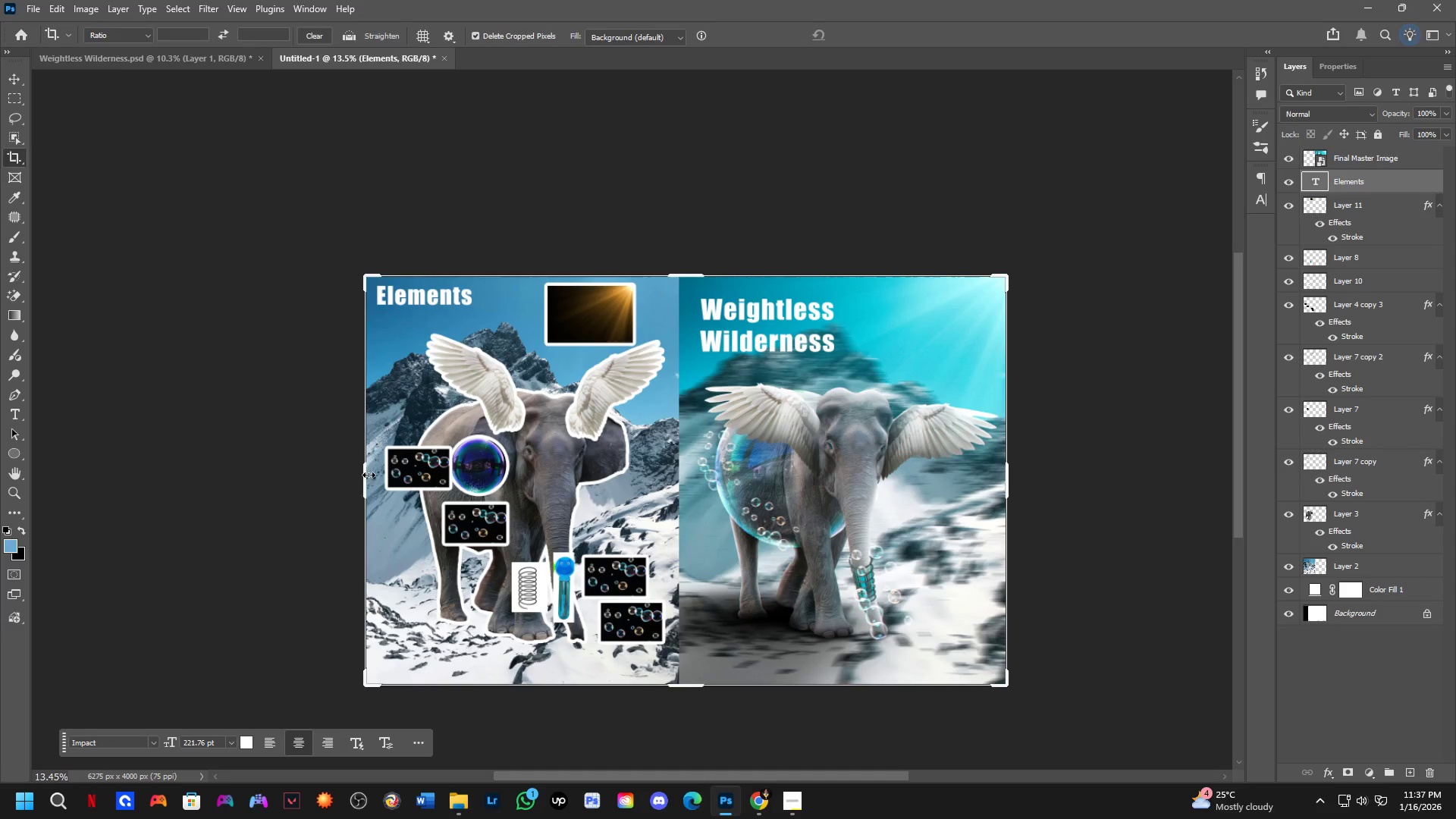 
left_click_drag(start_coordinate=[365, 477], to_coordinate=[217, 465])
 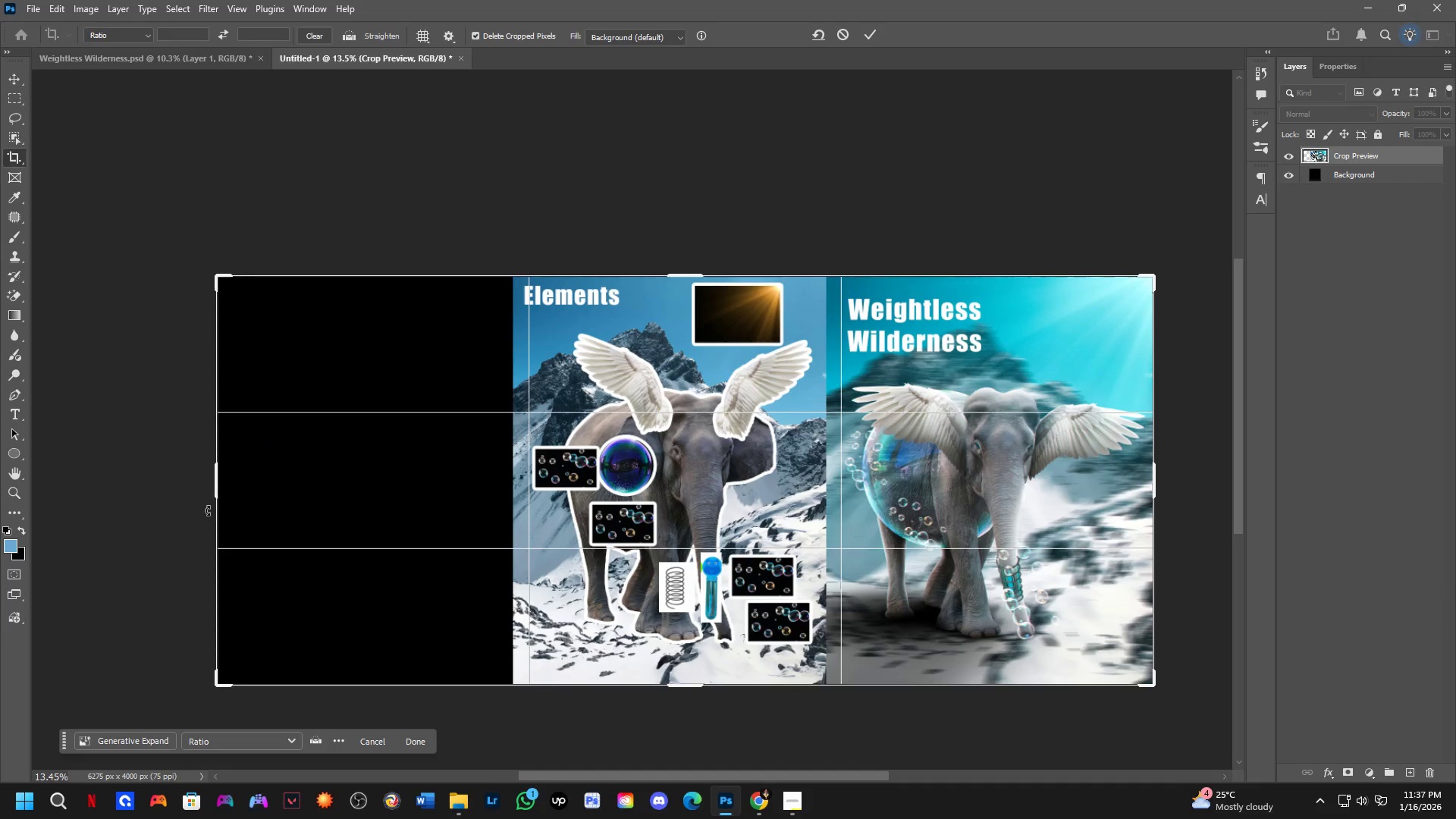 
key(NumpadEnter)
 